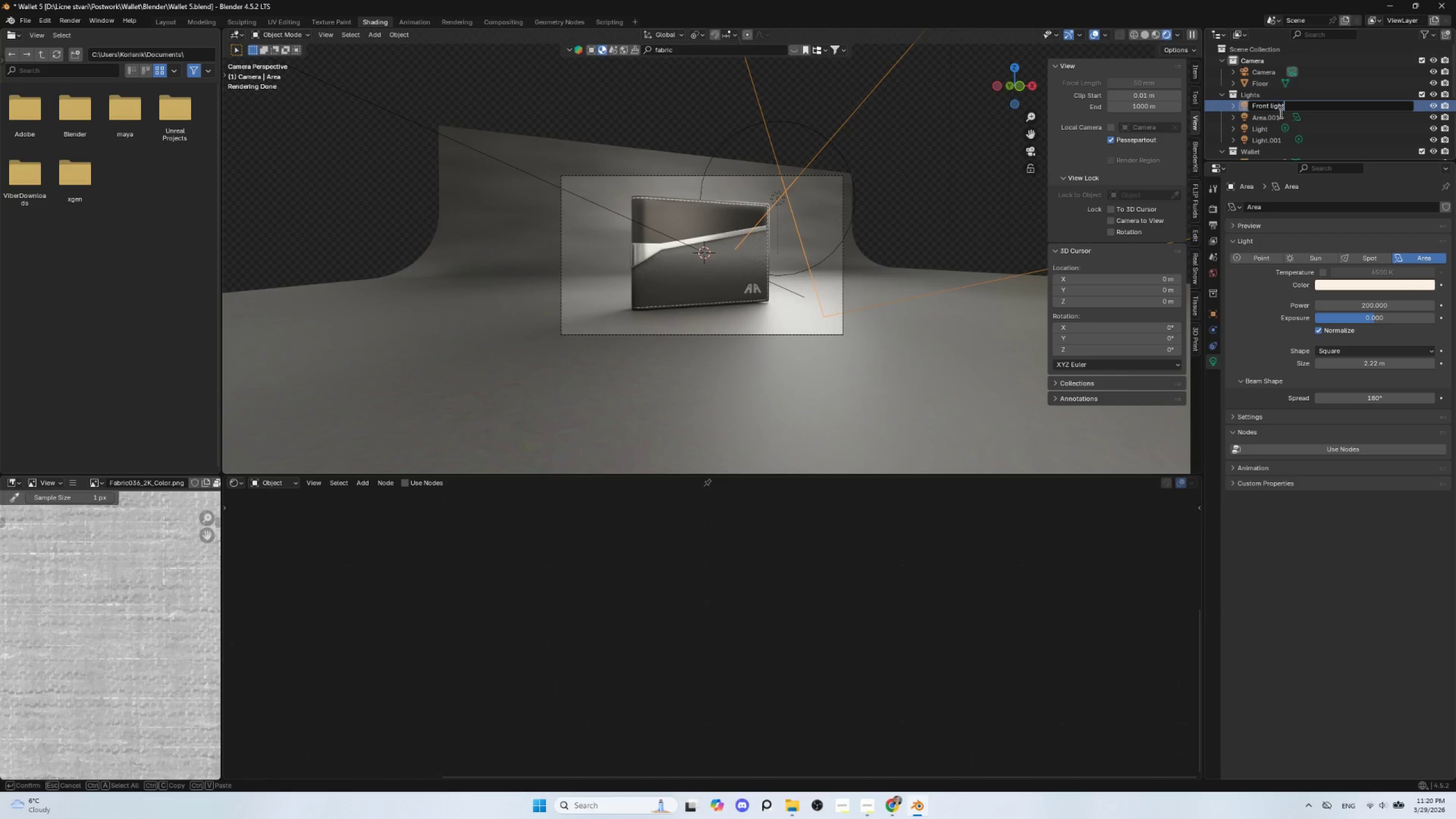 
left_click([1277, 116])
 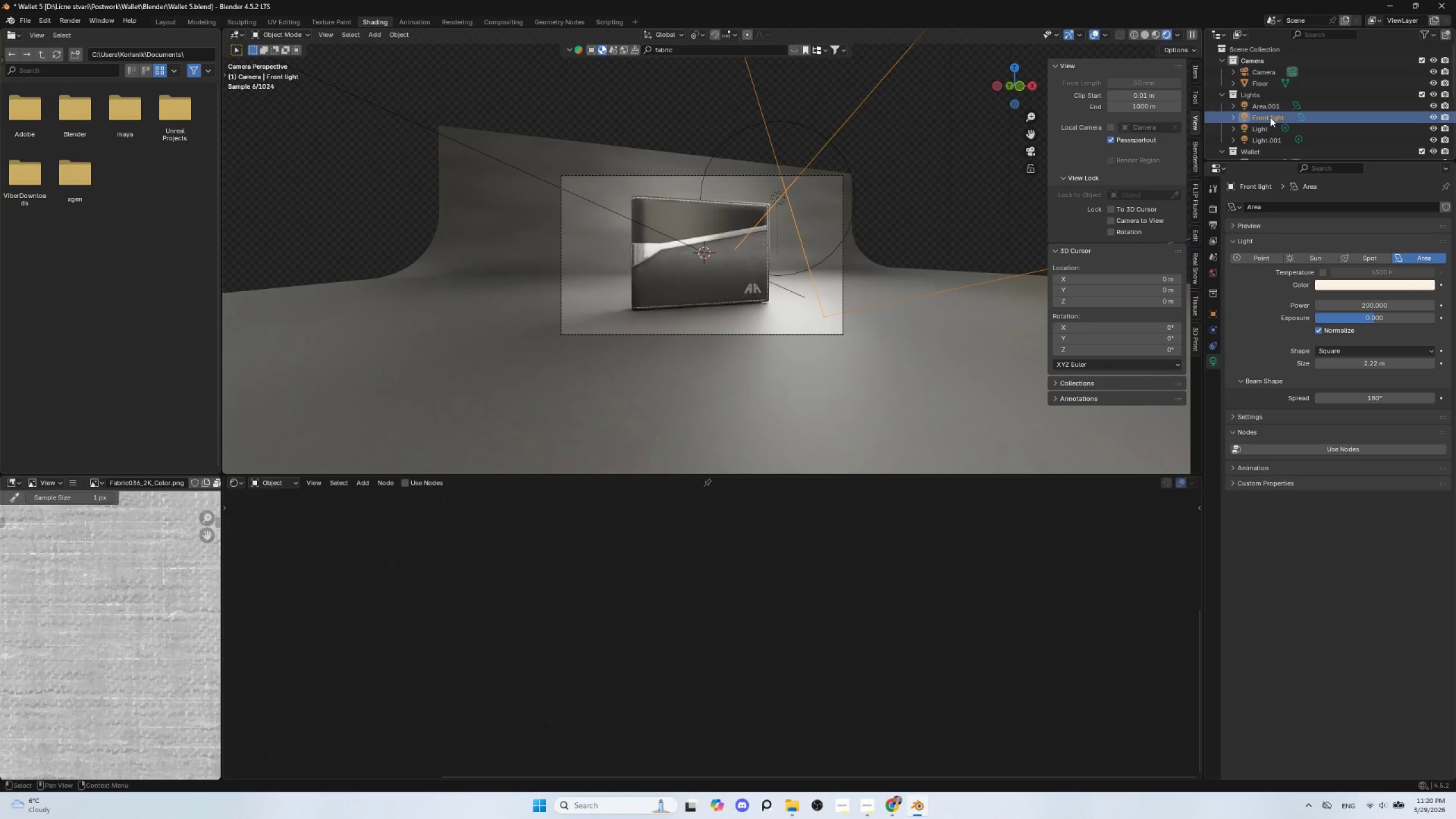 
left_click([1270, 117])
 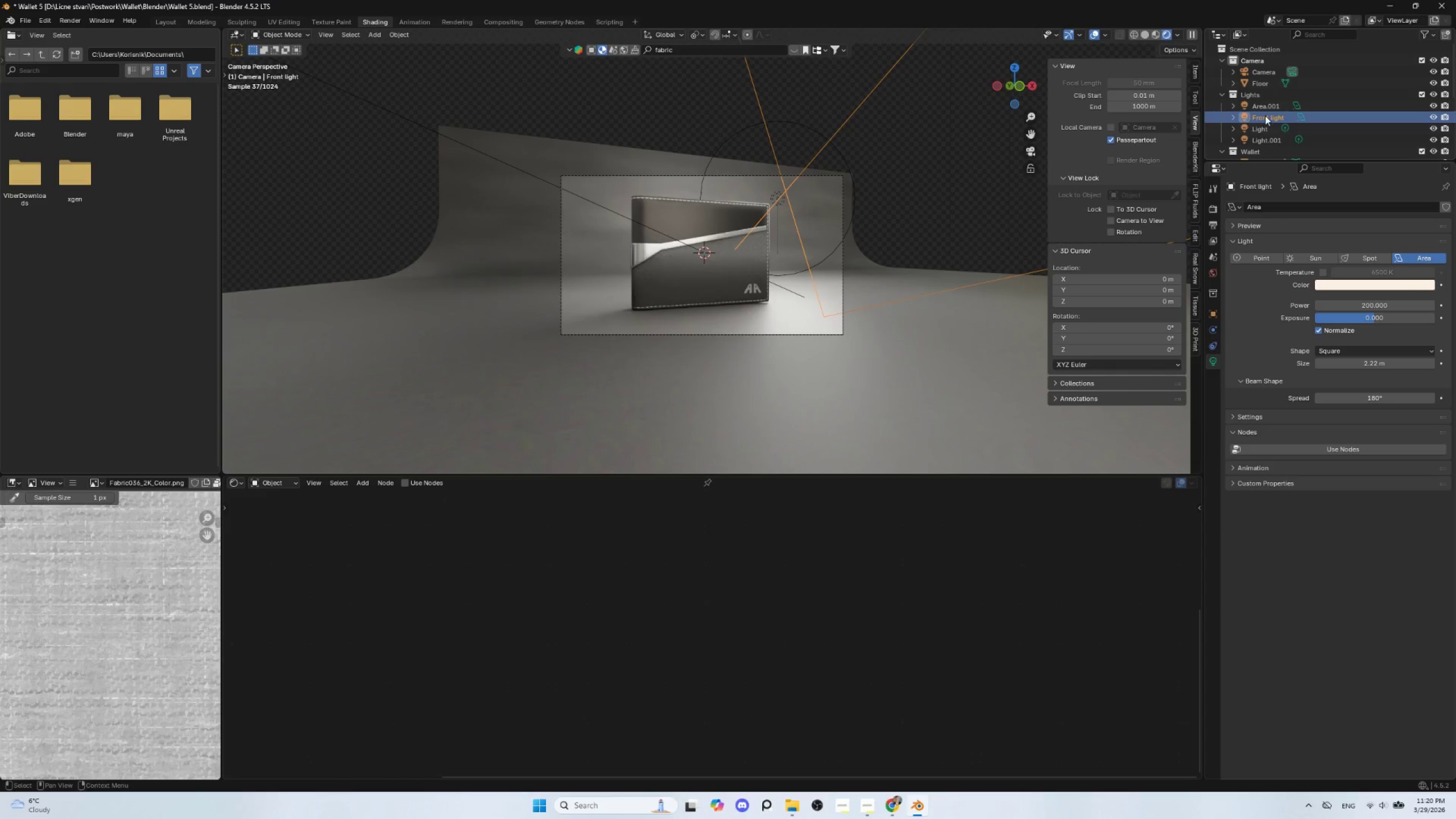 
left_click([1271, 107])
 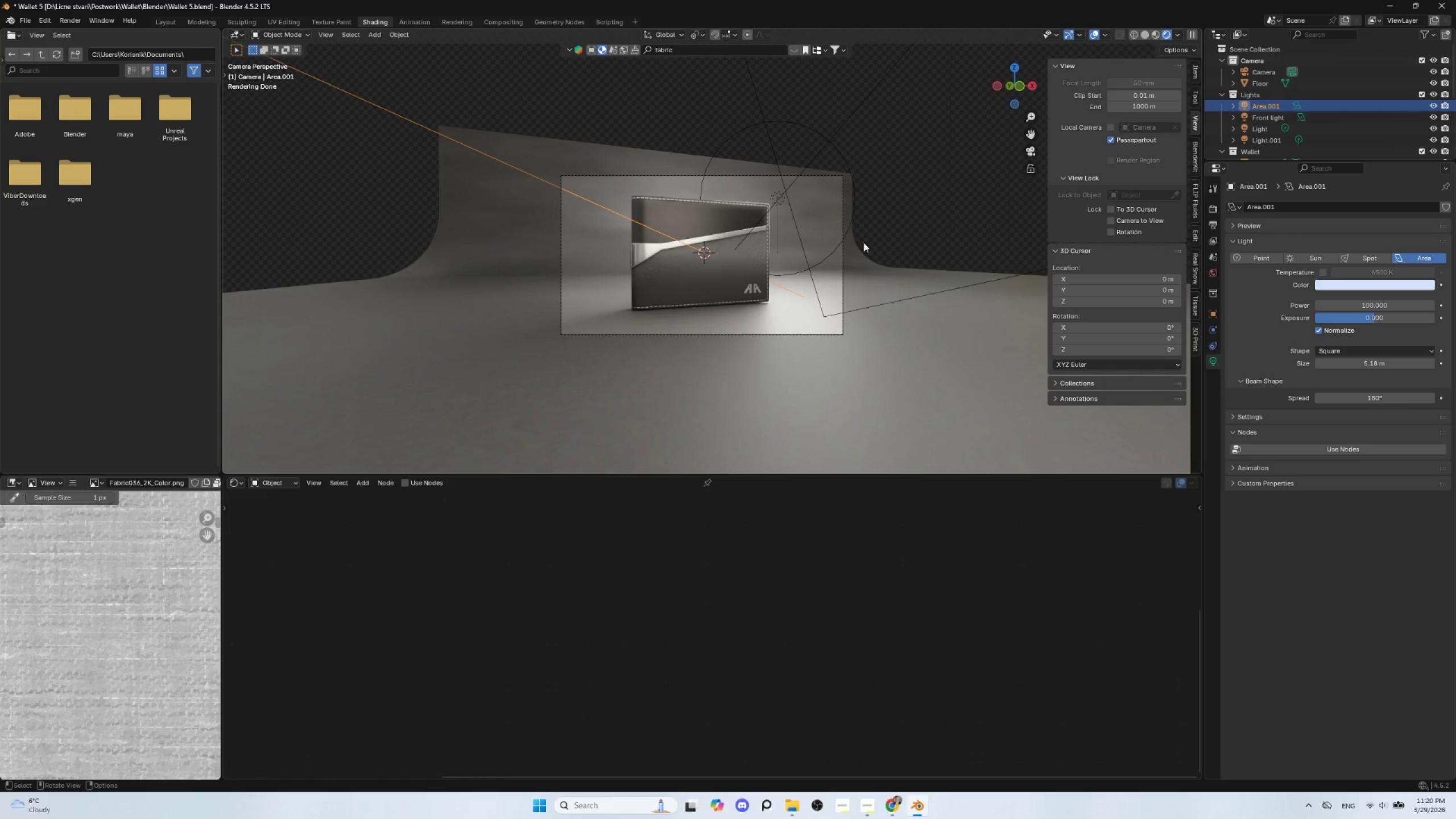 
scroll: coordinate [788, 275], scroll_direction: down, amount: 5.0
 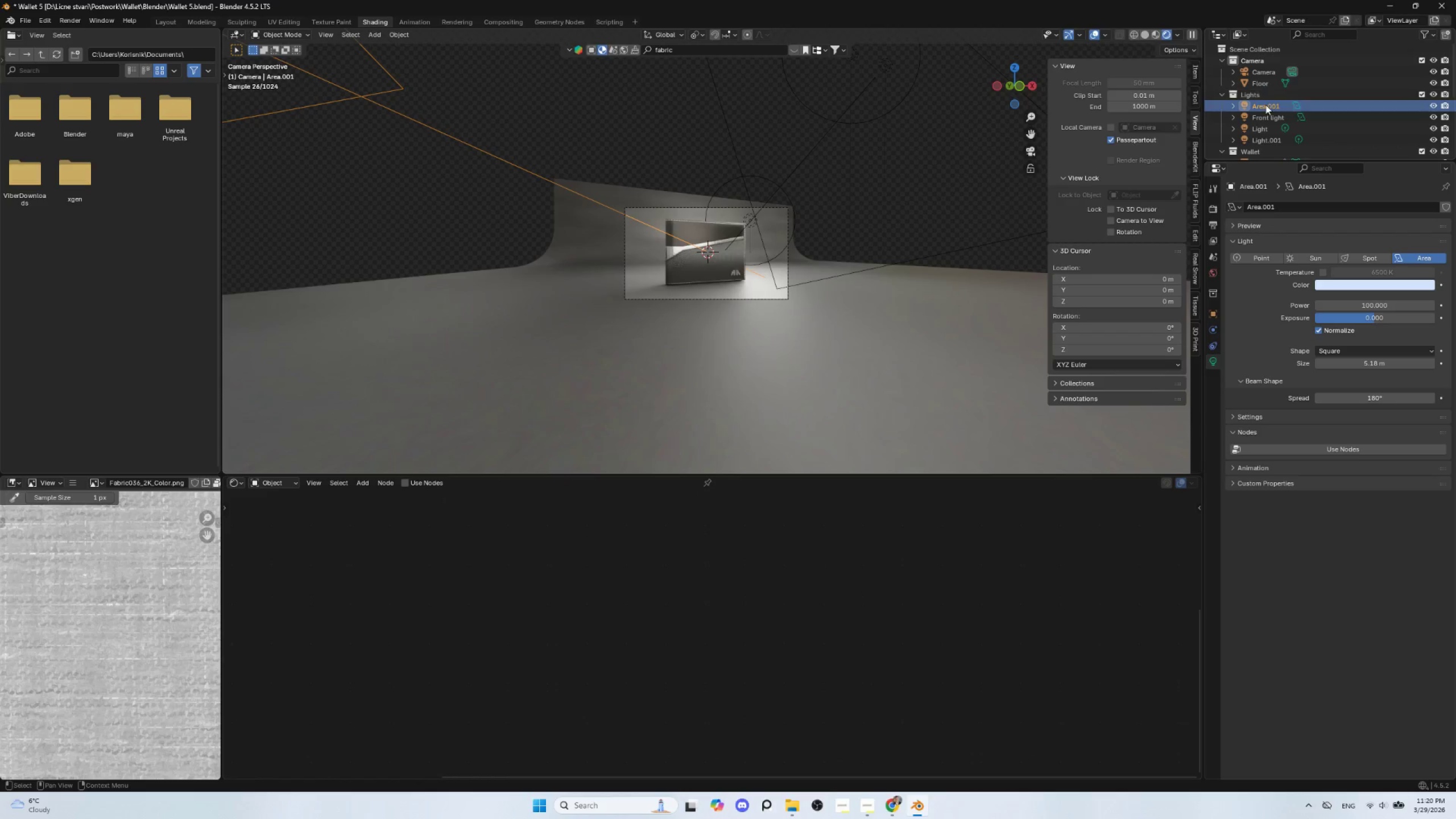 
double_click([1265, 105])
 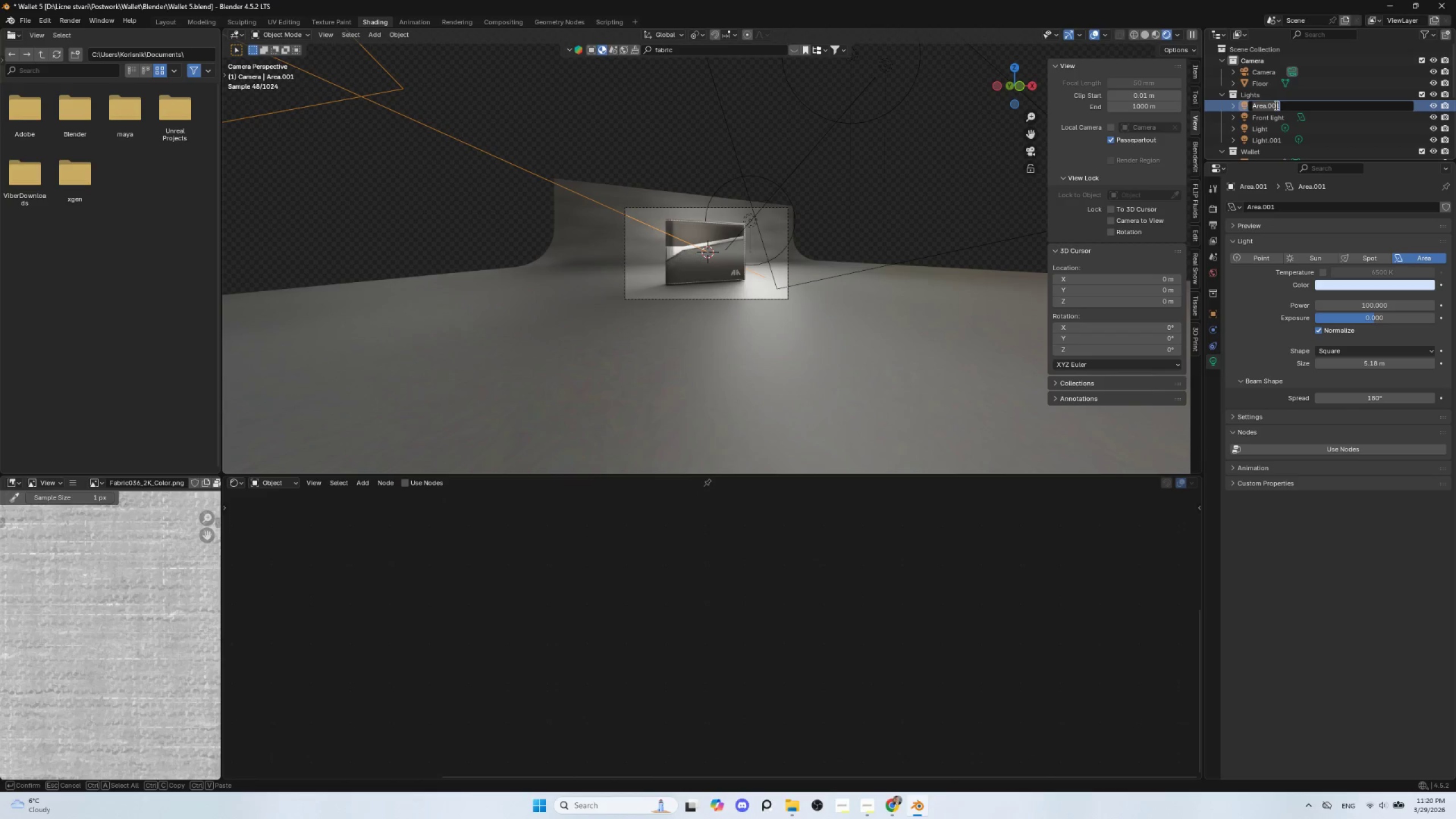 
type(Fill light)
 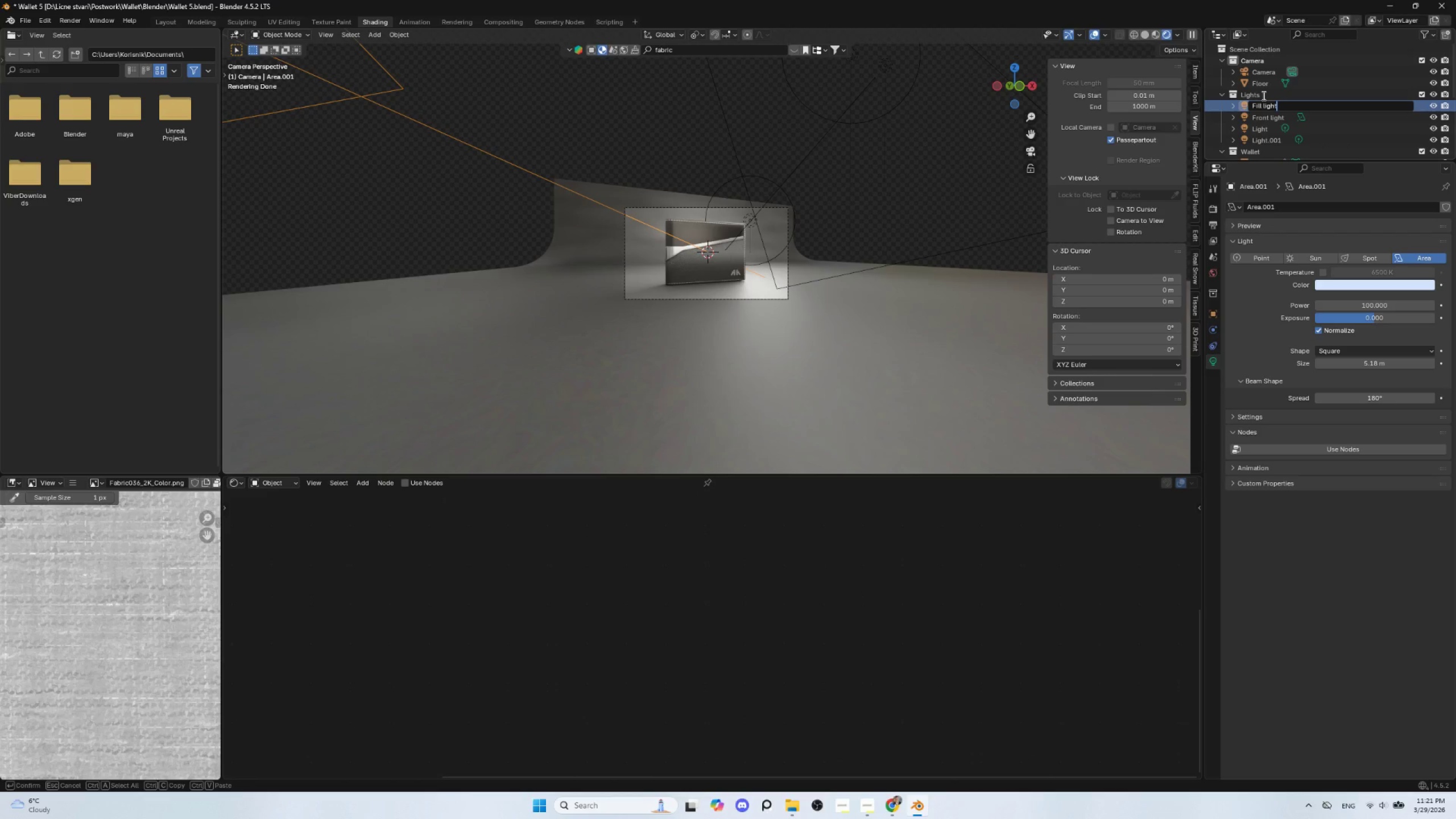 
left_click([1263, 96])
 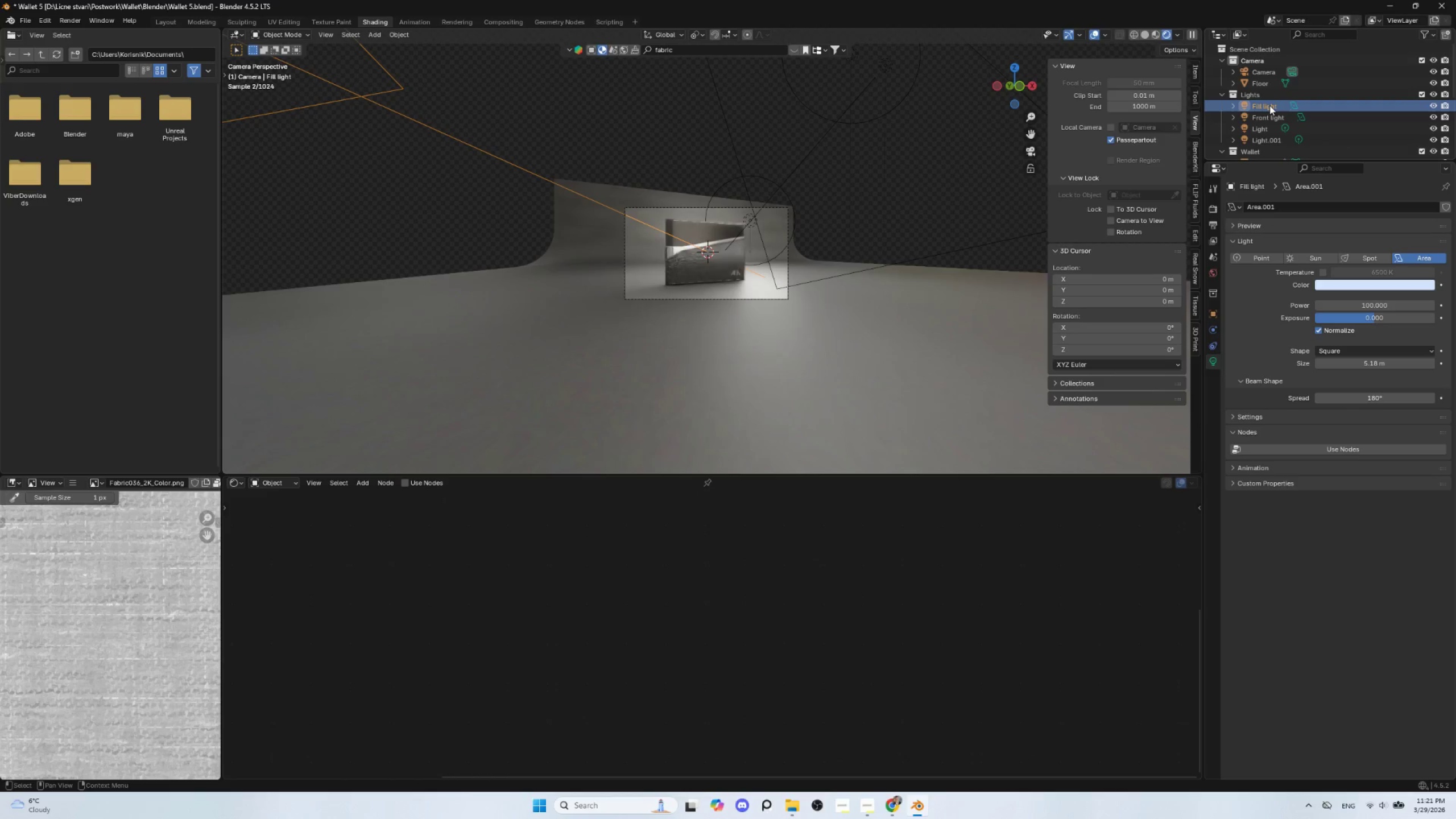 
left_click([1269, 105])
 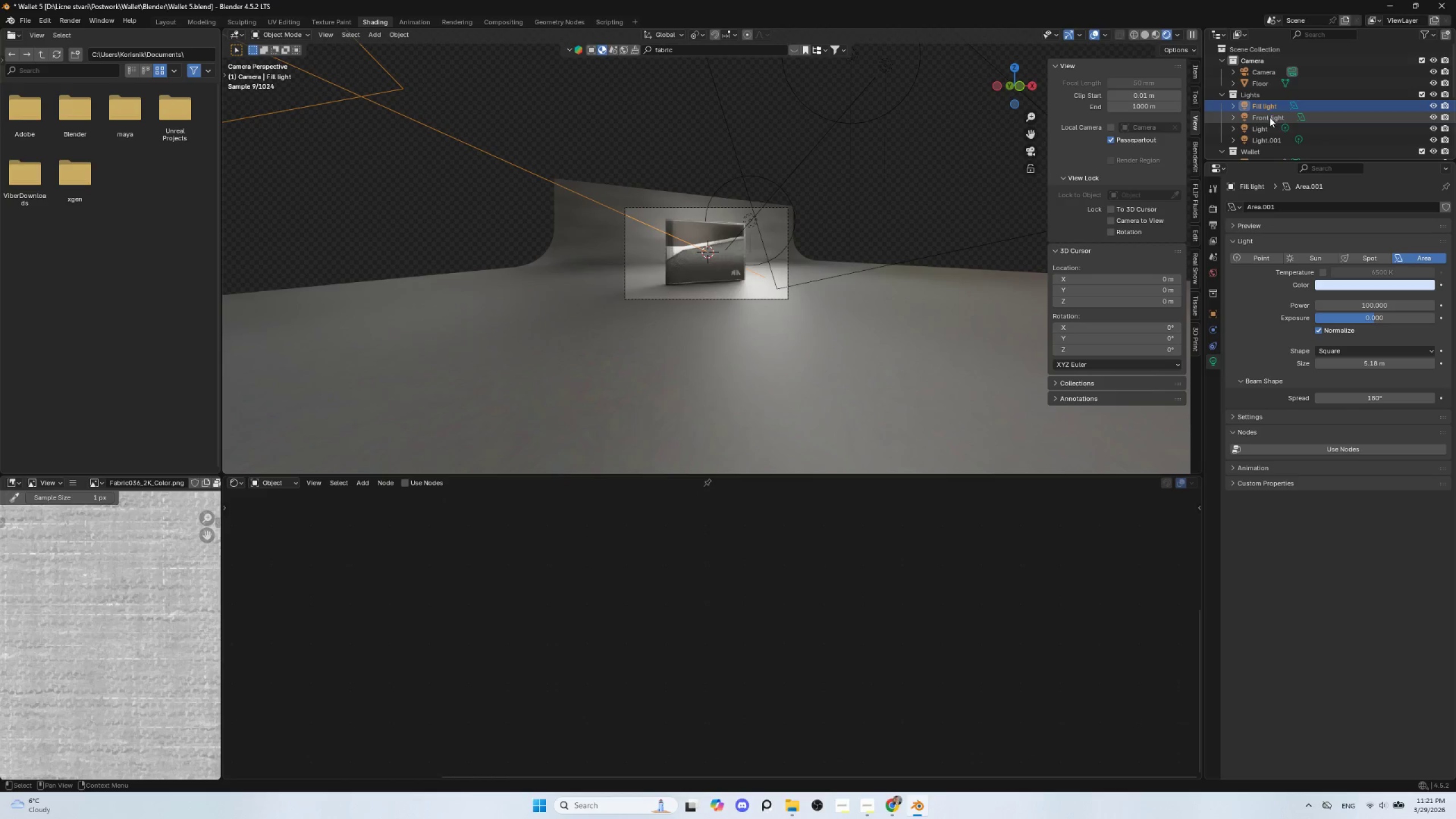 
double_click([1269, 117])
 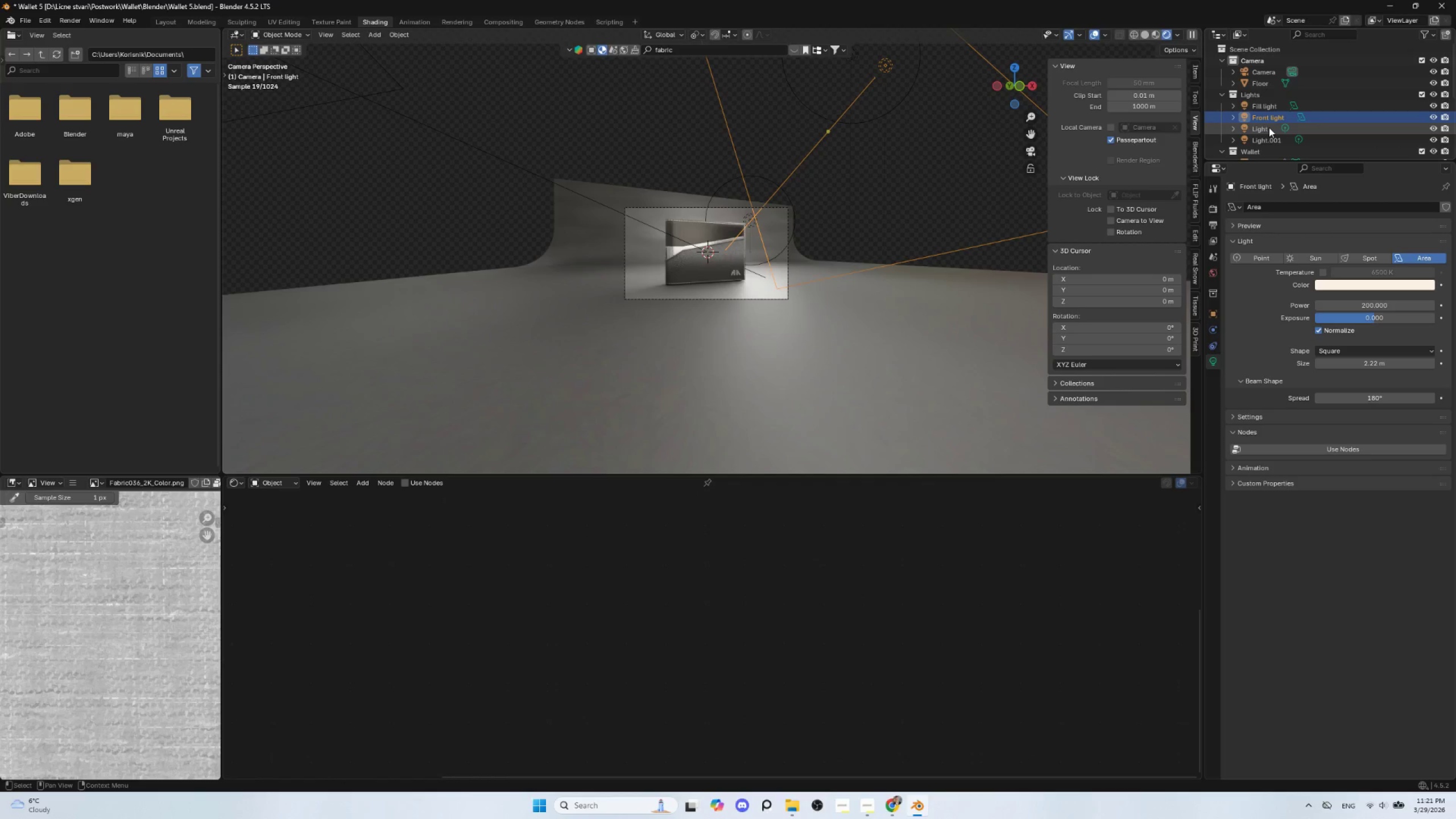 
left_click([1269, 127])
 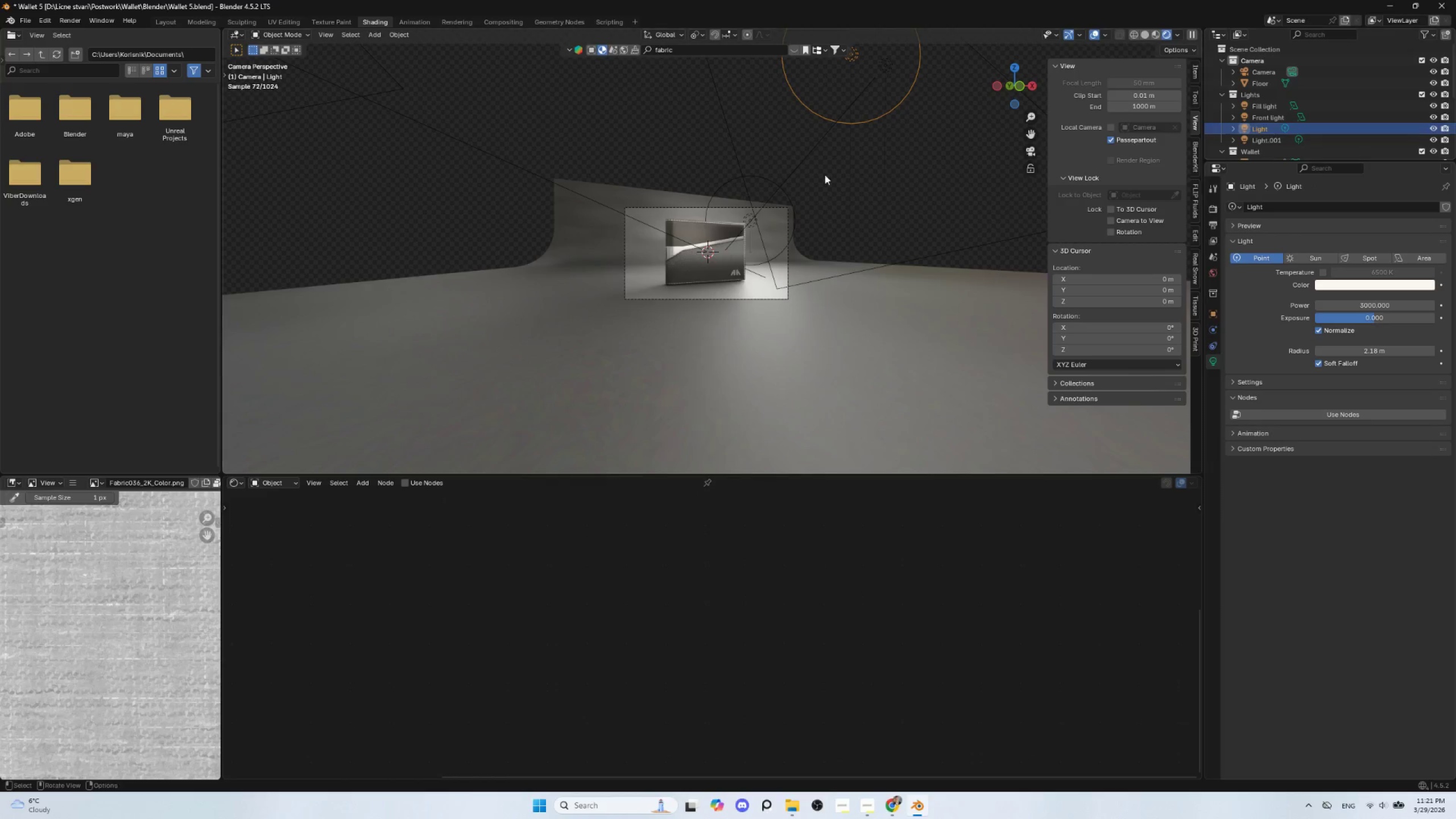 
scroll: coordinate [871, 190], scroll_direction: down, amount: 9.0
 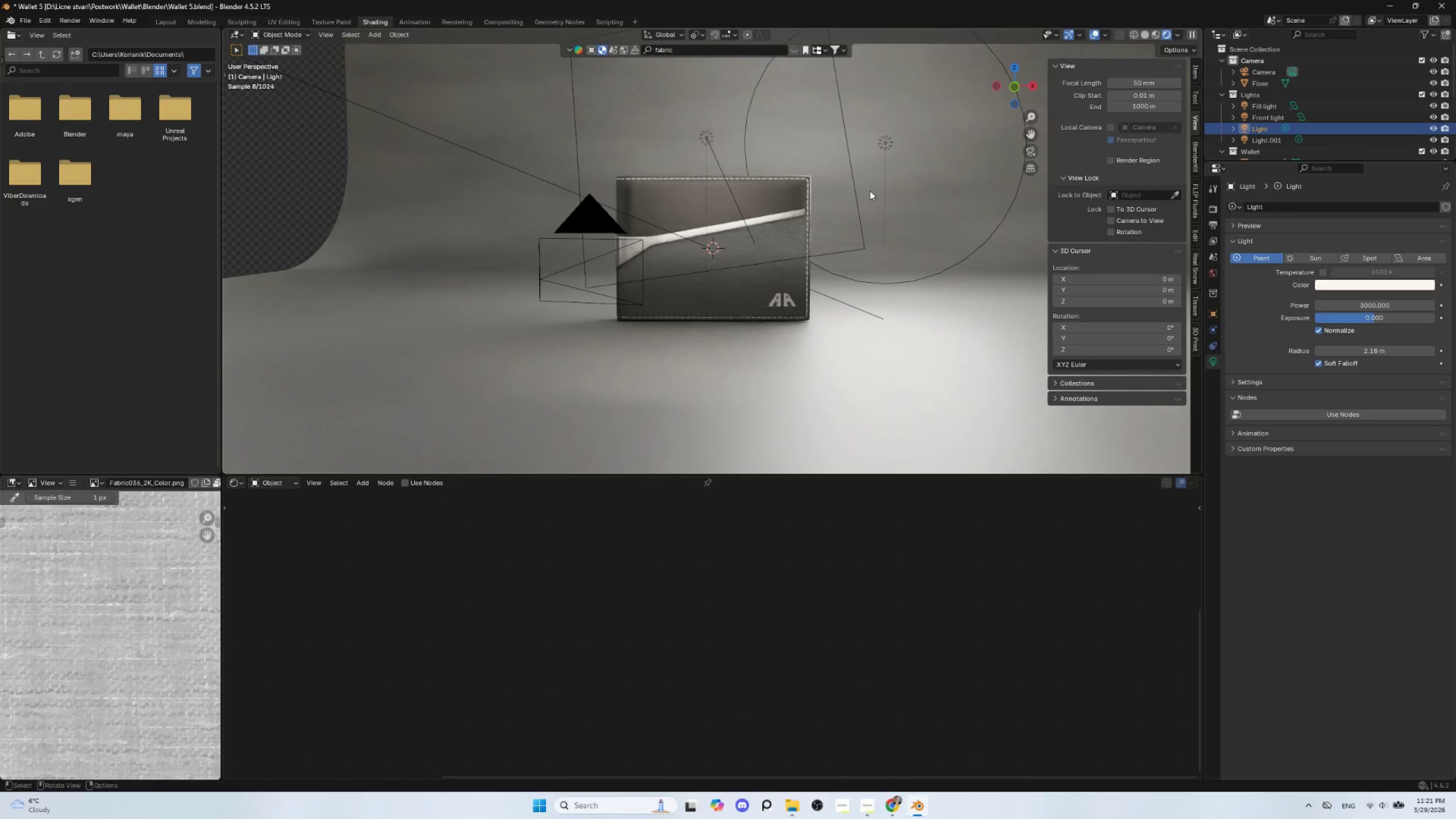 
key(Numpad0)
 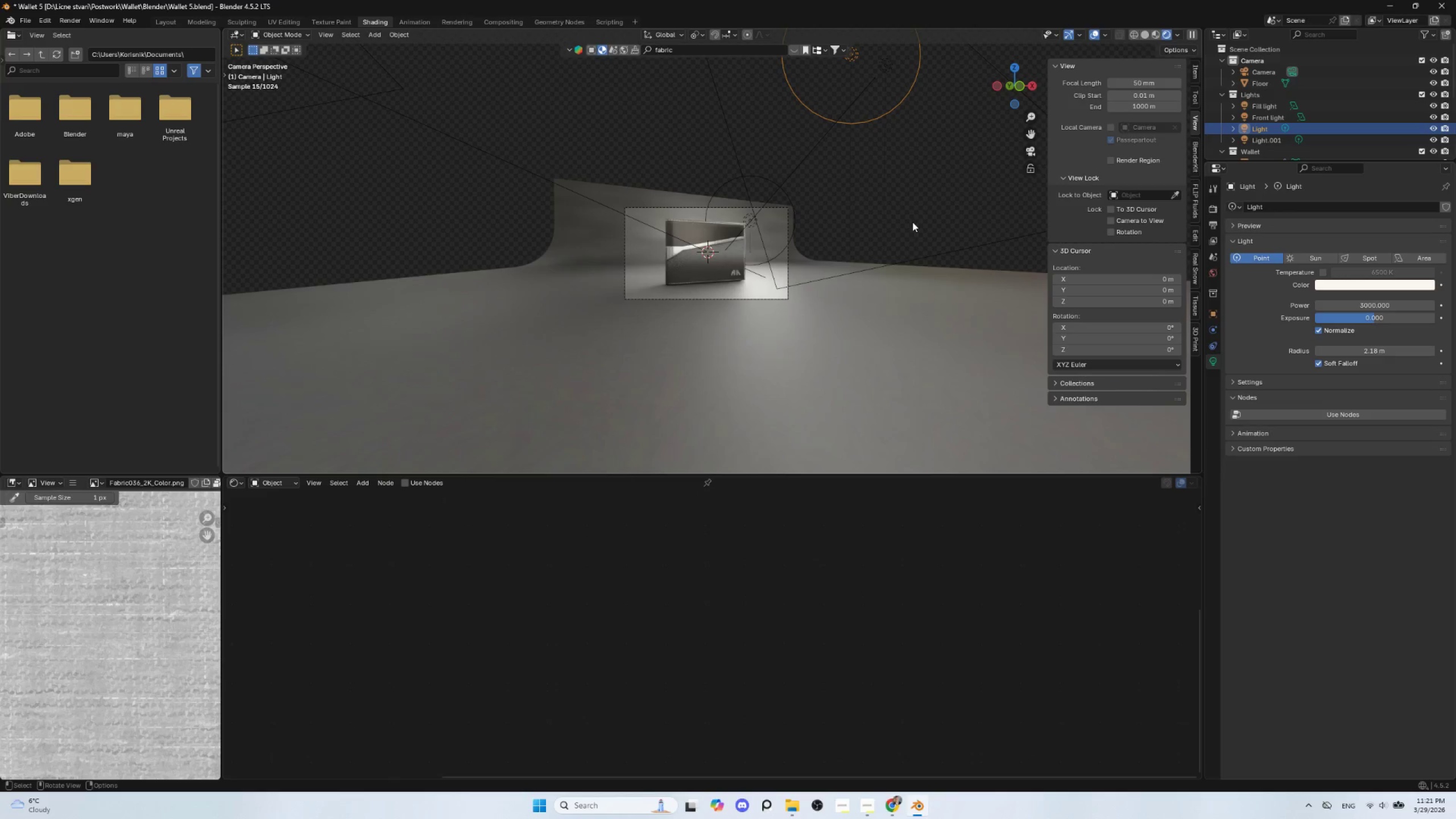 
scroll: coordinate [911, 222], scroll_direction: up, amount: 2.0
 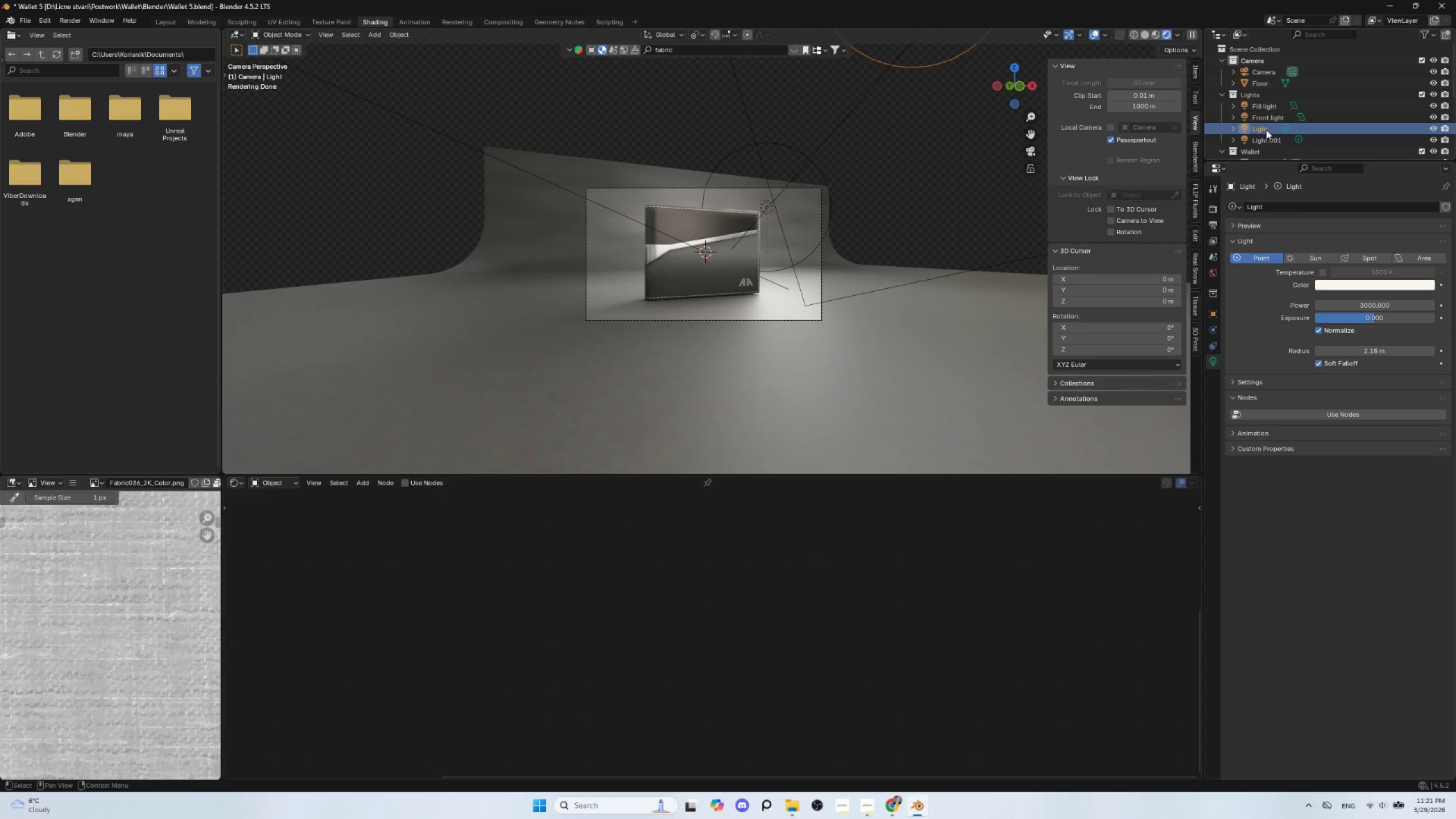 
wait(5.55)
 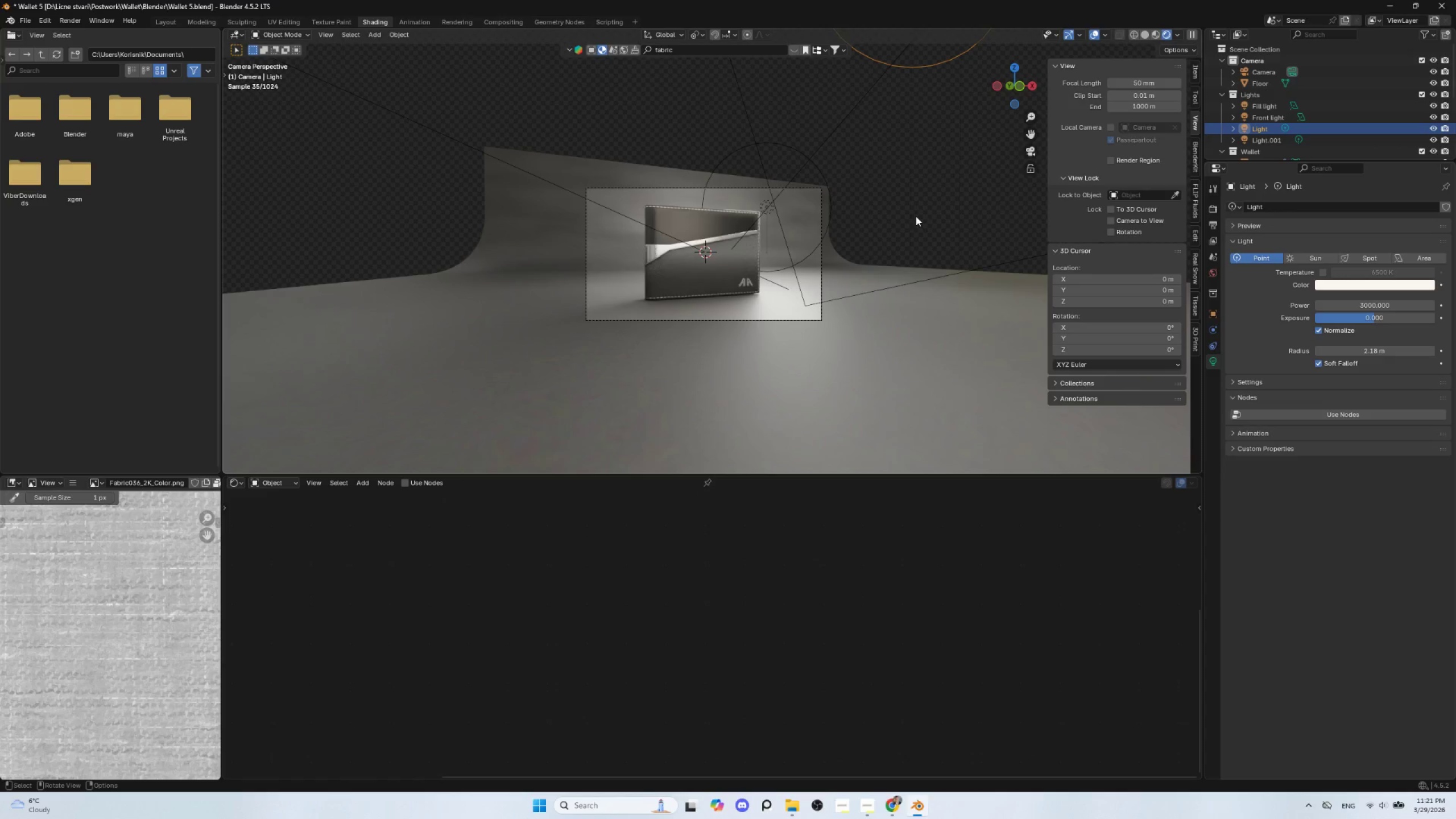 
double_click([1266, 130])
 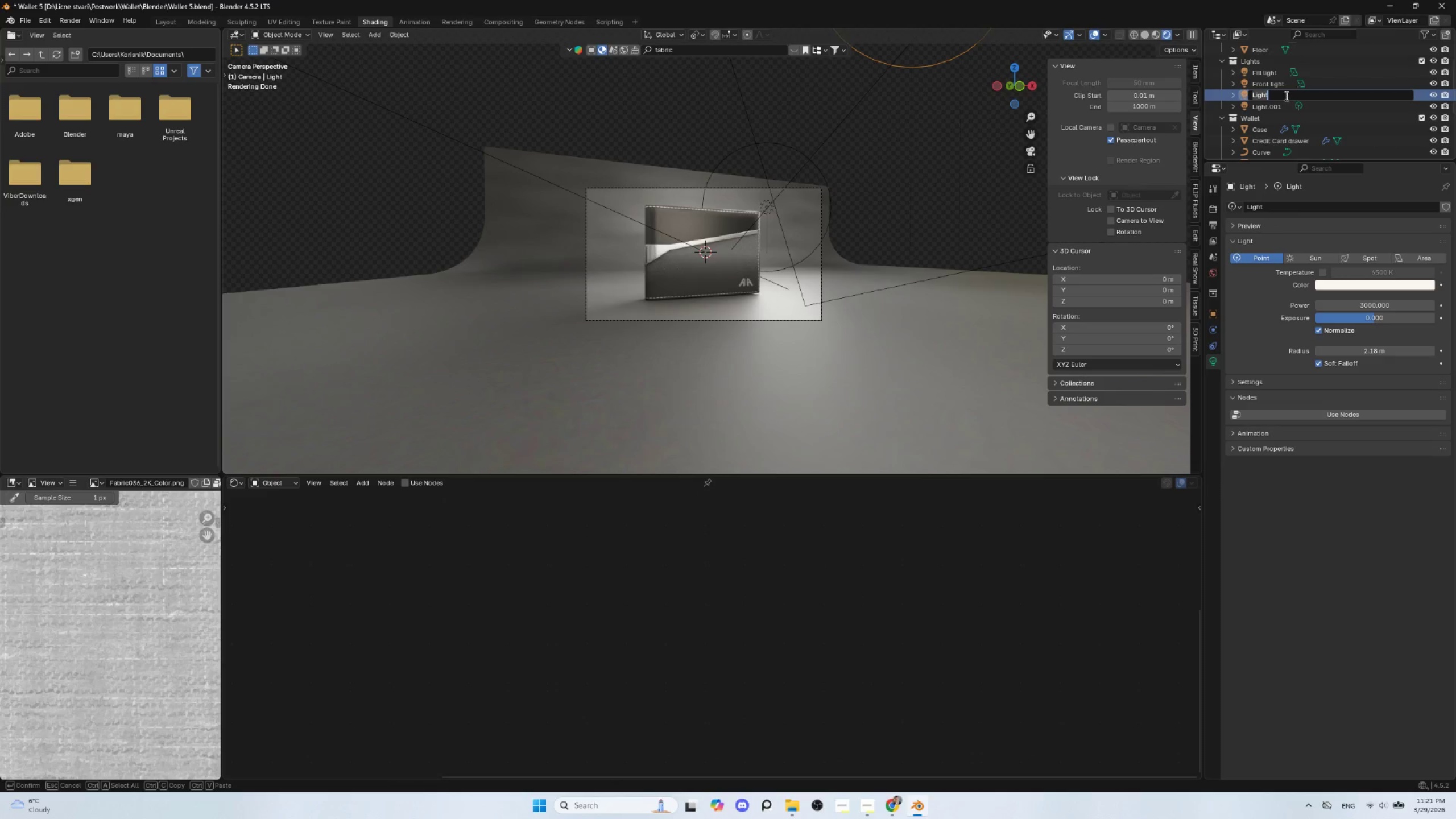 
type(Additional bulb light)
 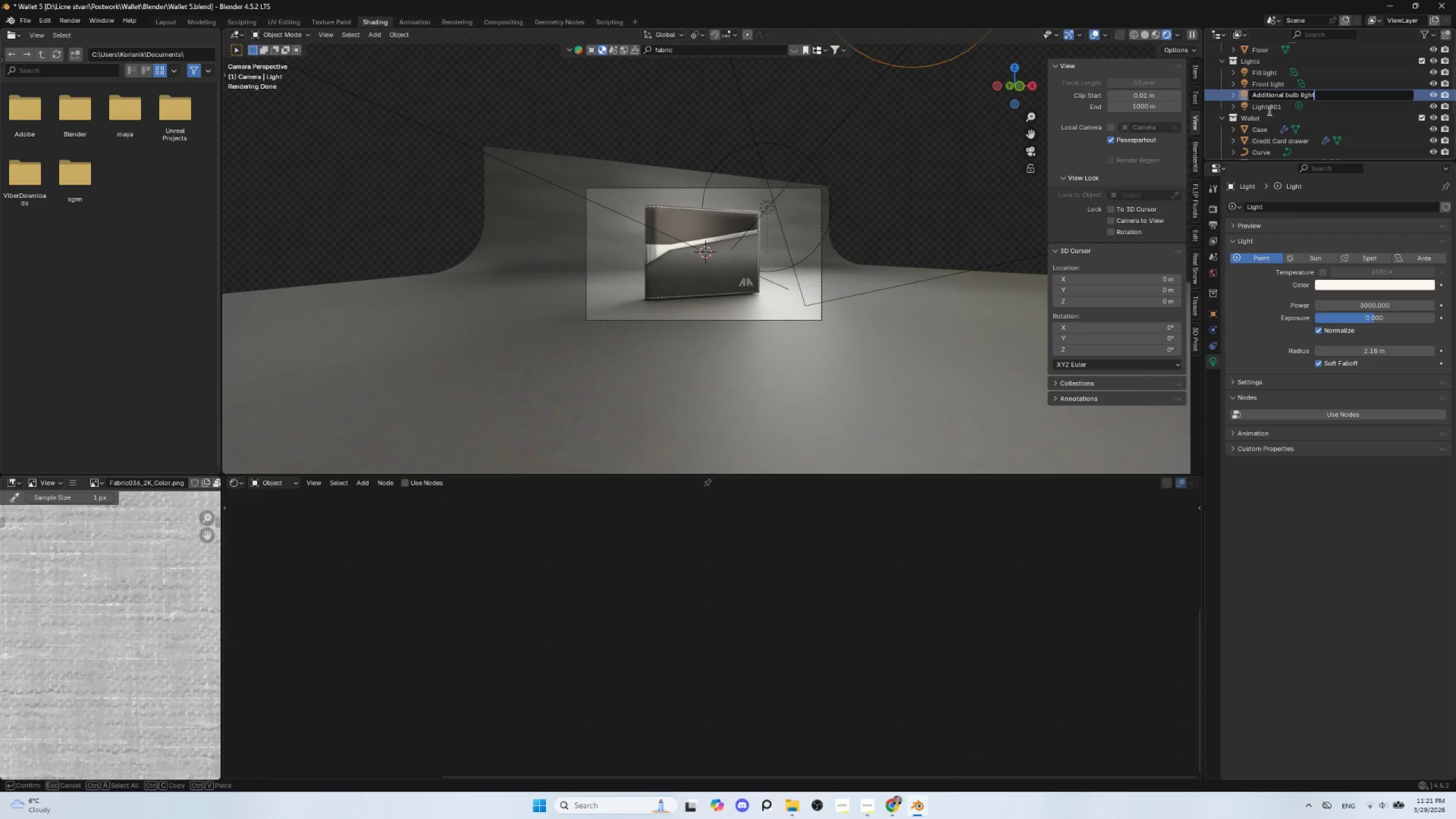 
left_click([1267, 109])
 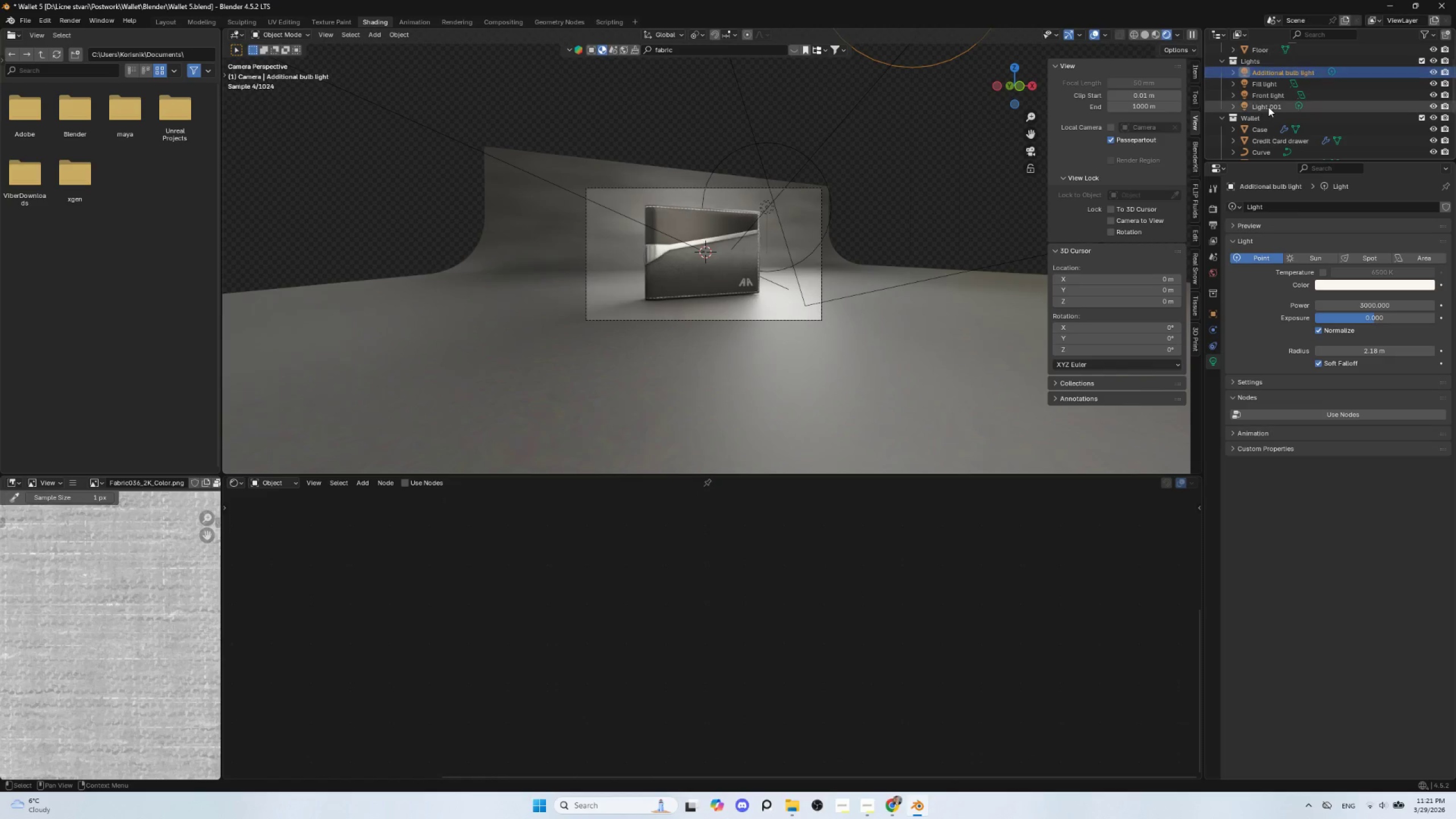 
left_click([1268, 107])
 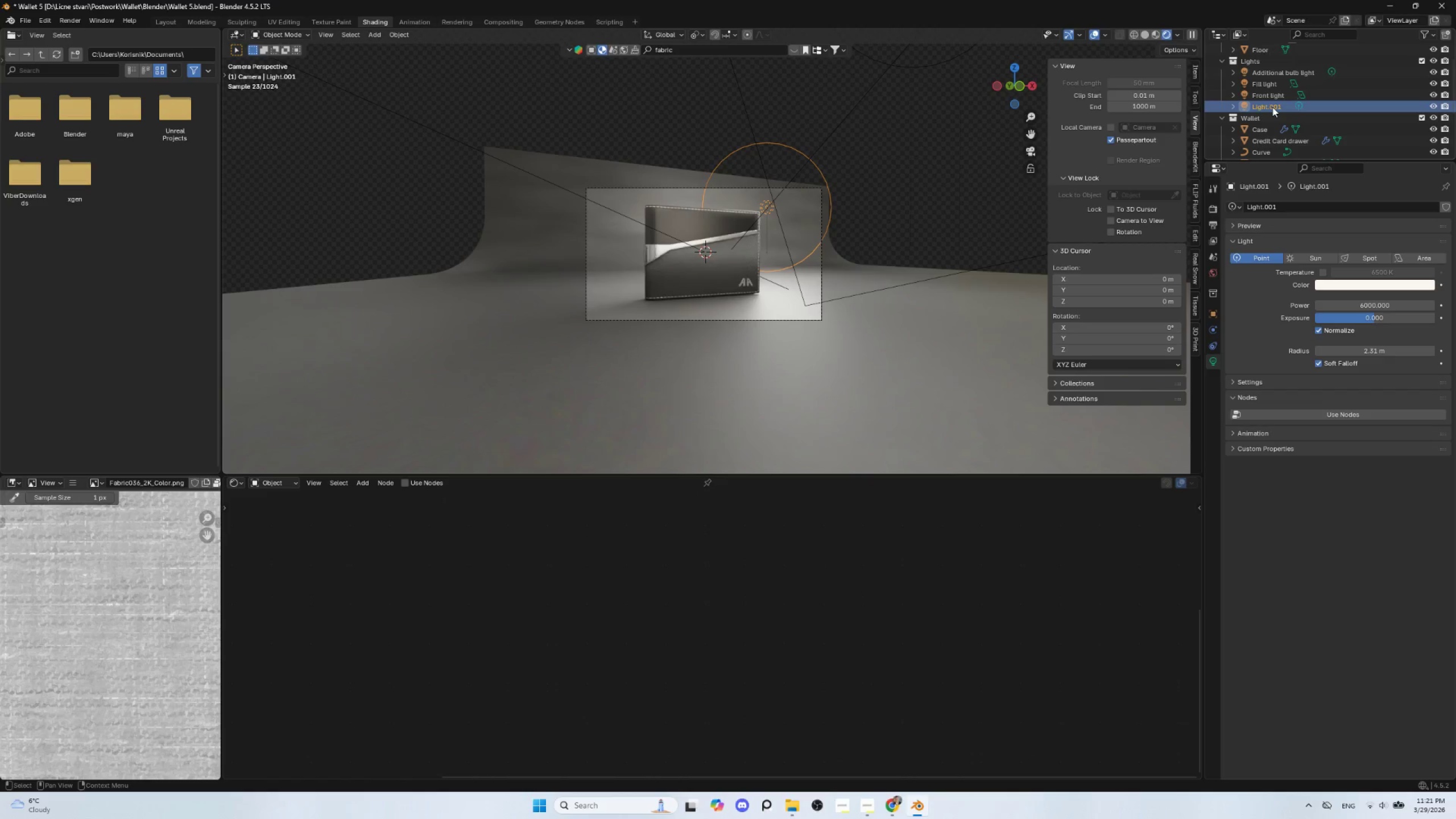 
double_click([1272, 107])
 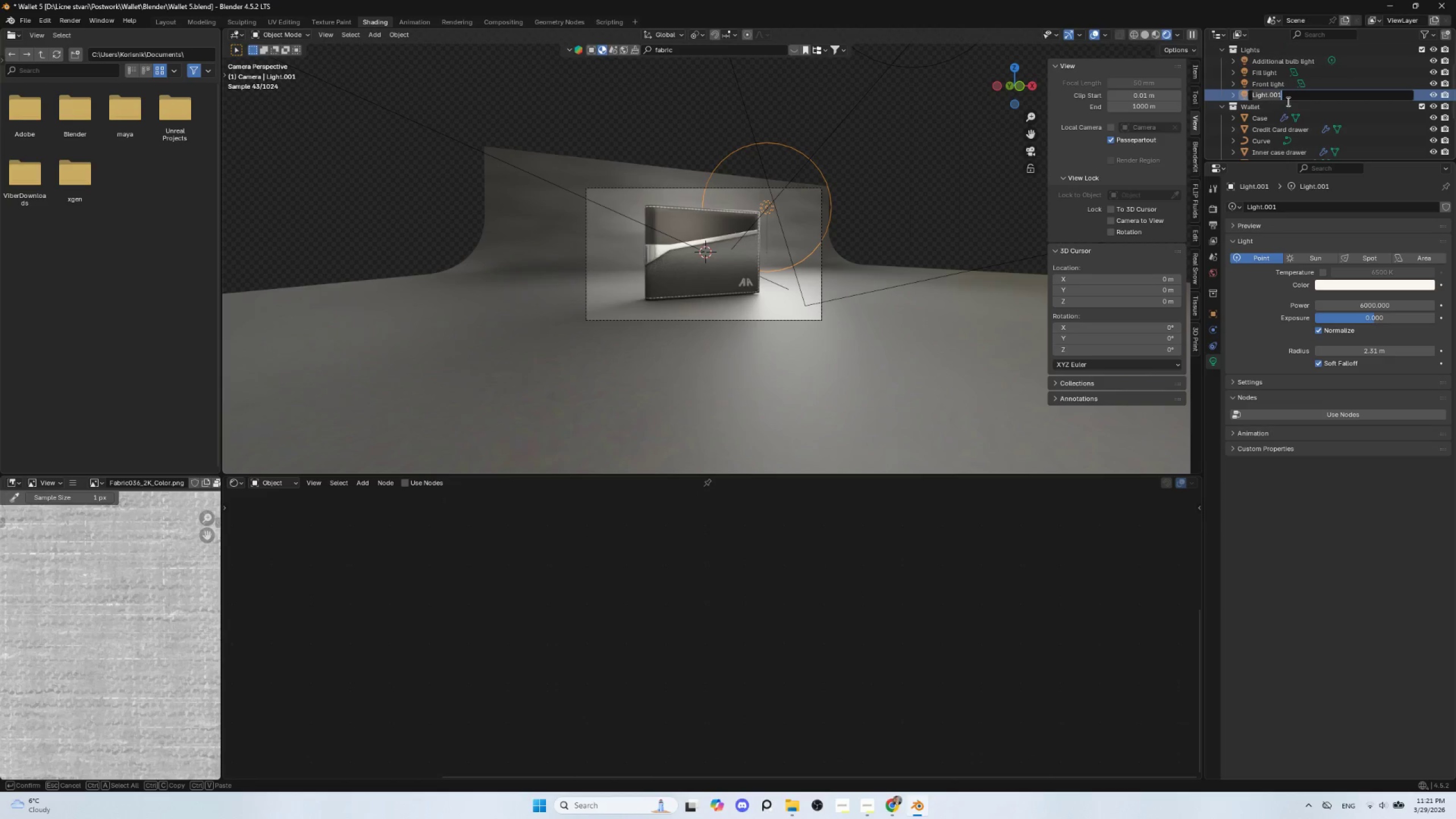 
type(Rim light)
 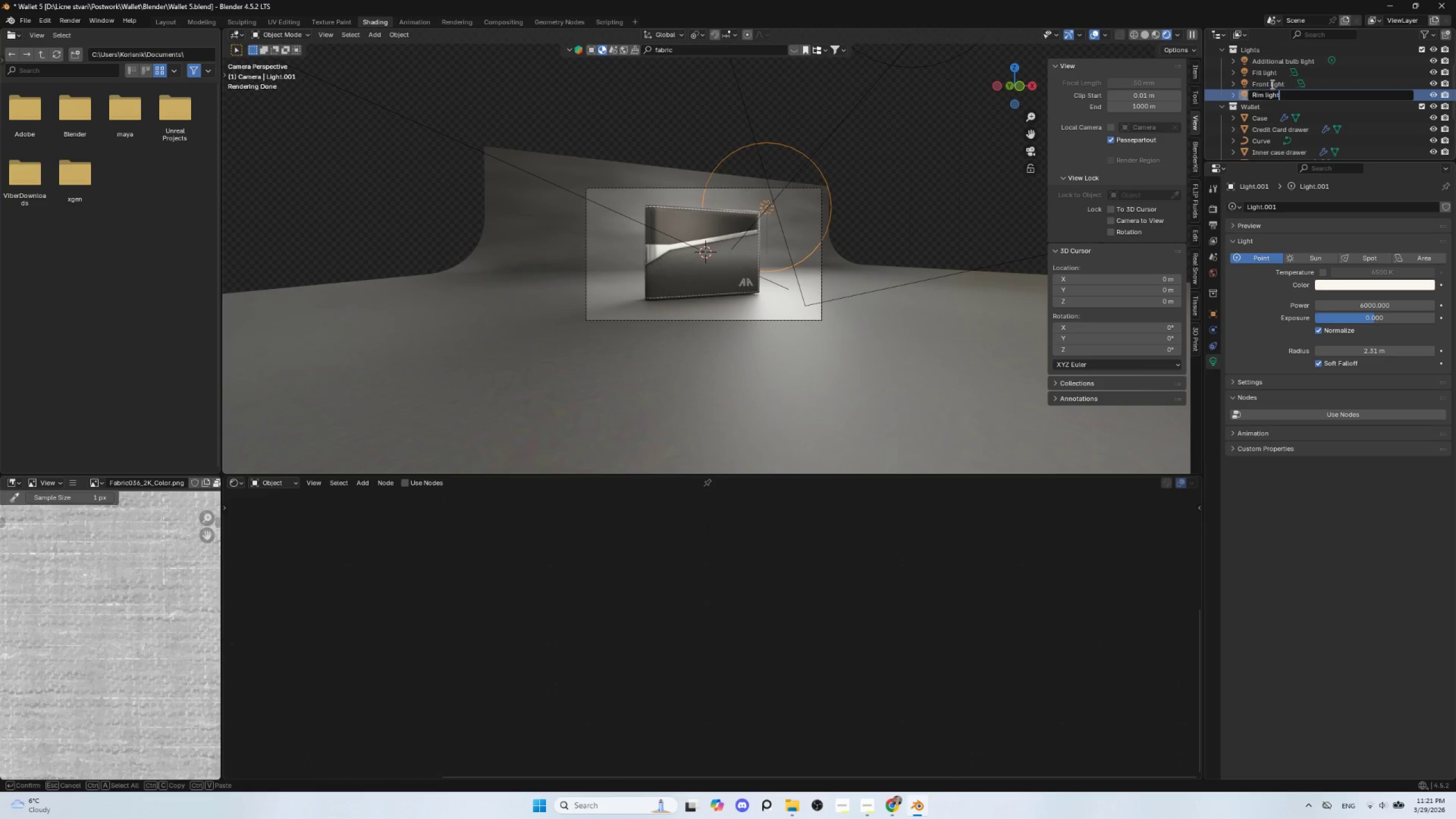 
left_click([1263, 82])
 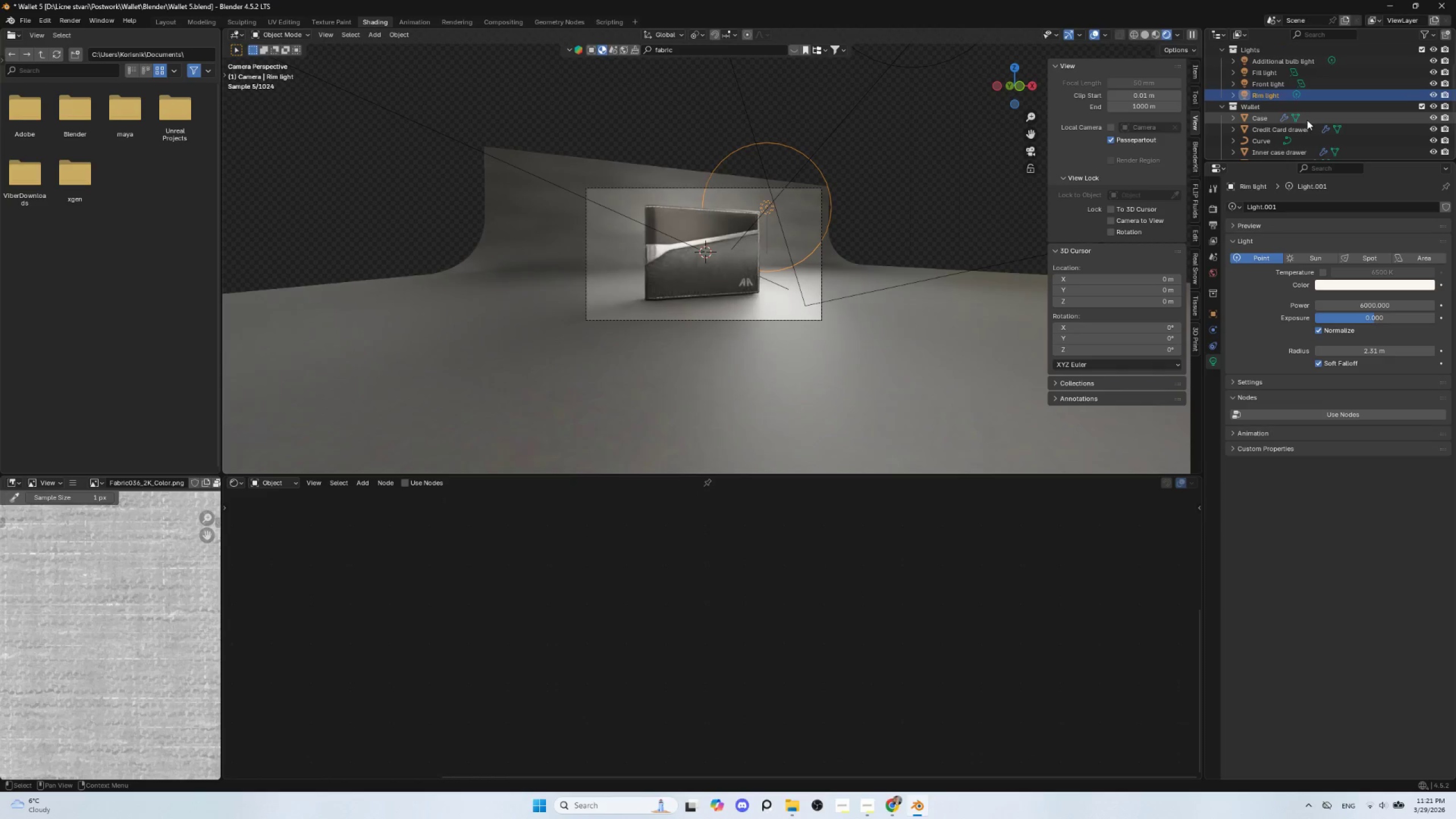 
scroll: coordinate [834, 259], scroll_direction: up, amount: 13.0
 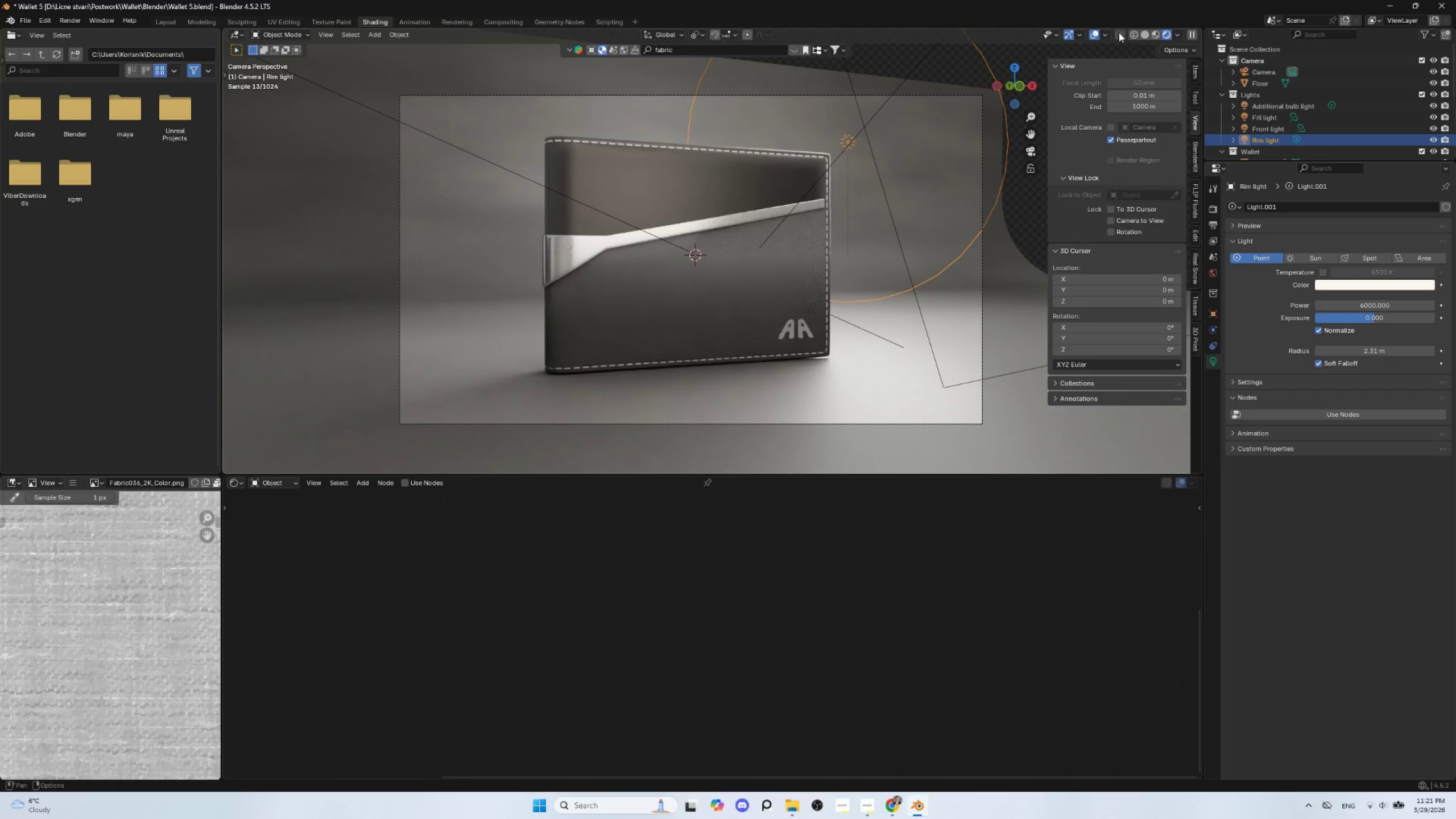 
left_click([1098, 32])
 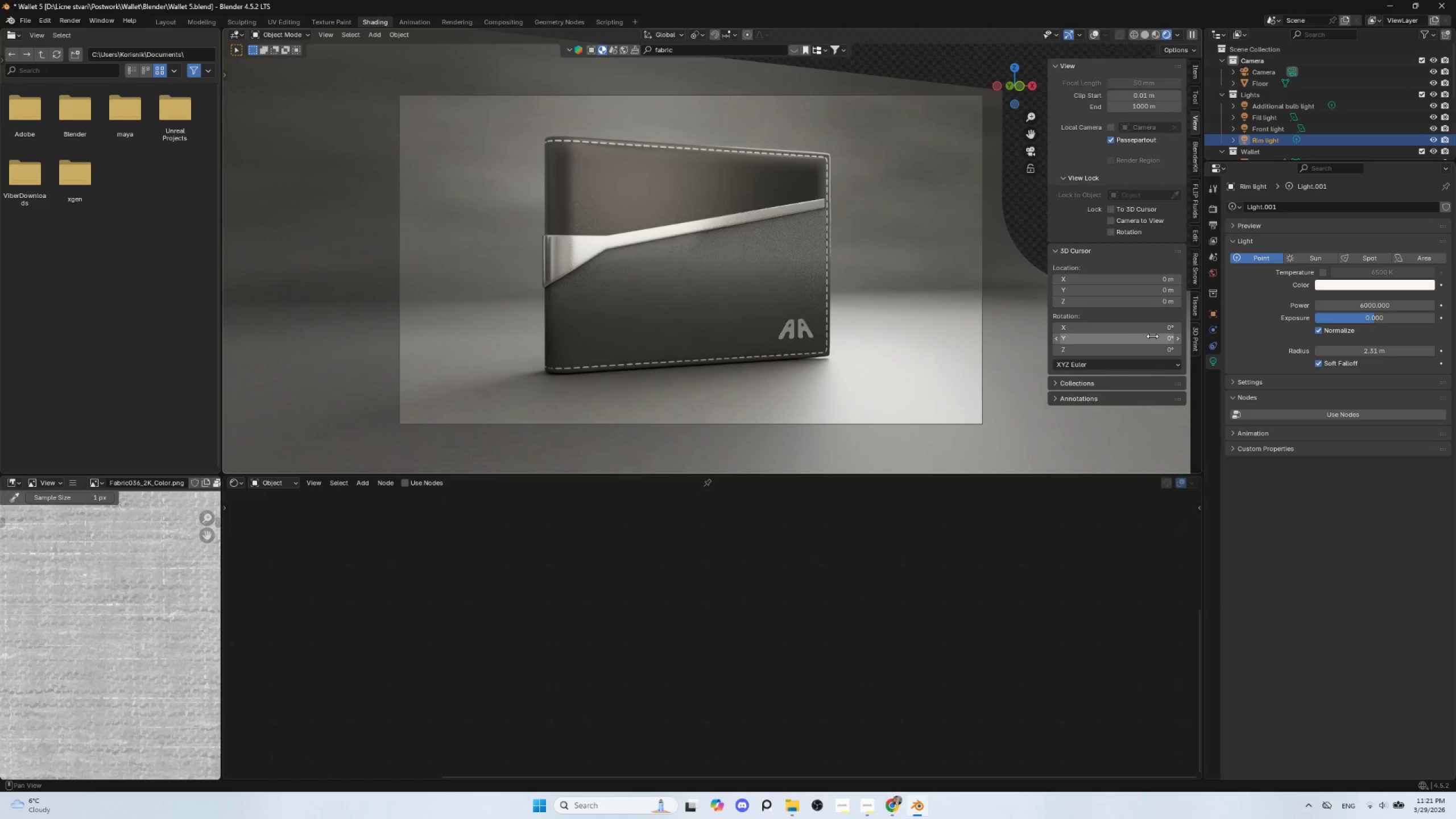 
hold_key(key=ShiftLeft, duration=0.77)
 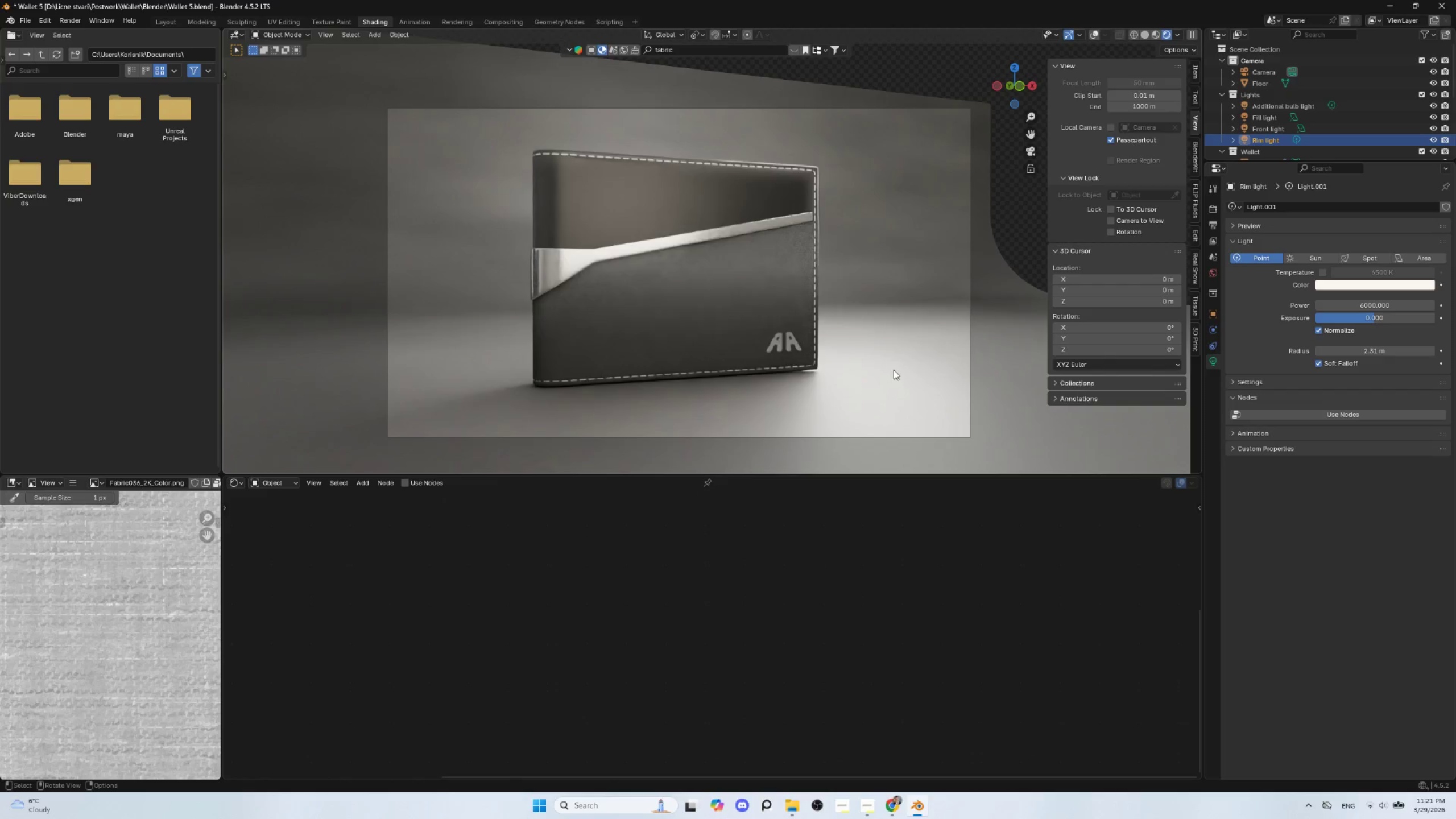 
hold_key(key=ShiftLeft, duration=4.31)
left_click([1111, 222])
 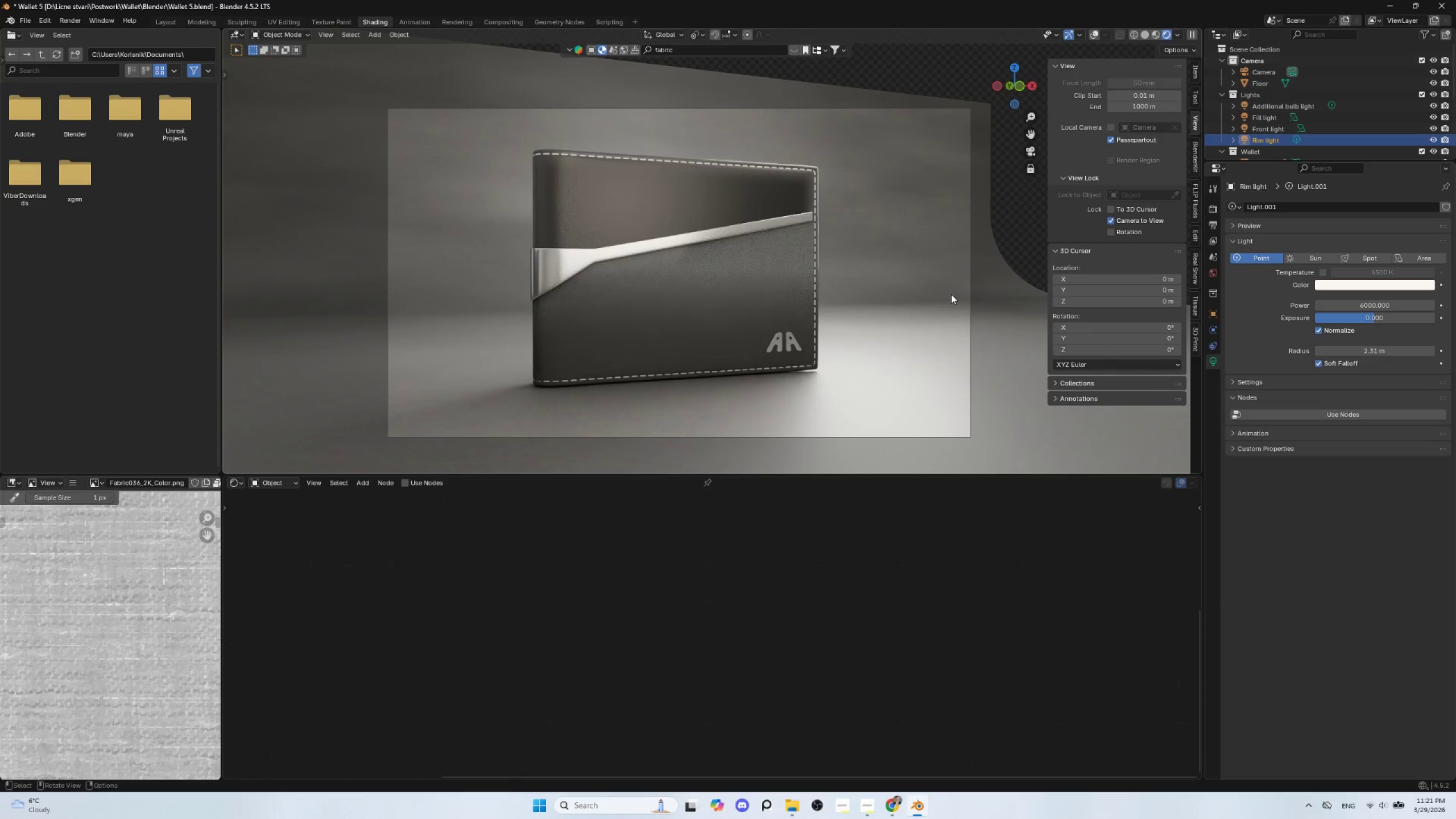 
hold_key(key=ShiftLeft, duration=1.5)
 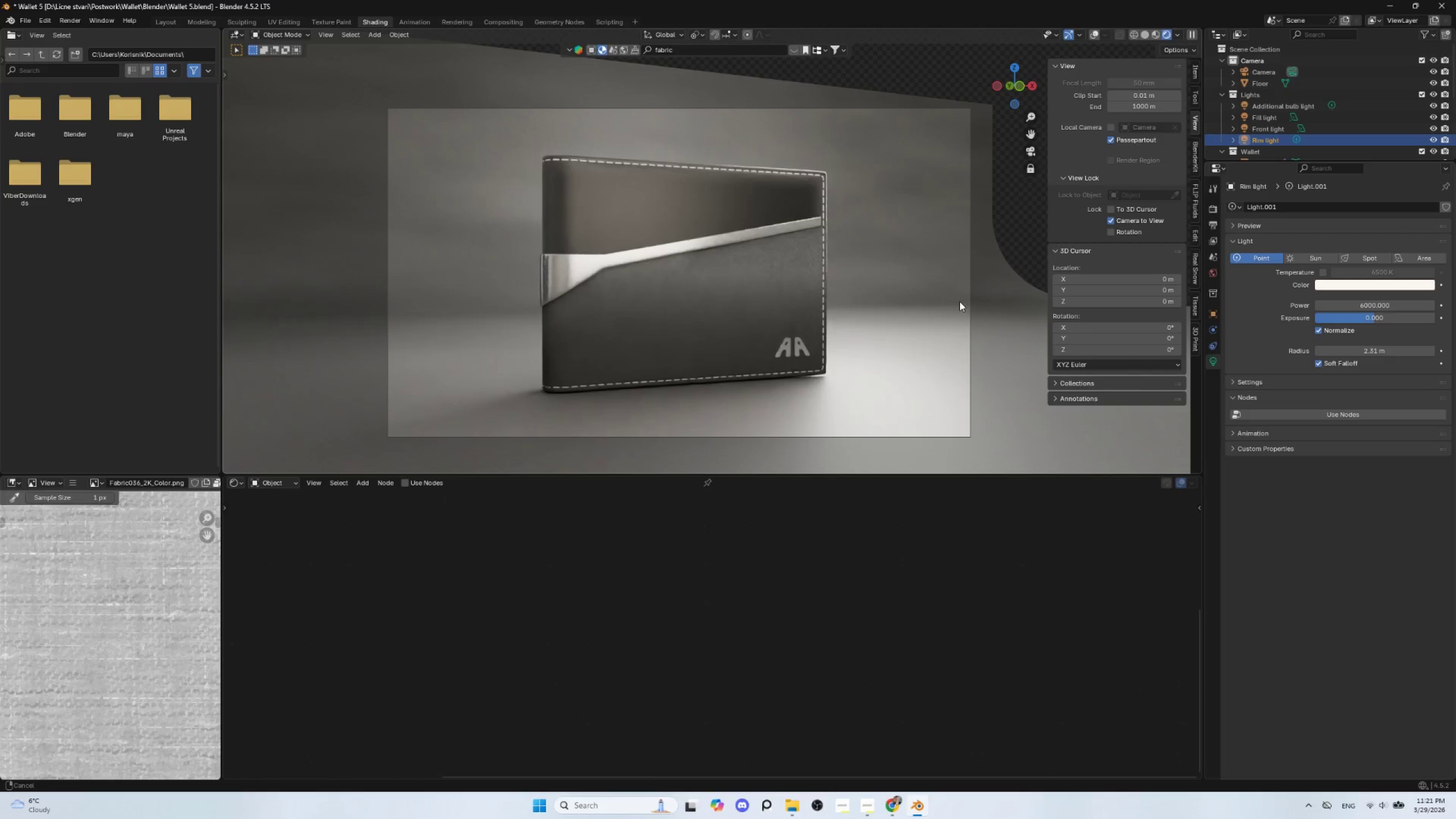 
hold_key(key=ShiftLeft, duration=1.51)
 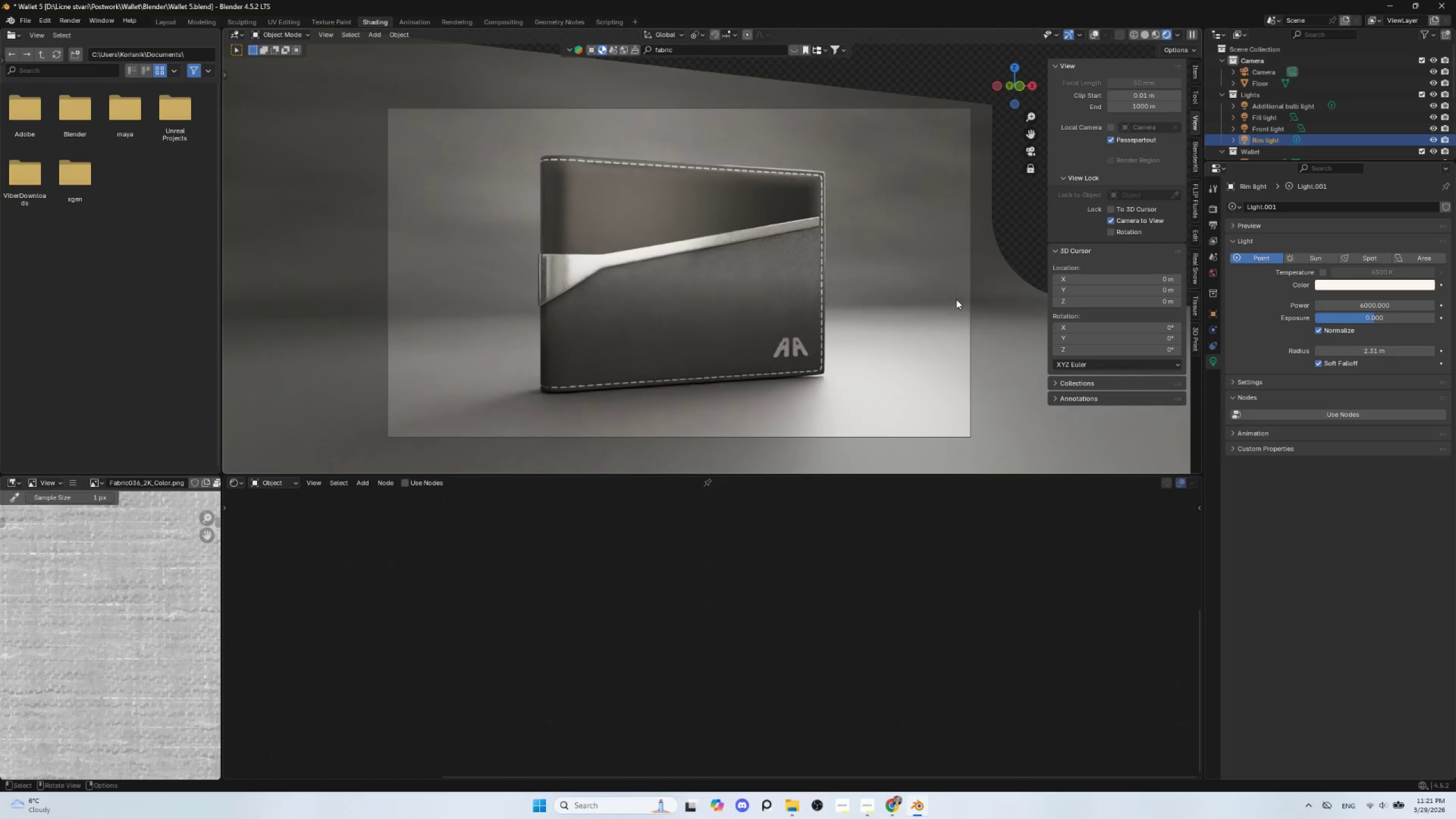 
hold_key(key=ShiftLeft, duration=0.38)
 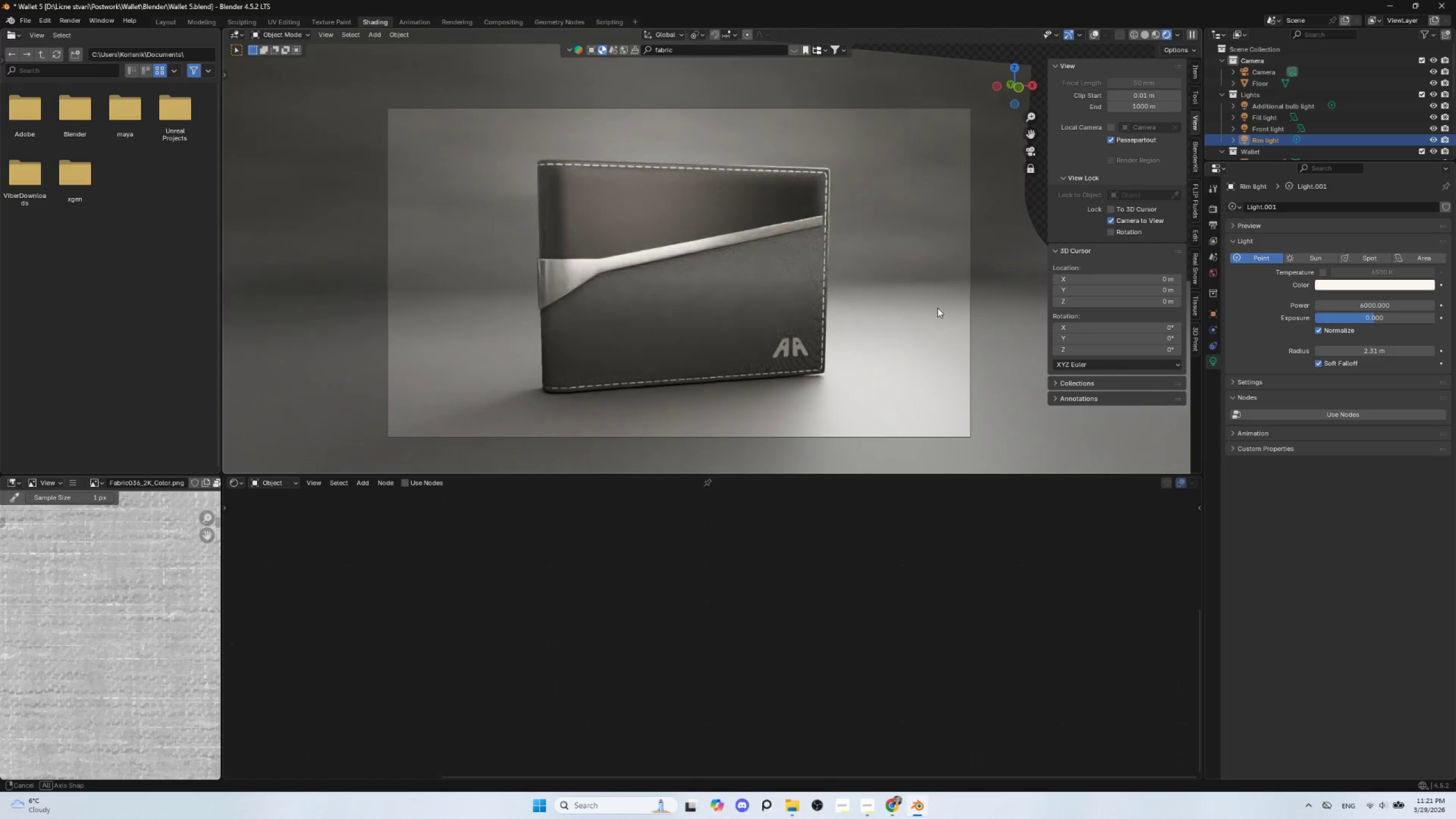 
wait(12.09)
 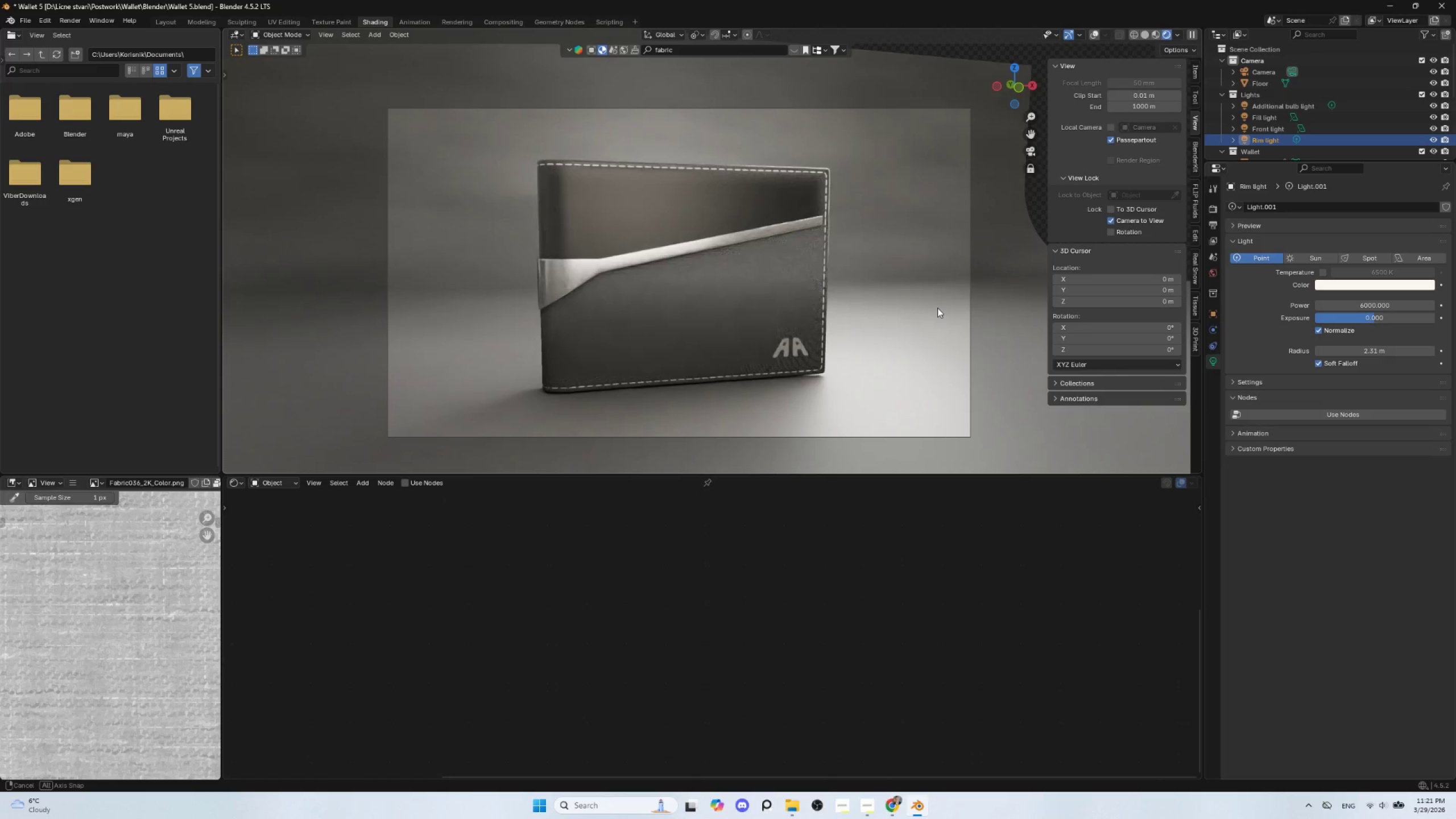 
hold_key(key=ShiftLeft, duration=1.5)
 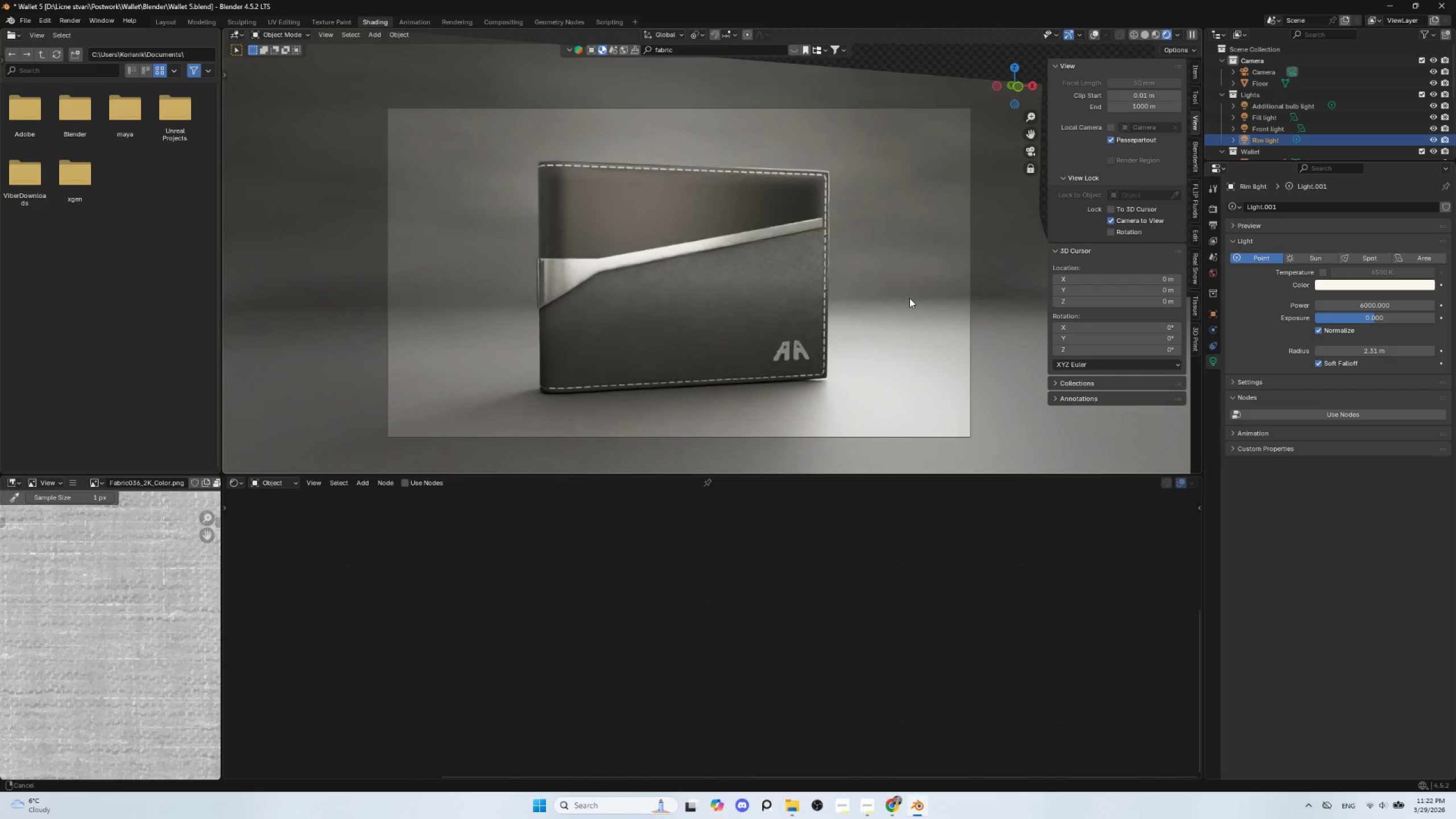 
hold_key(key=ShiftLeft, duration=1.06)
 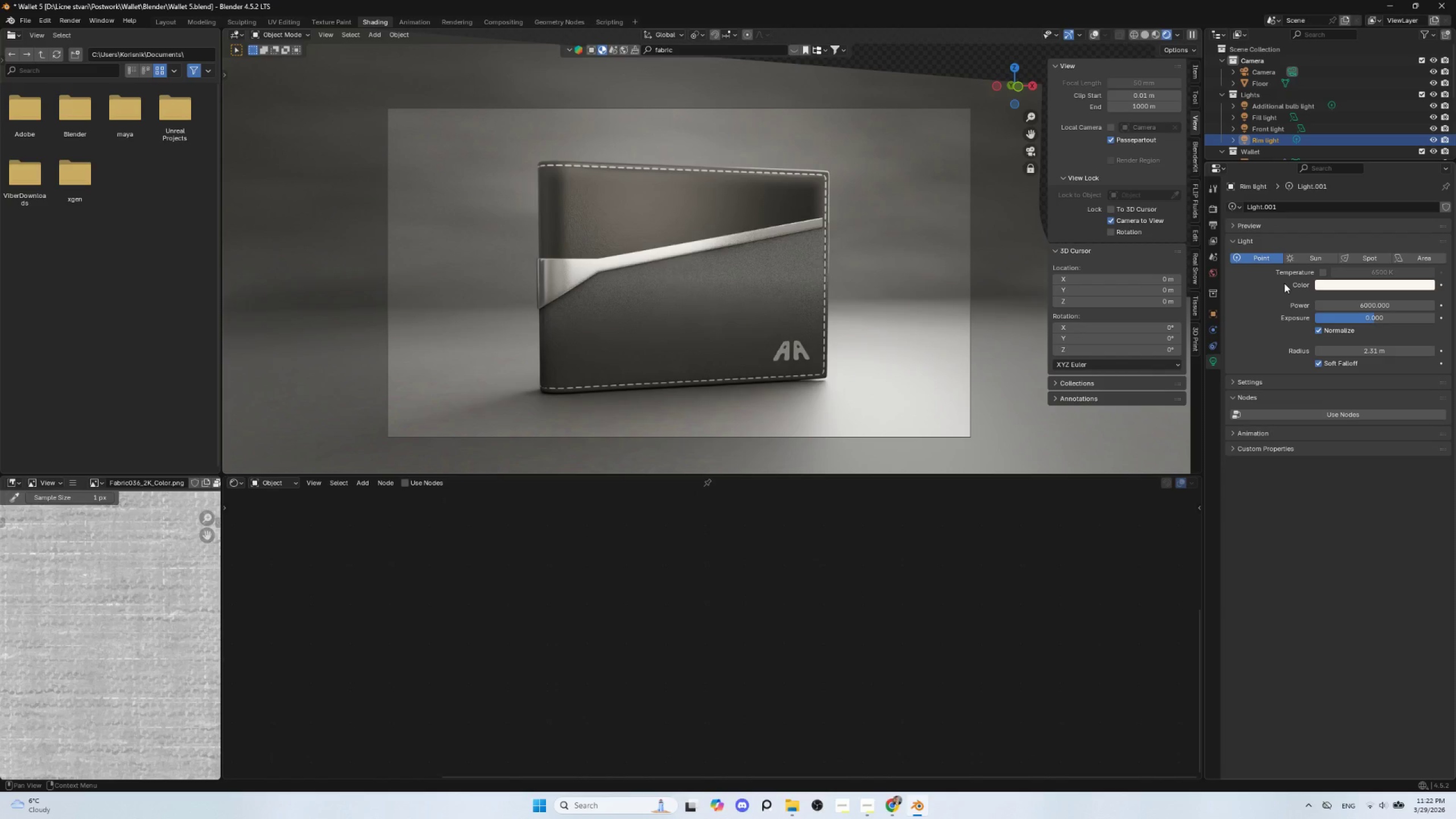 
wait(5.2)
 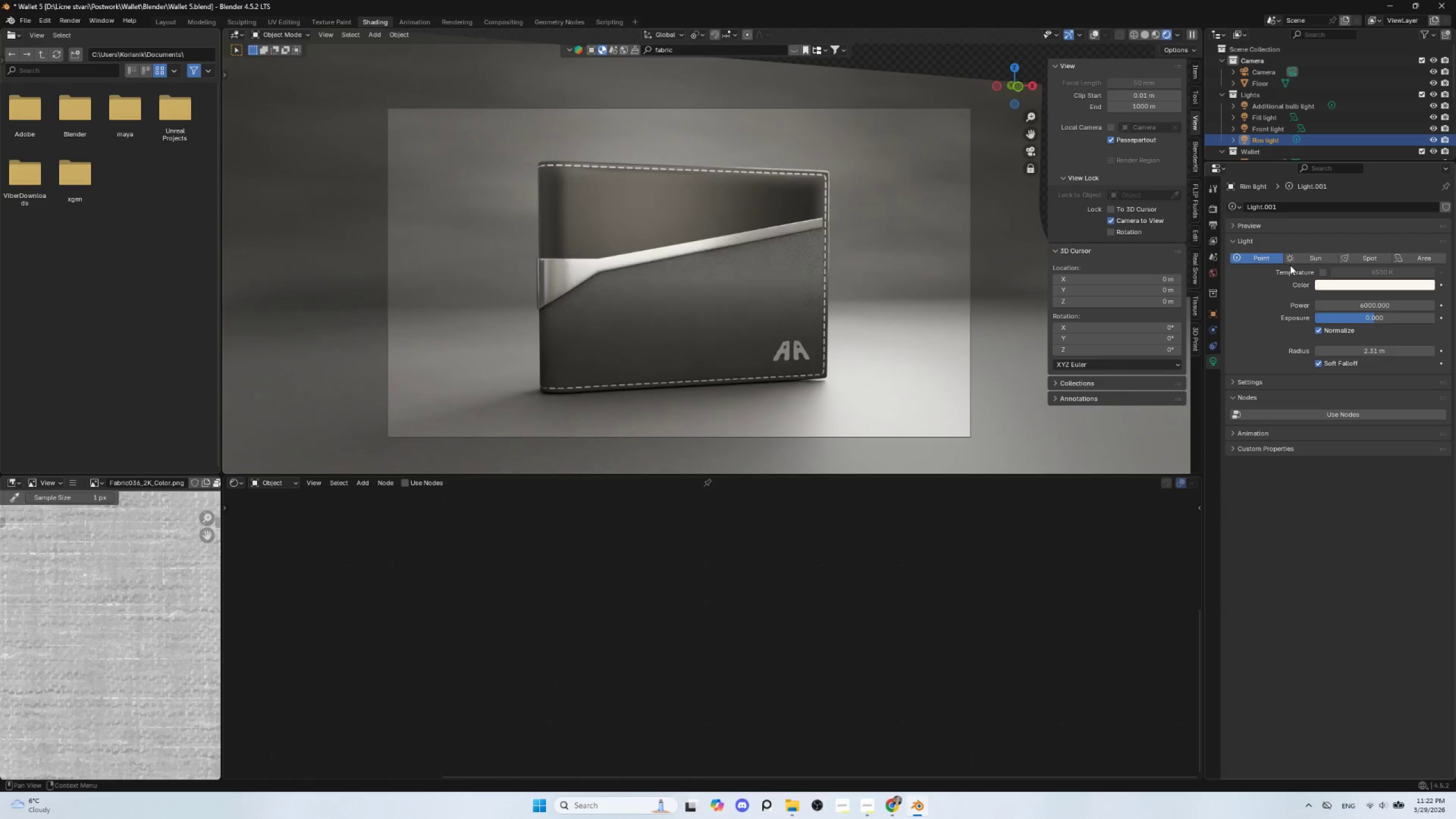 
hold_key(key=ShiftLeft, duration=1.51)
 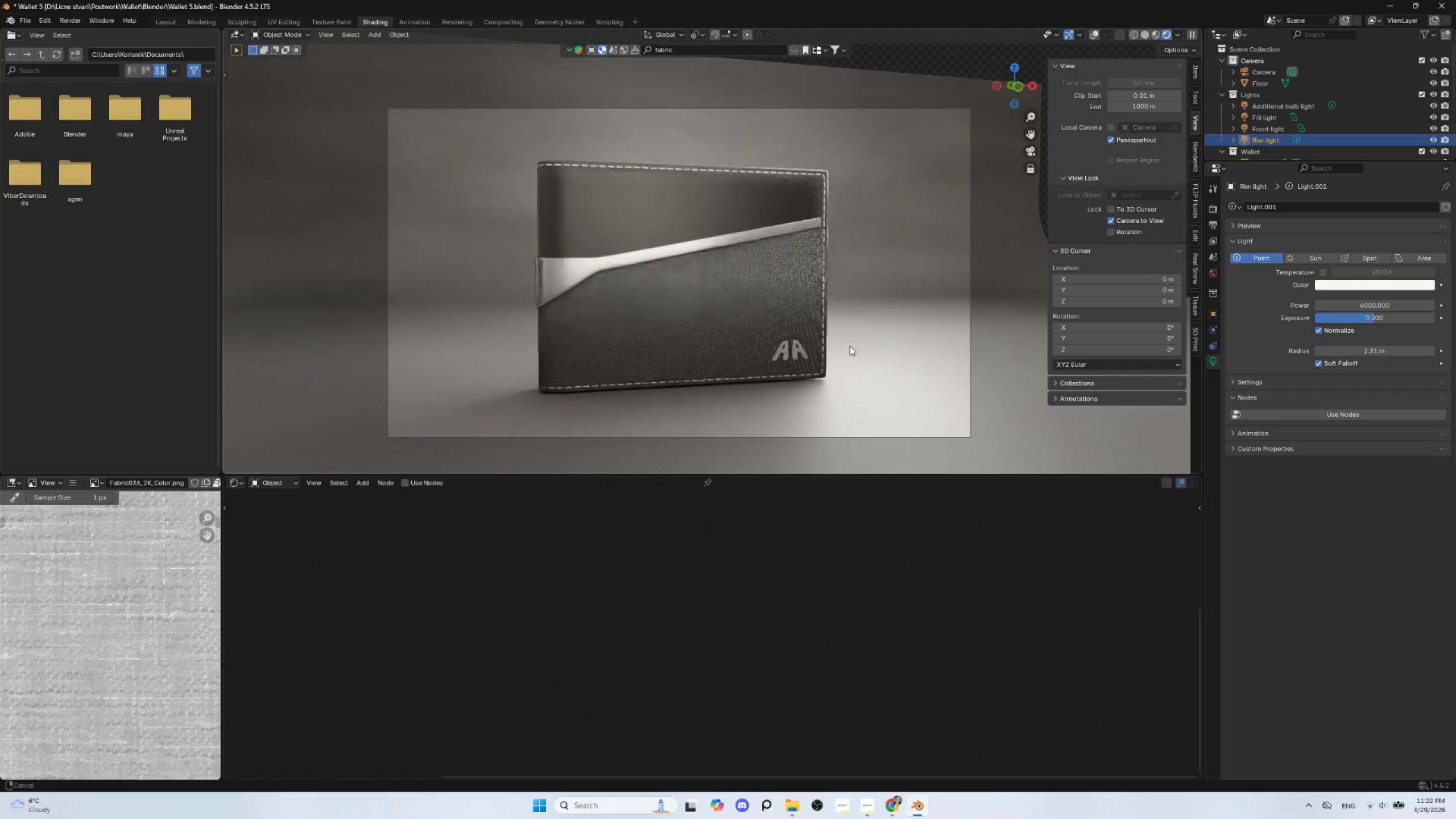 
hold_key(key=ShiftLeft, duration=1.53)
 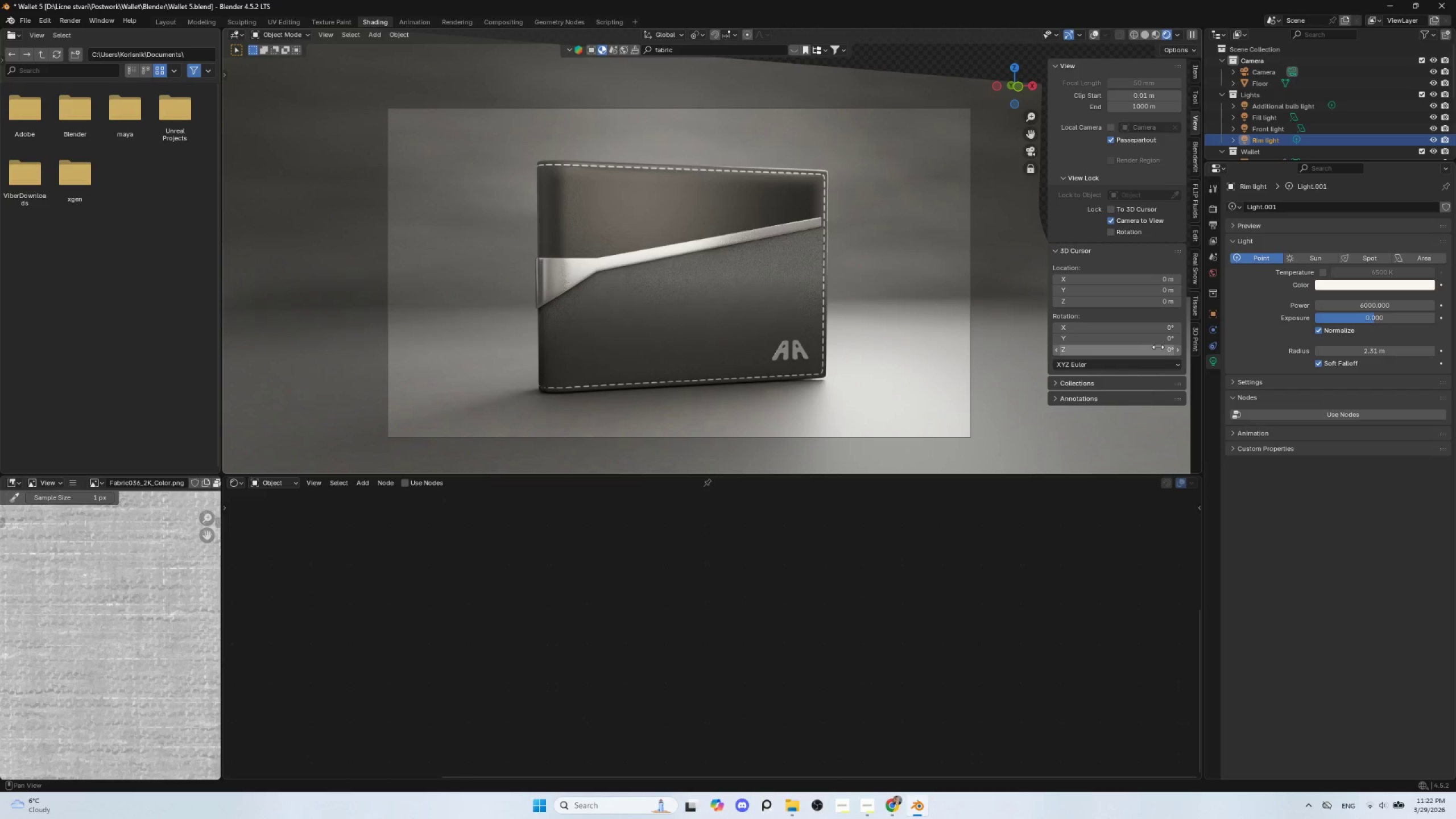 
mouse_move([1087, 357])
 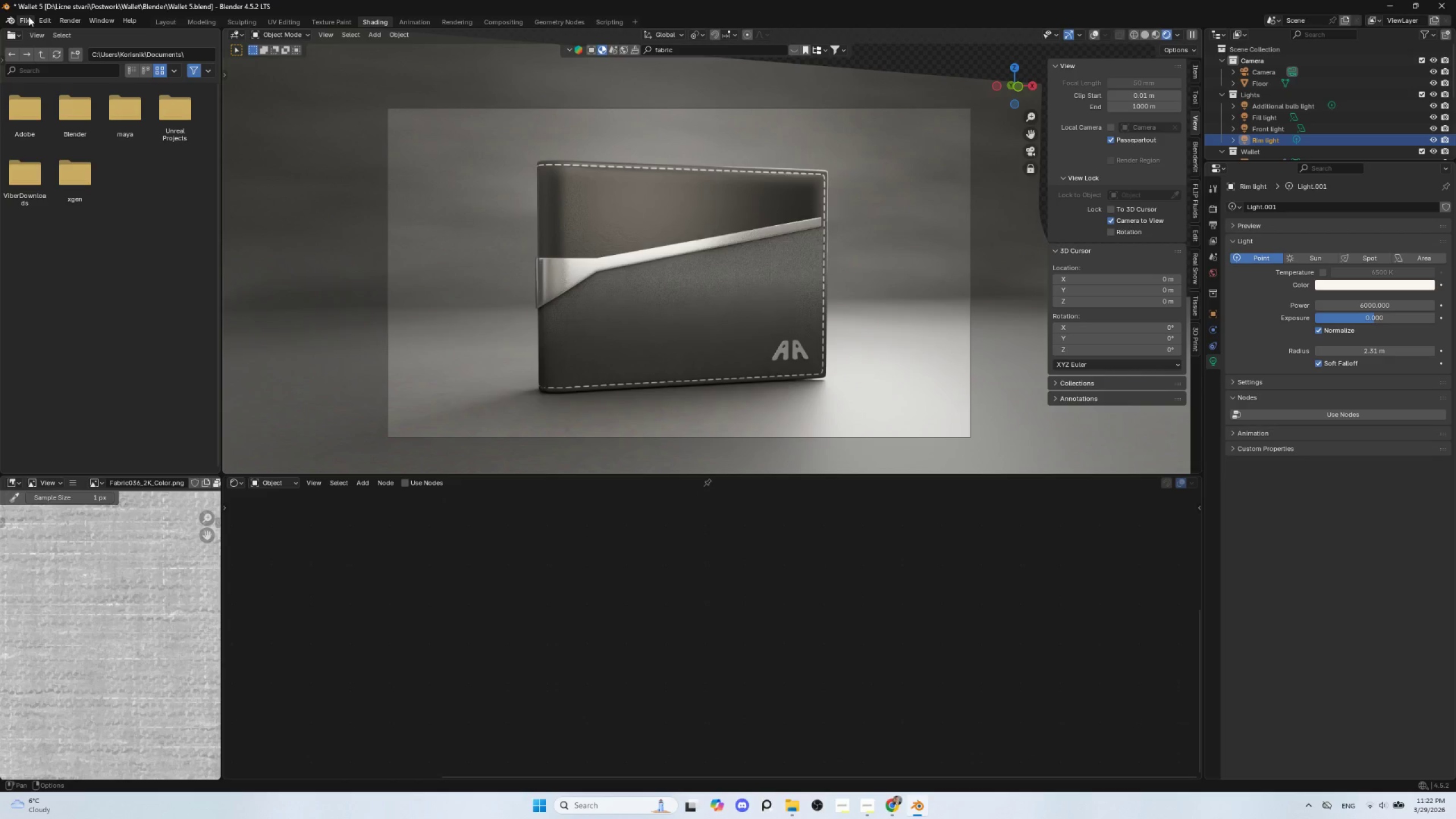 
left_click([26, 19])
 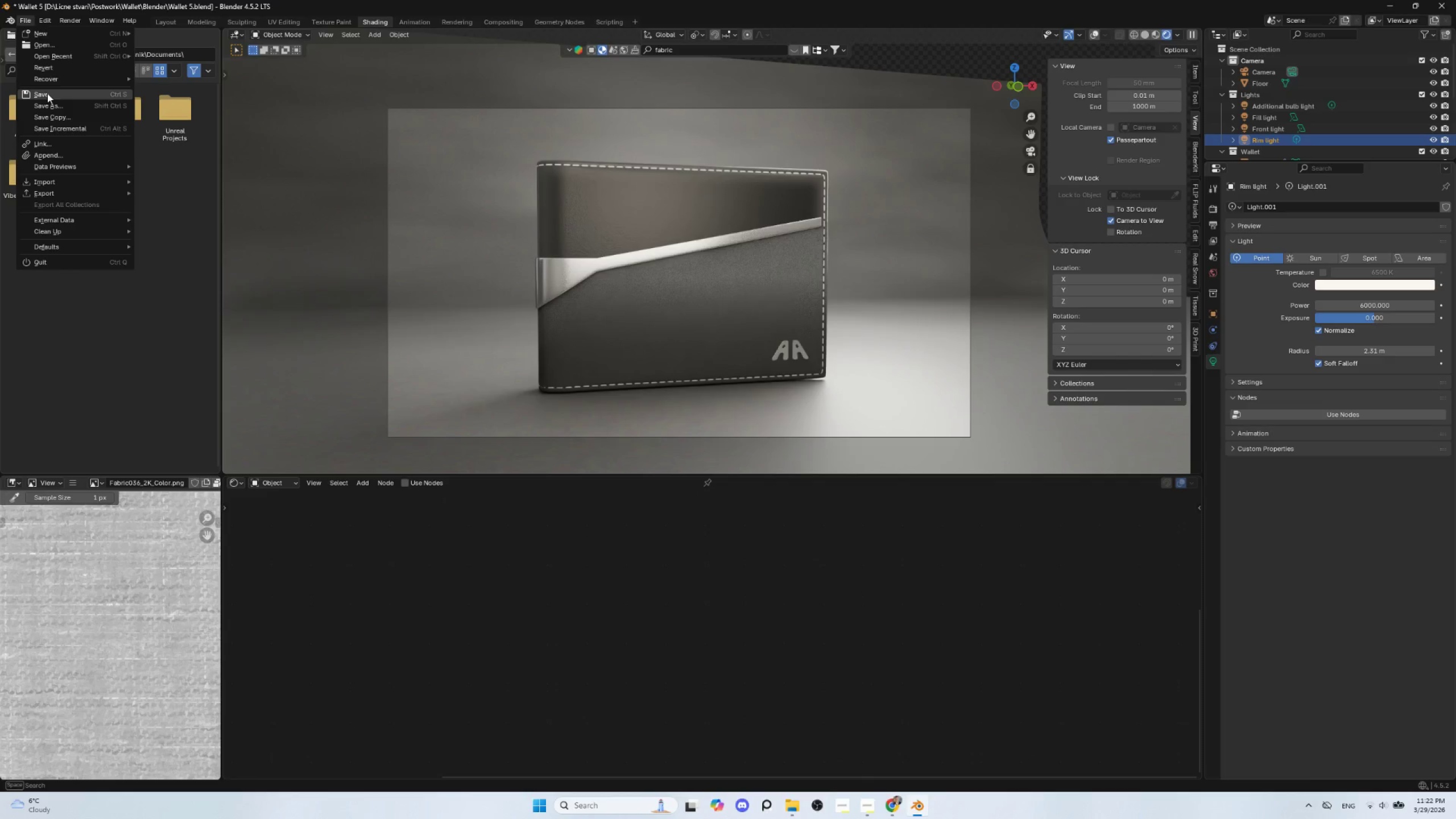 
left_click([47, 93])
 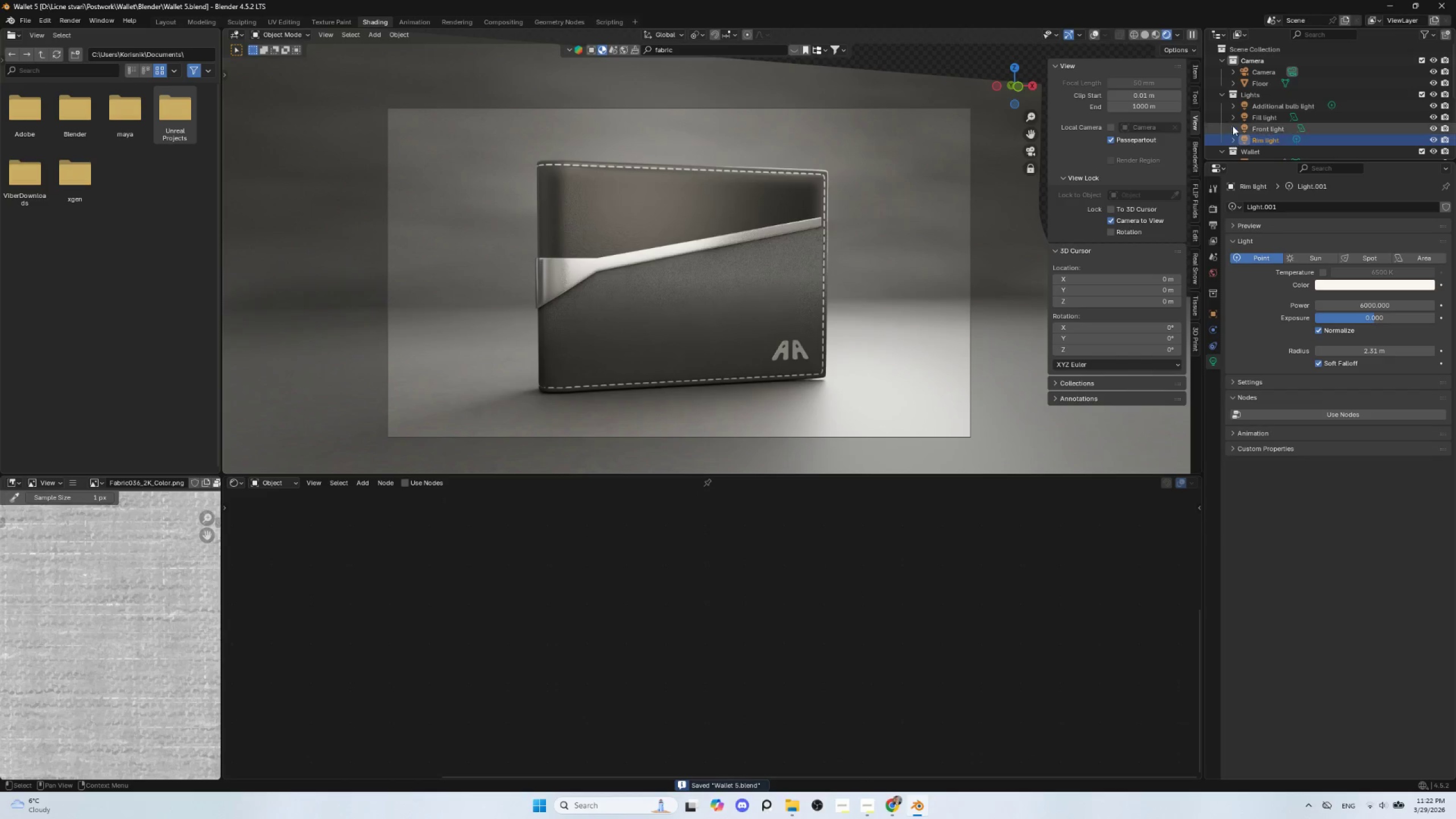 
left_click([1222, 92])
 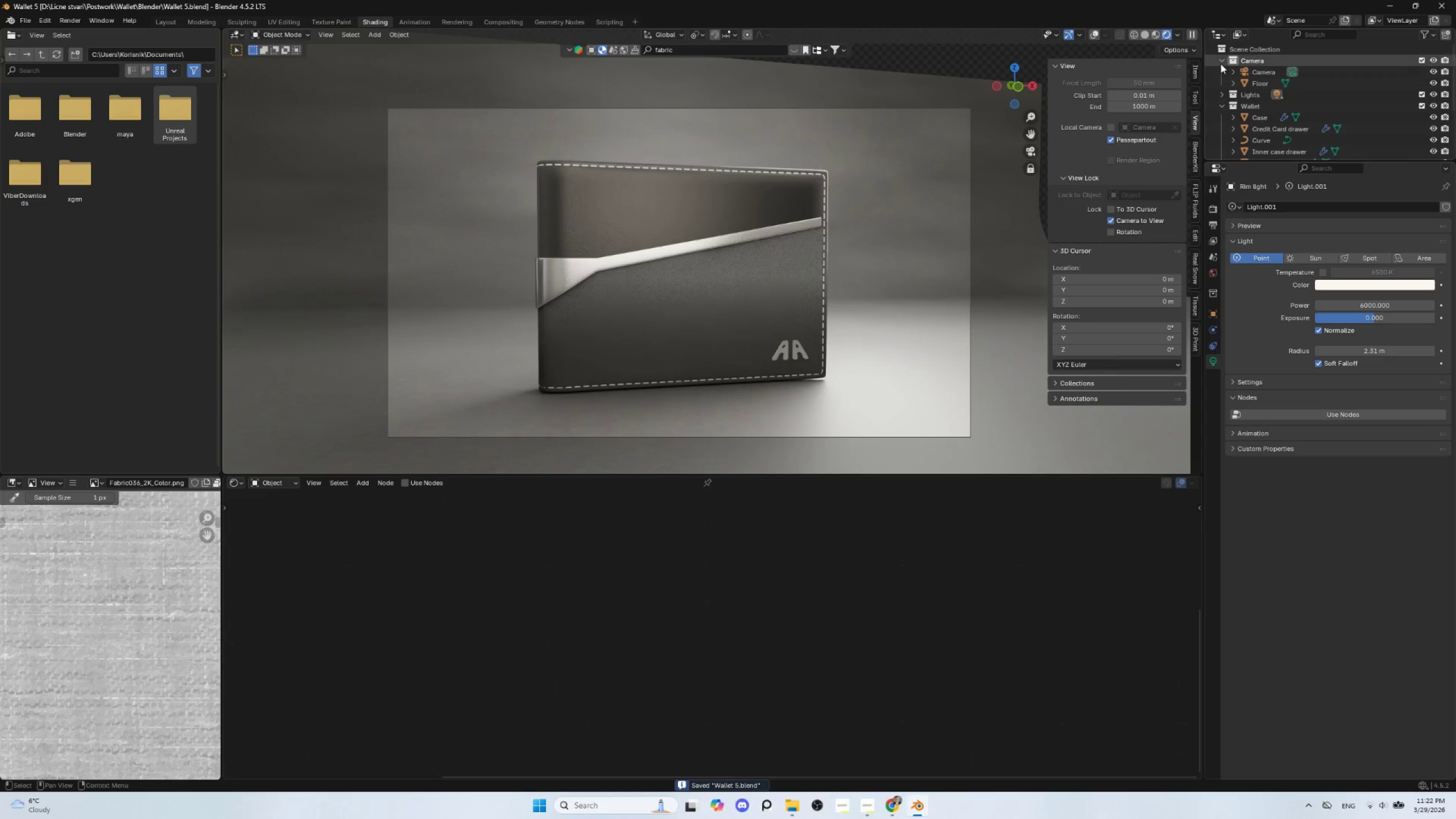 
left_click([1221, 63])
 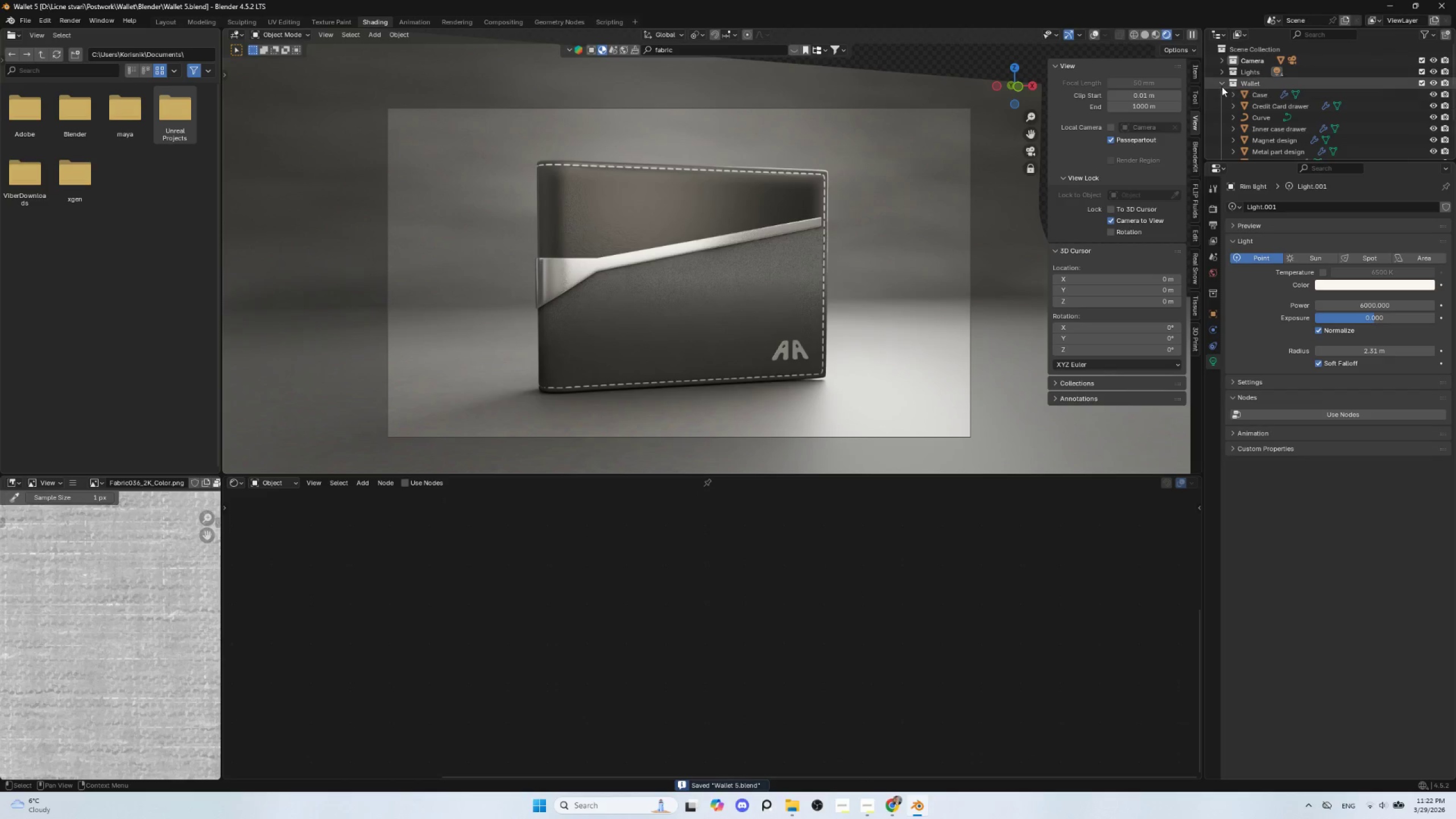 
left_click([1222, 86])
 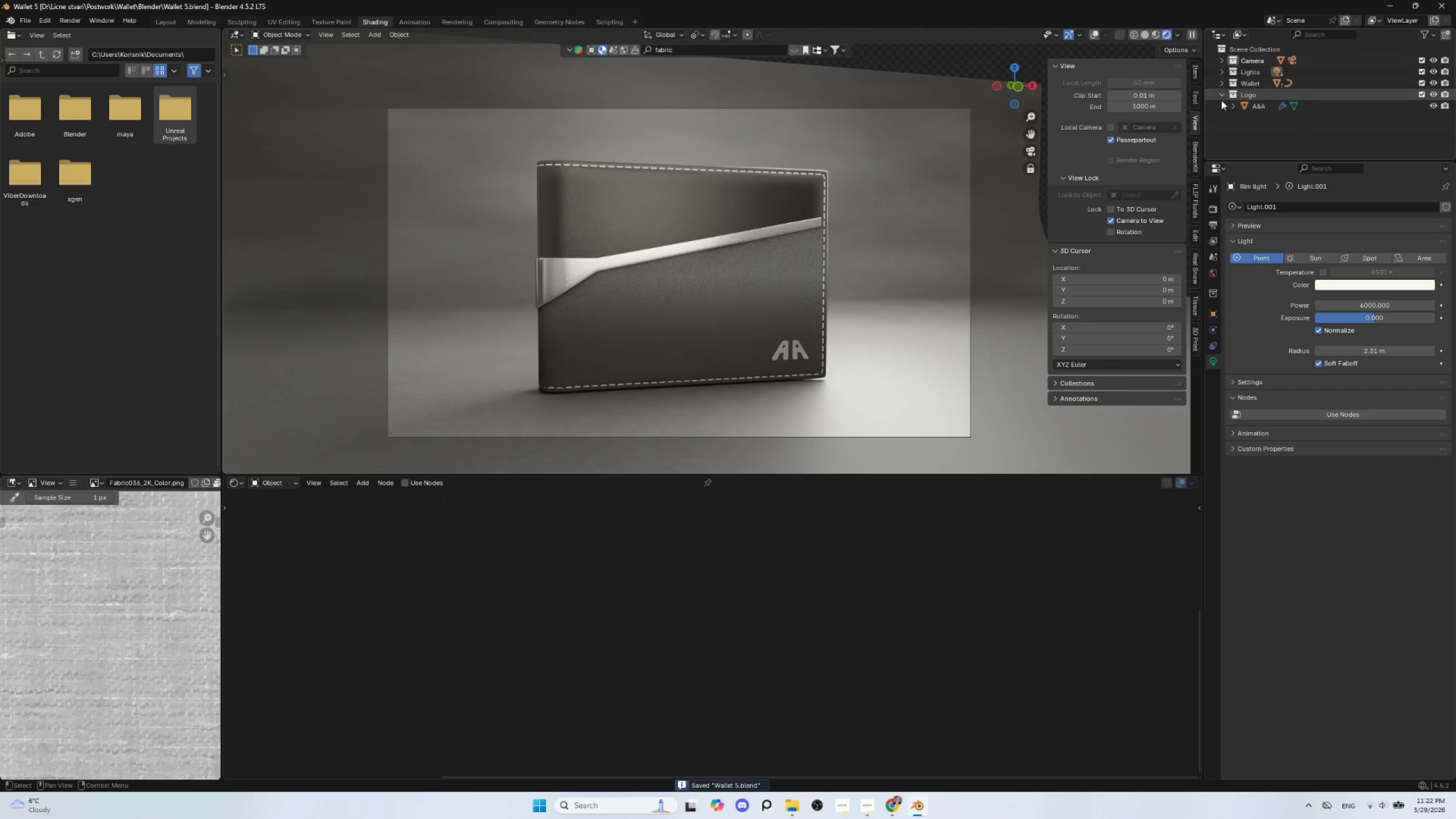 
left_click([1221, 97])
 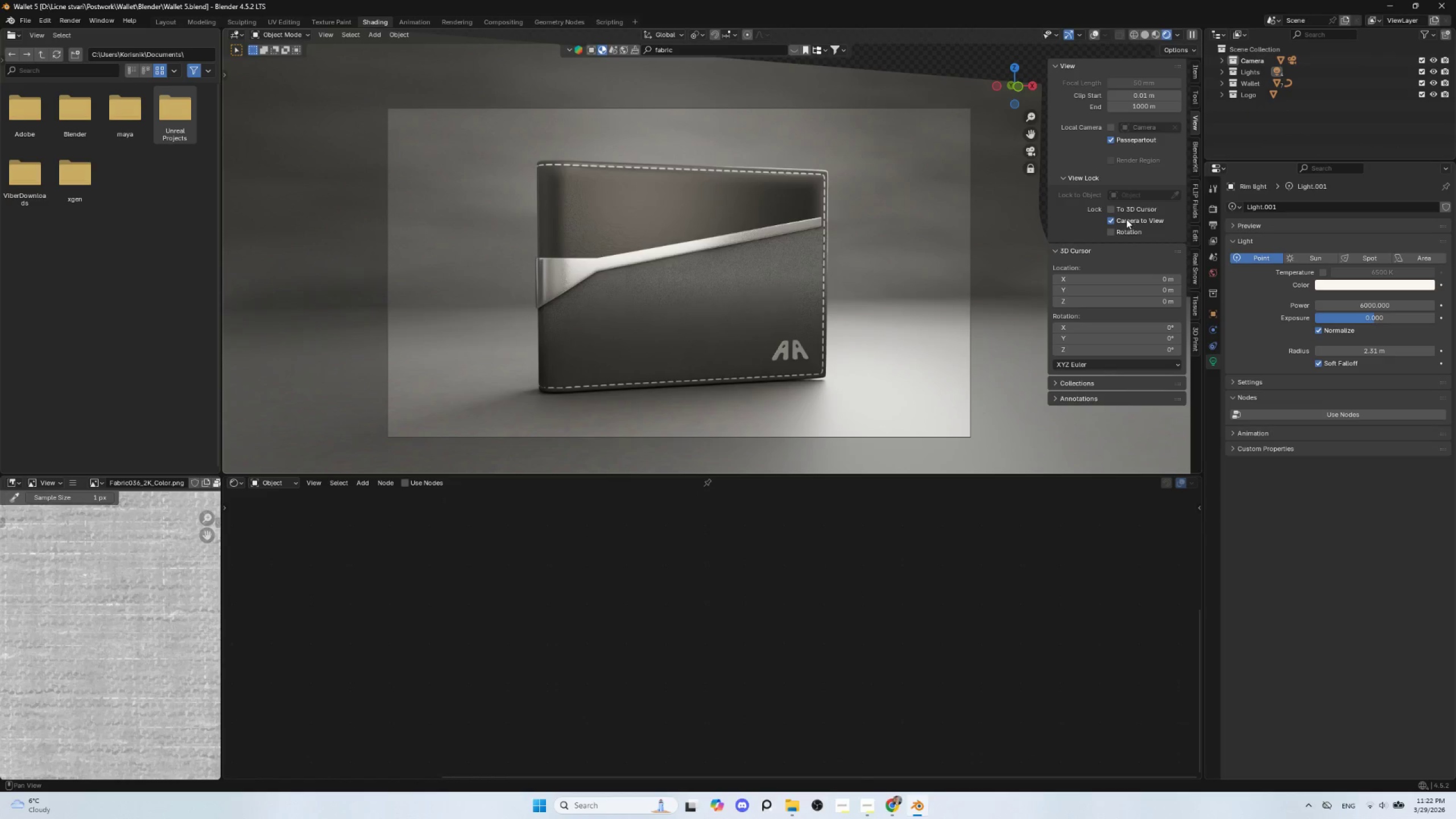 
left_click([1110, 218])
 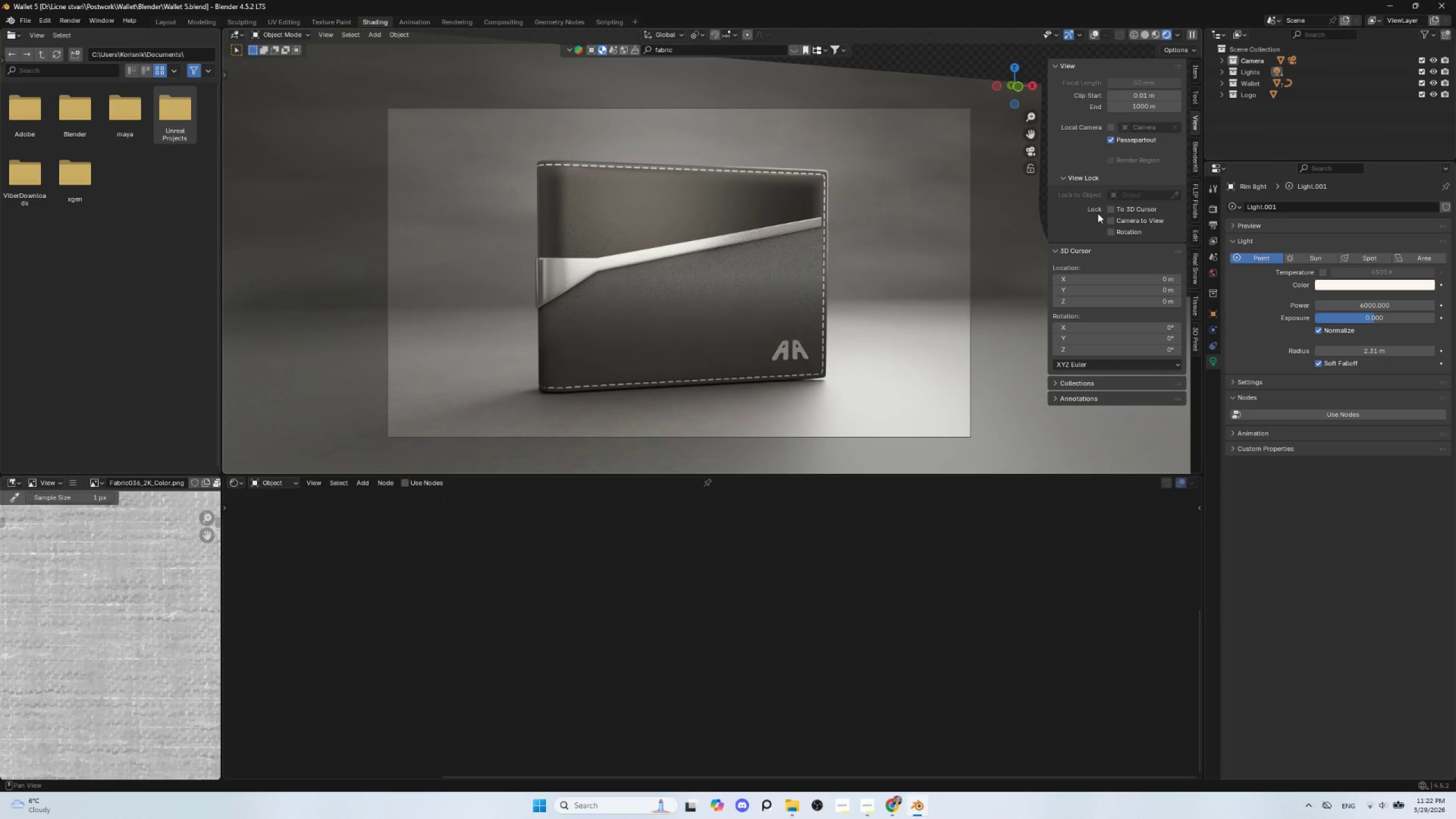 
key(N)
 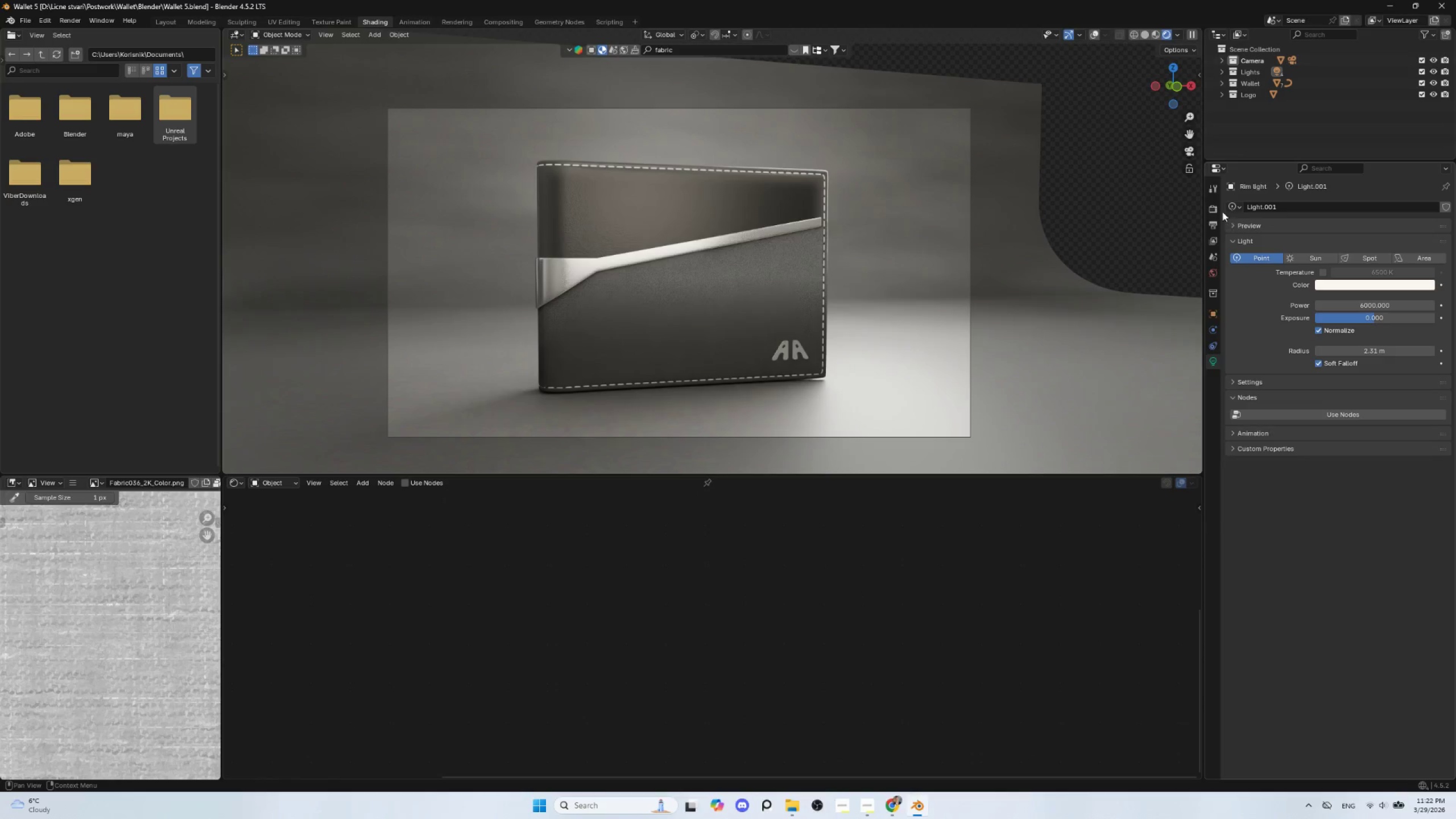 
left_click([1217, 205])
 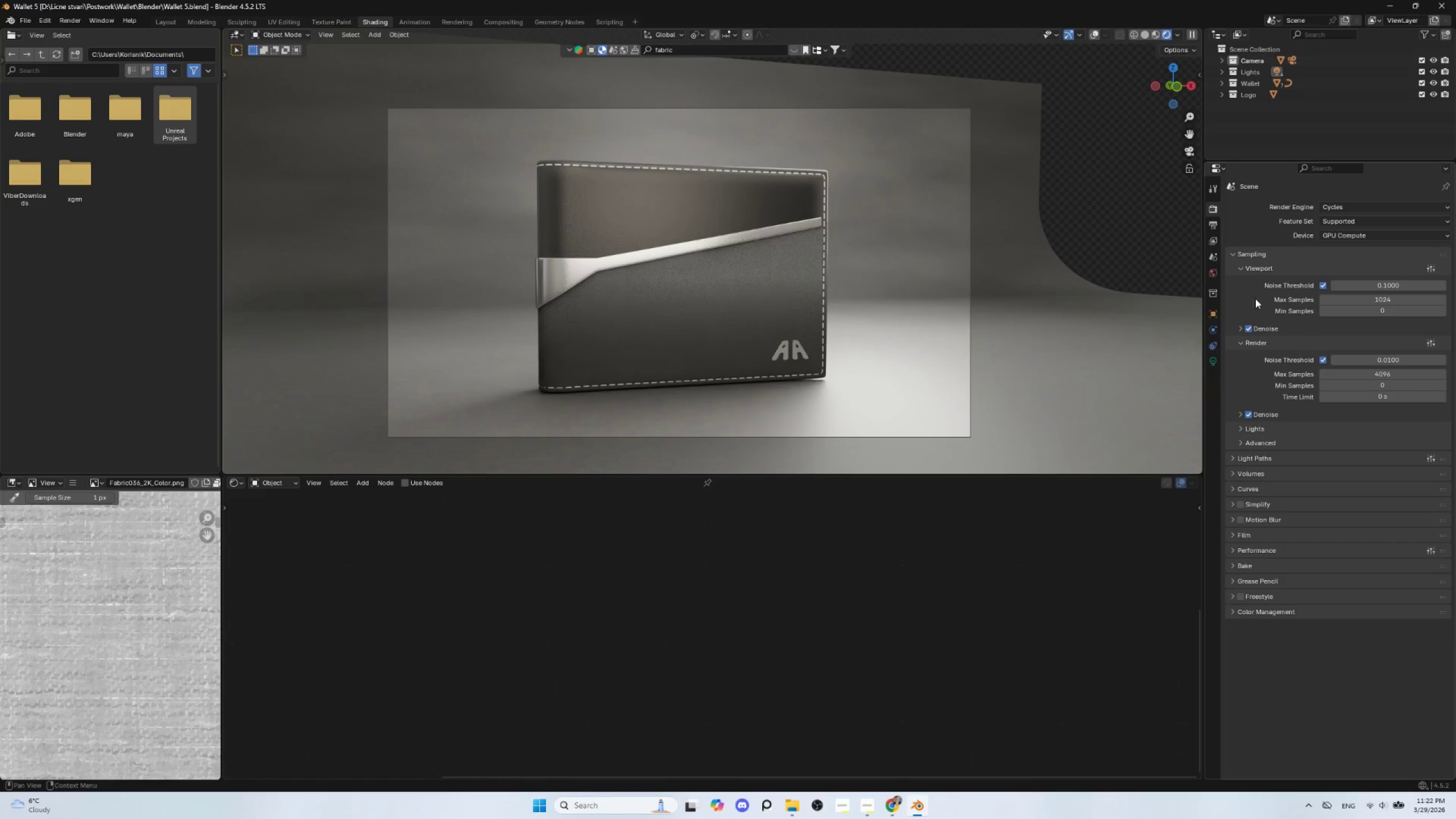 
left_click([1211, 185])
 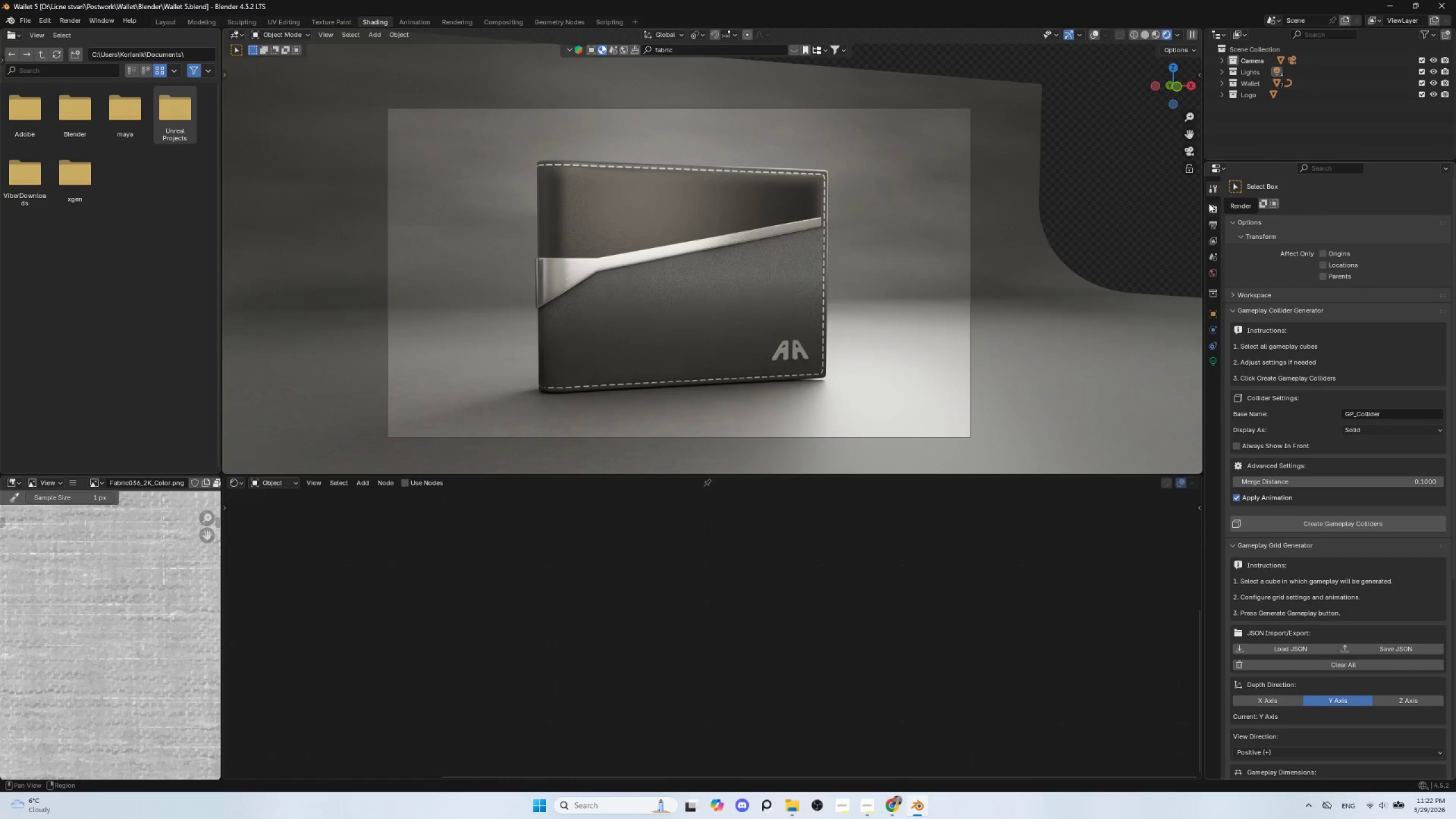 
left_click([1209, 203])
 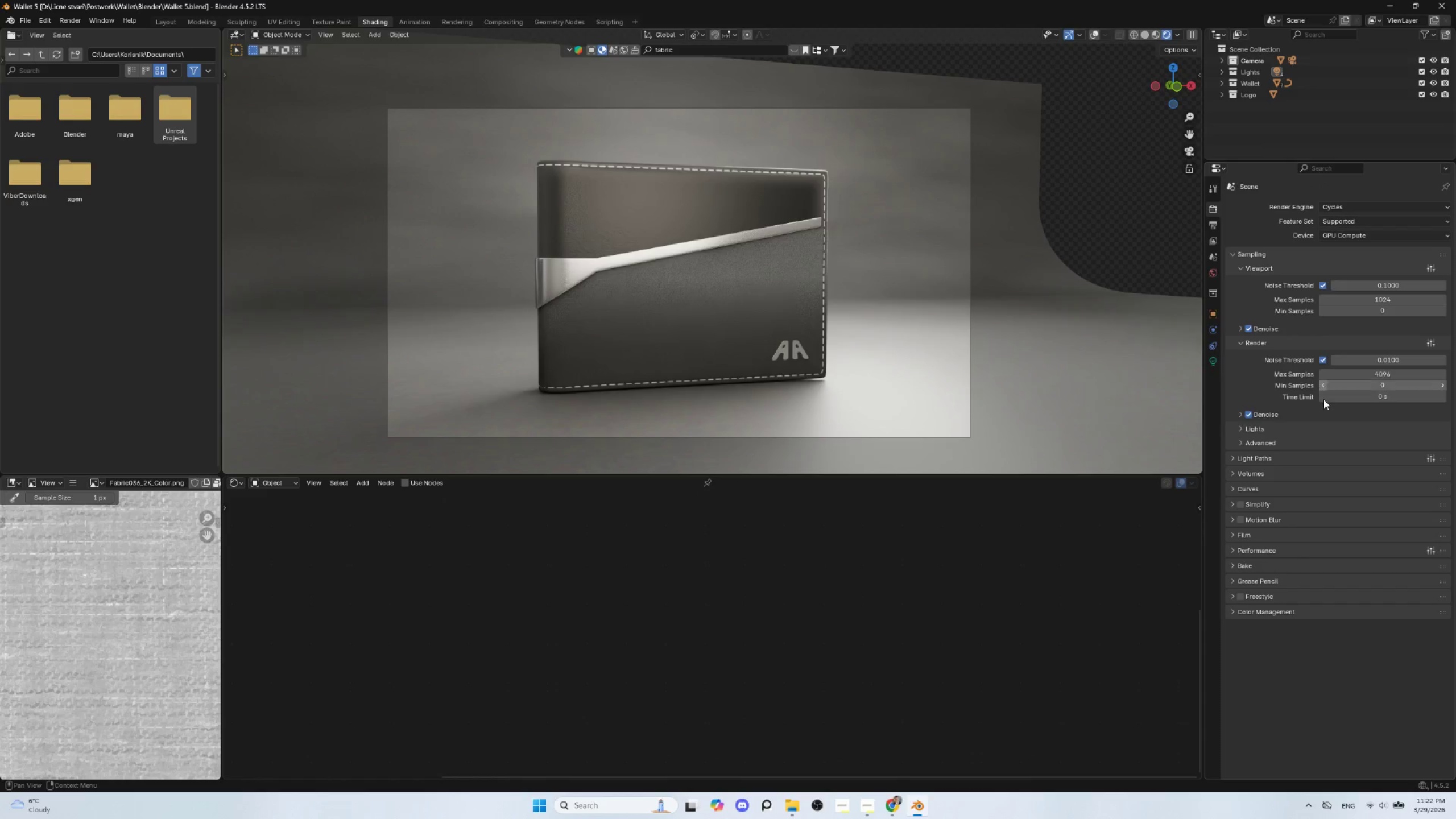 
scroll: coordinate [1326, 477], scroll_direction: down, amount: 6.0
 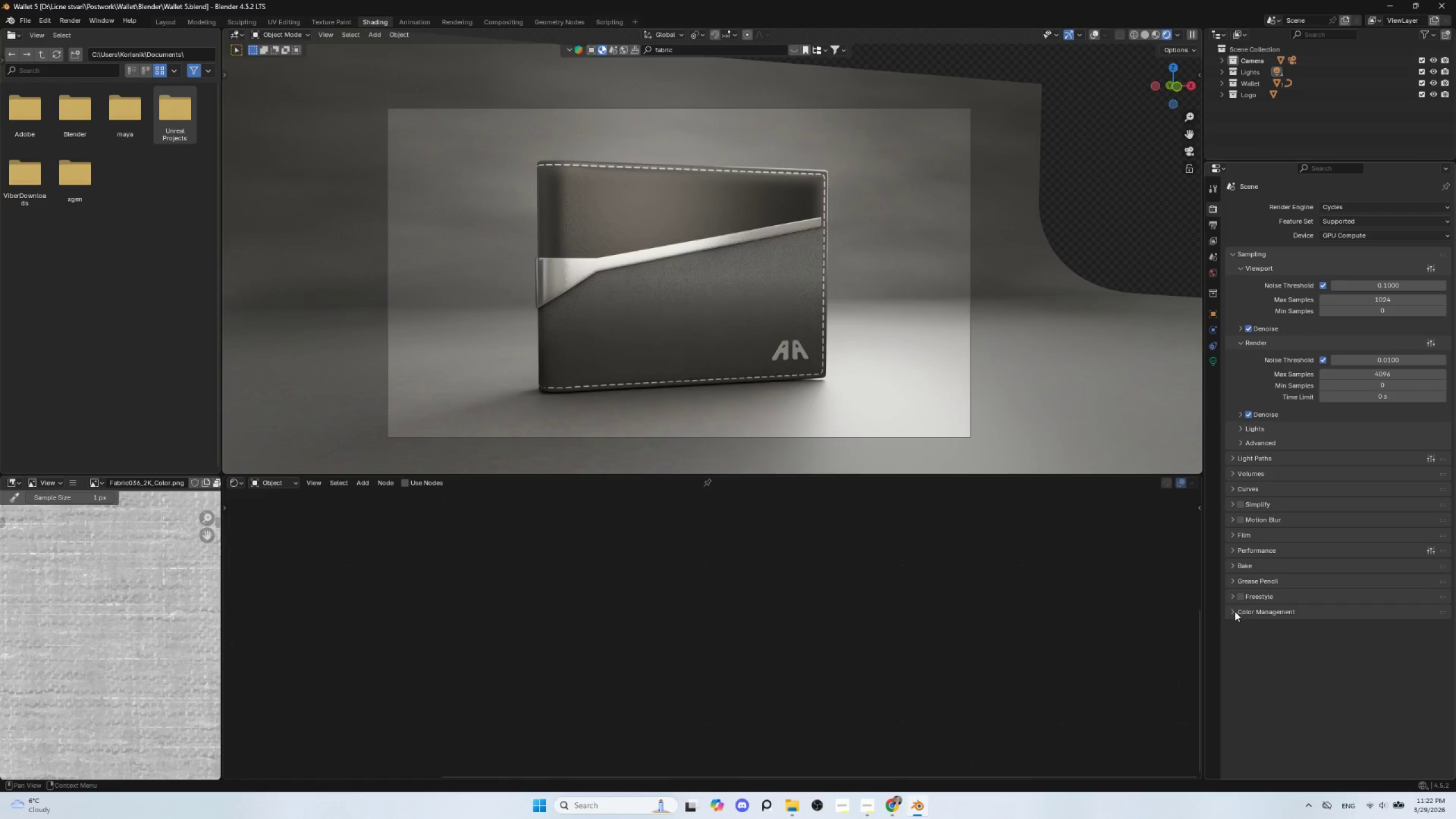 
left_click([1232, 612])
 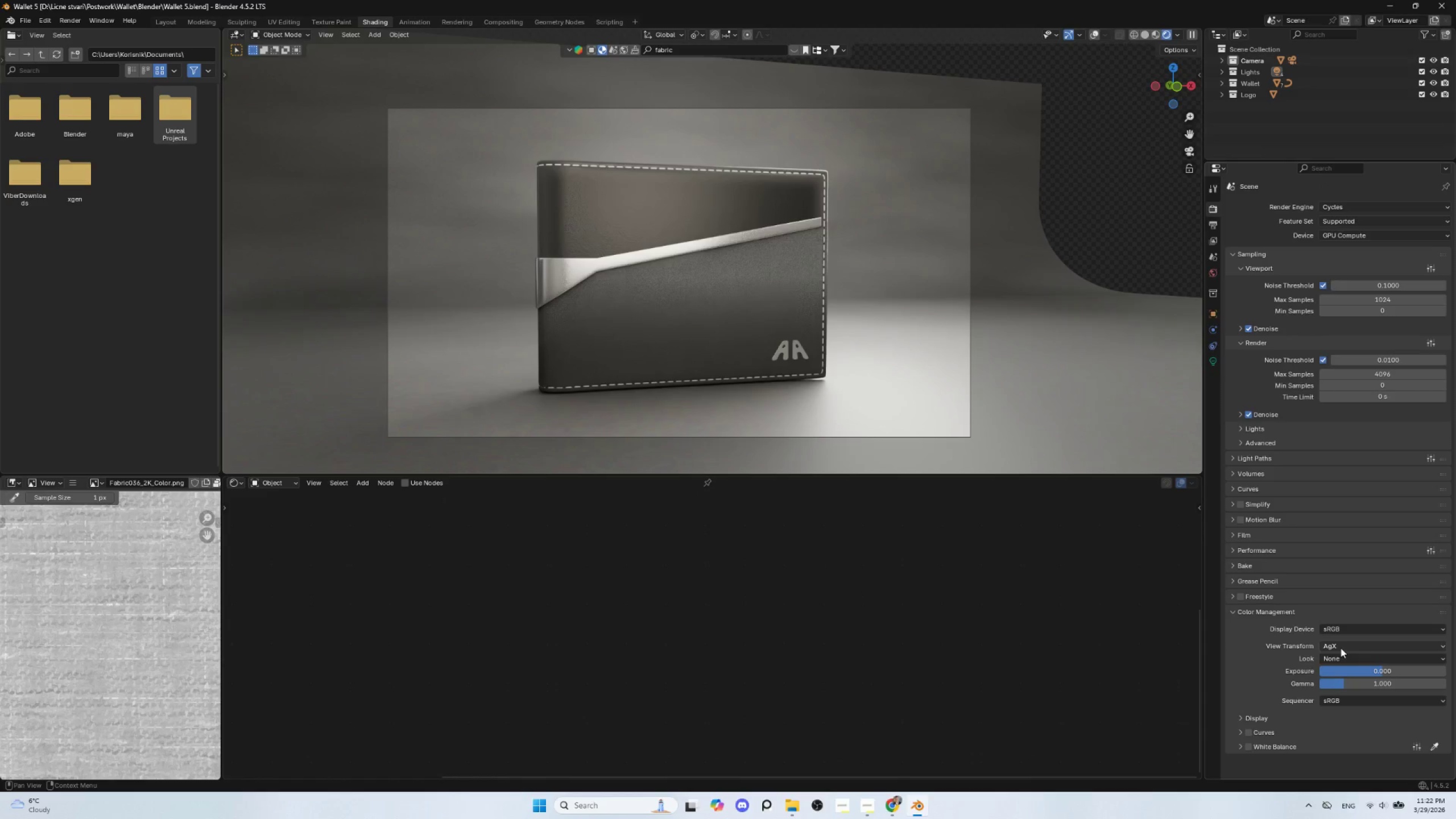 
left_click([1341, 645])
 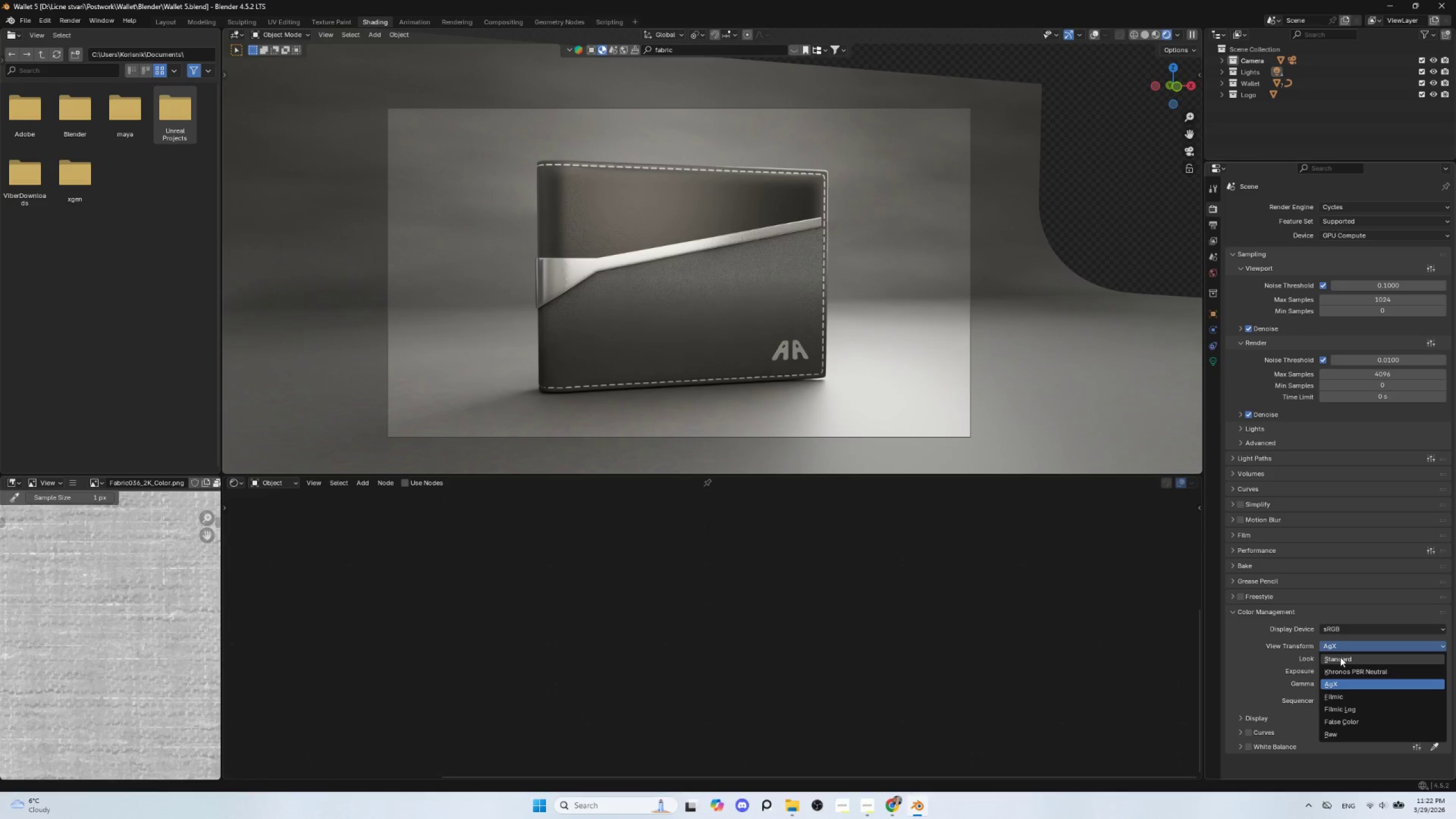 
left_click([1340, 657])
 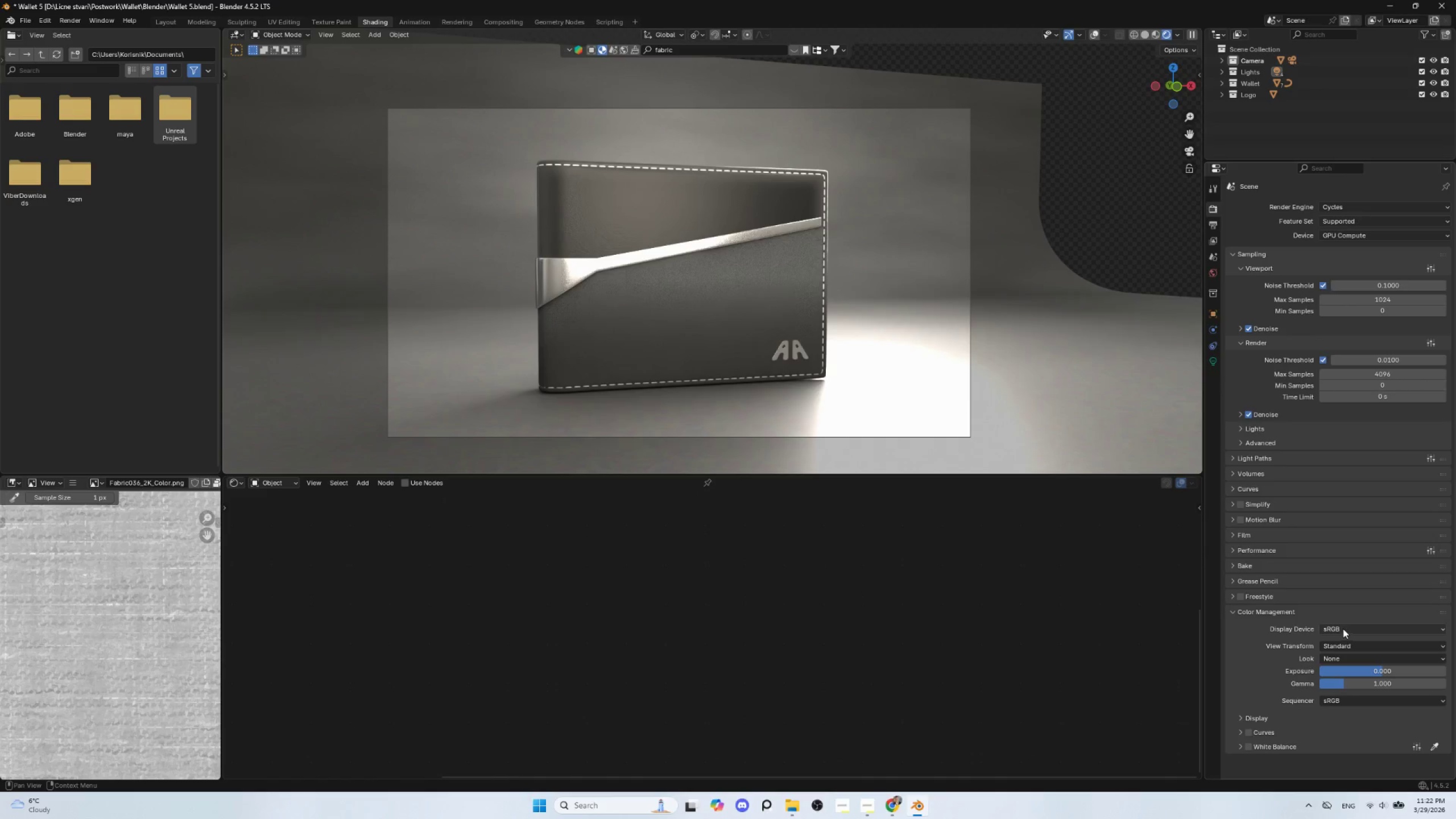 
left_click([1343, 647])
 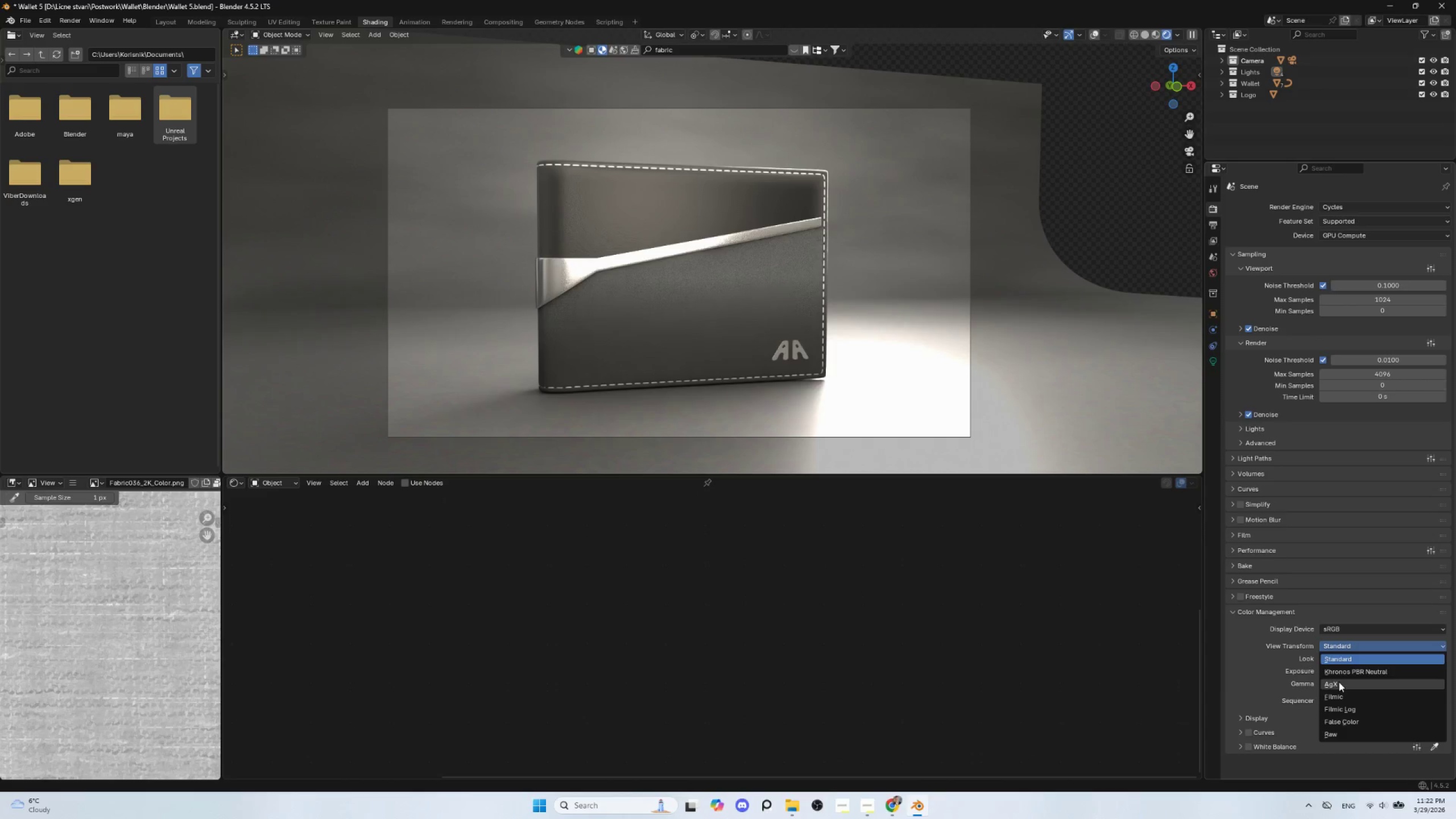 
left_click([1339, 682])
 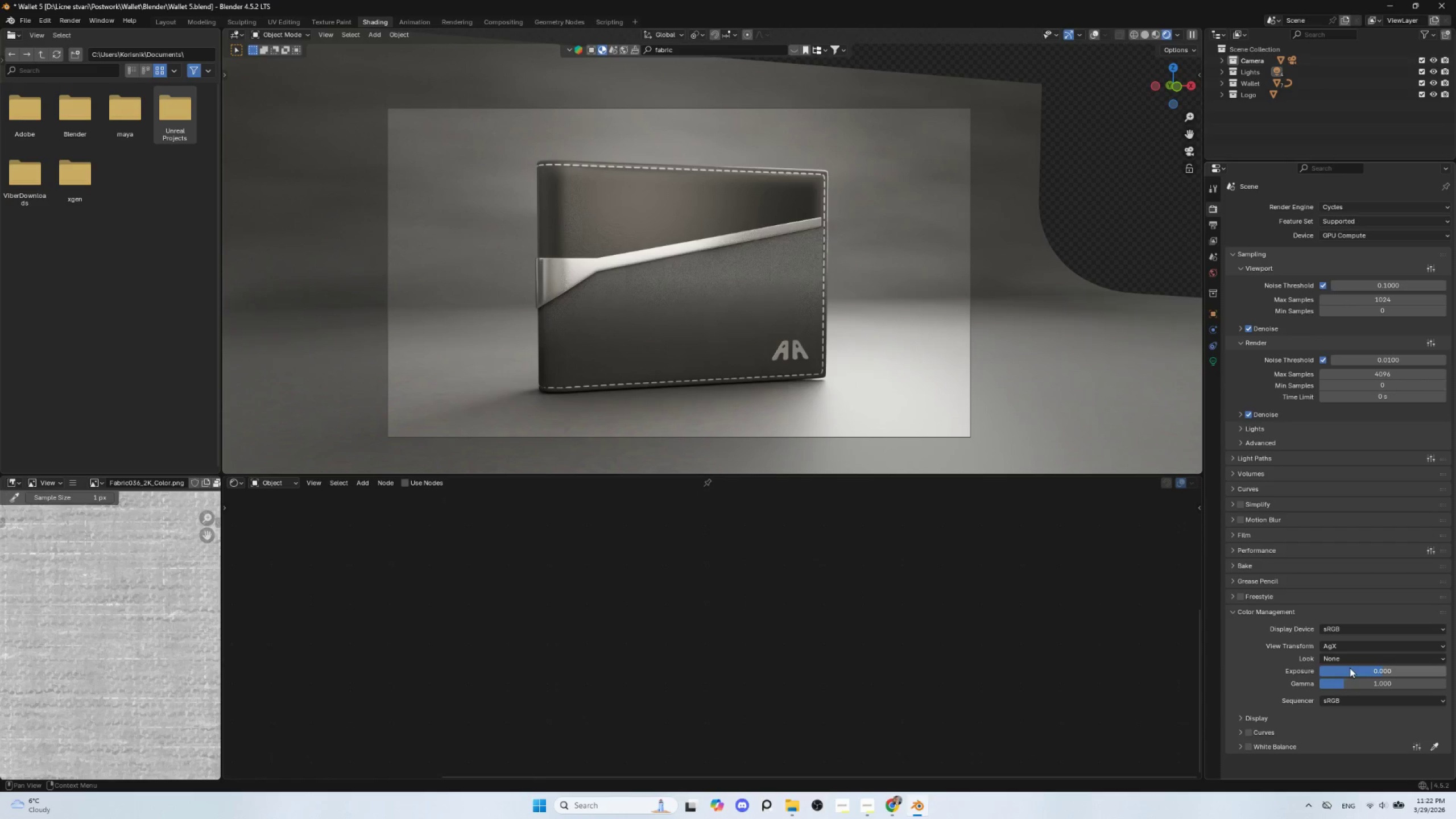 
left_click([1350, 658])
 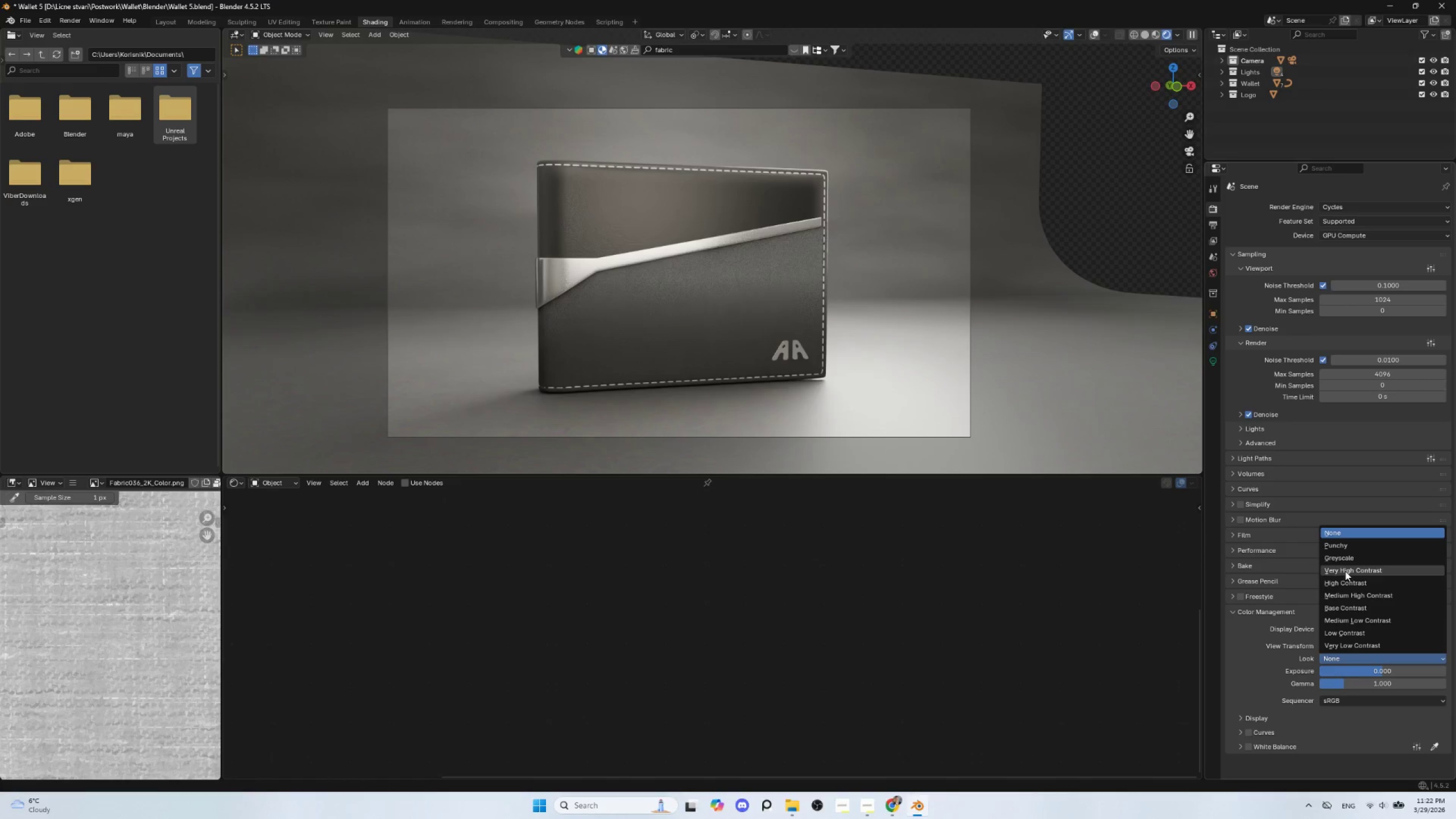 
left_click([1345, 582])
 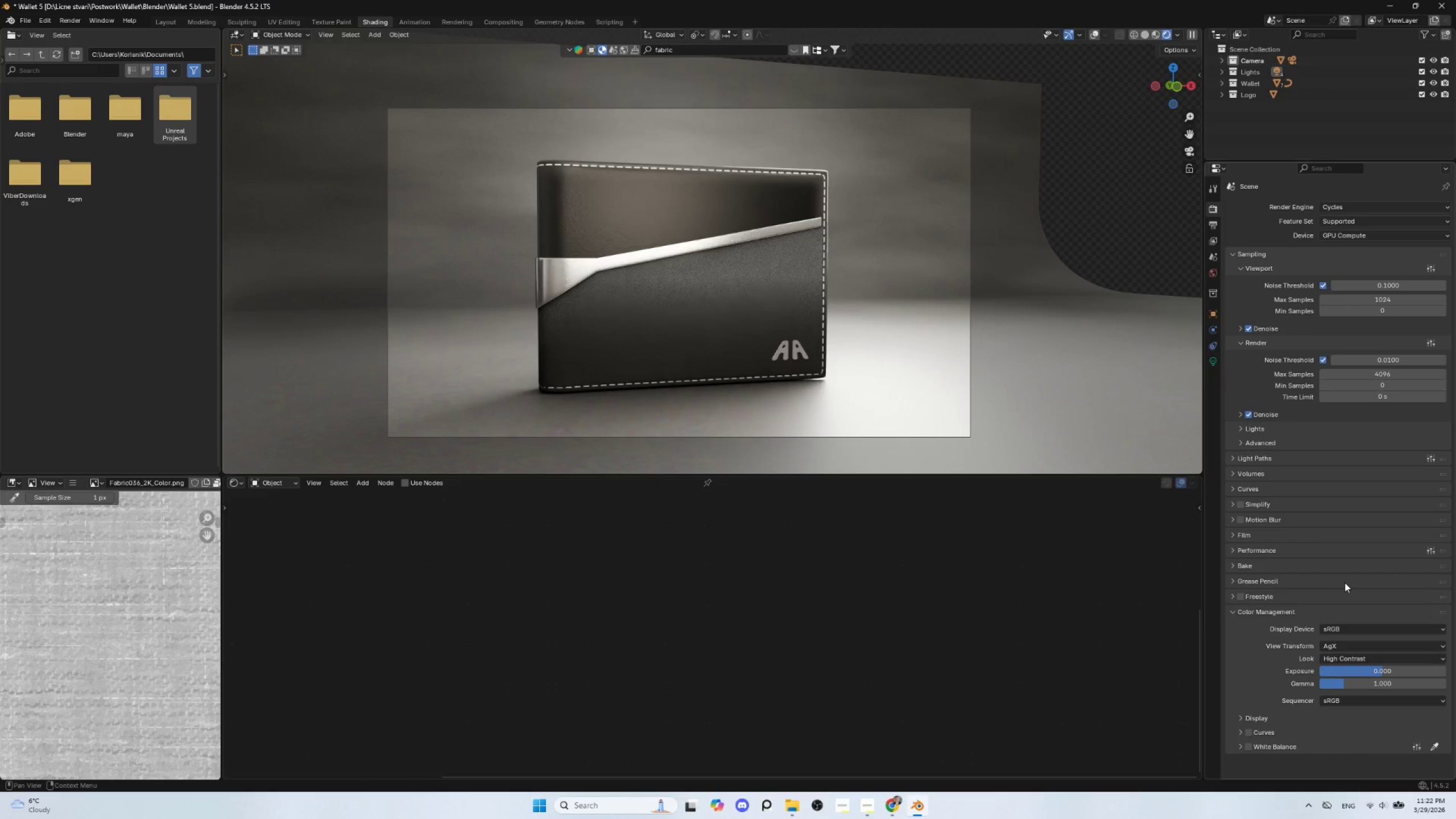 
mouse_move([1314, 663])
 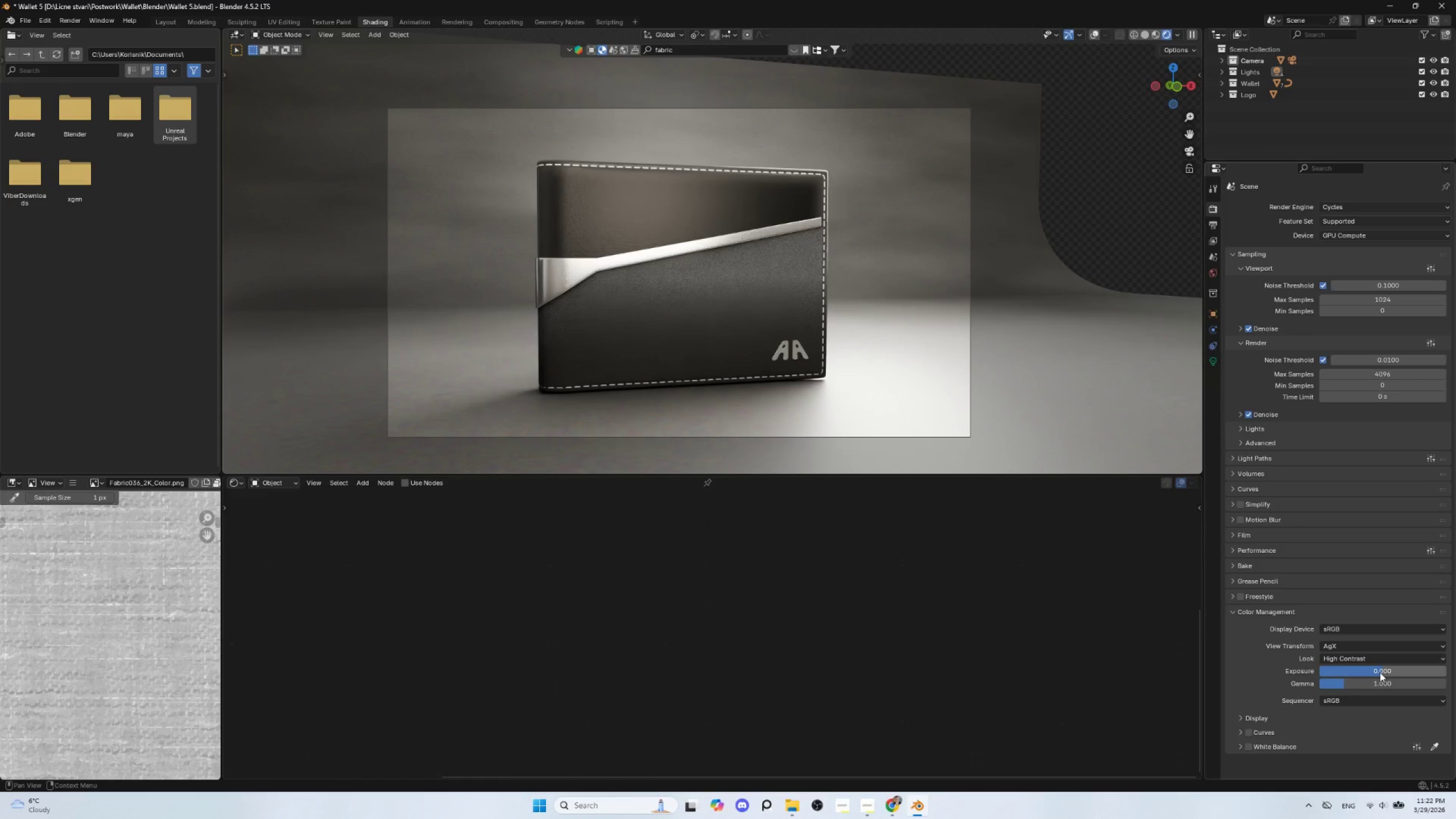 
left_click_drag(start_coordinate=[1380, 672], to_coordinate=[218, 184])
 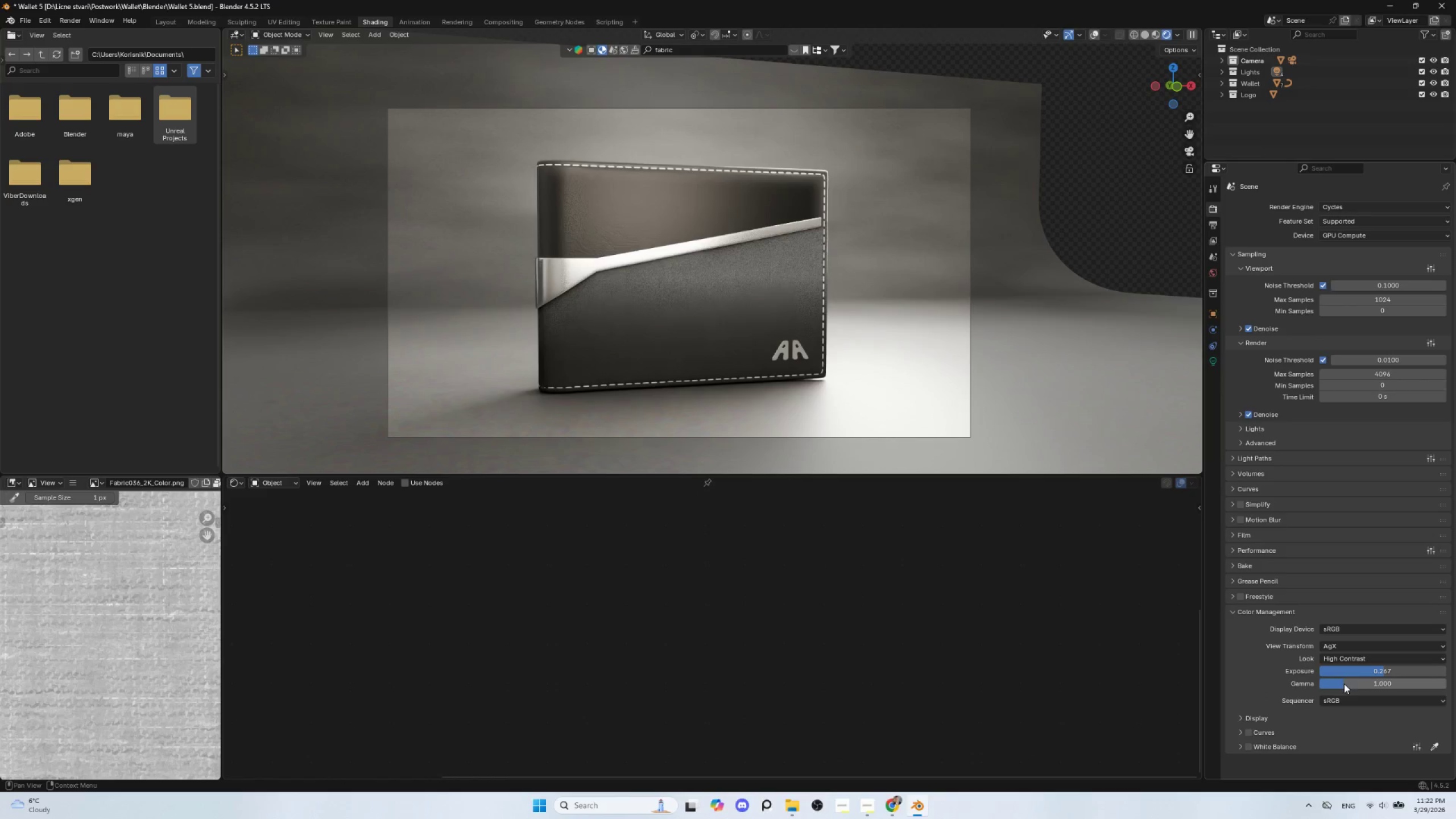 
left_click_drag(start_coordinate=[1341, 684], to_coordinate=[180, 194])
 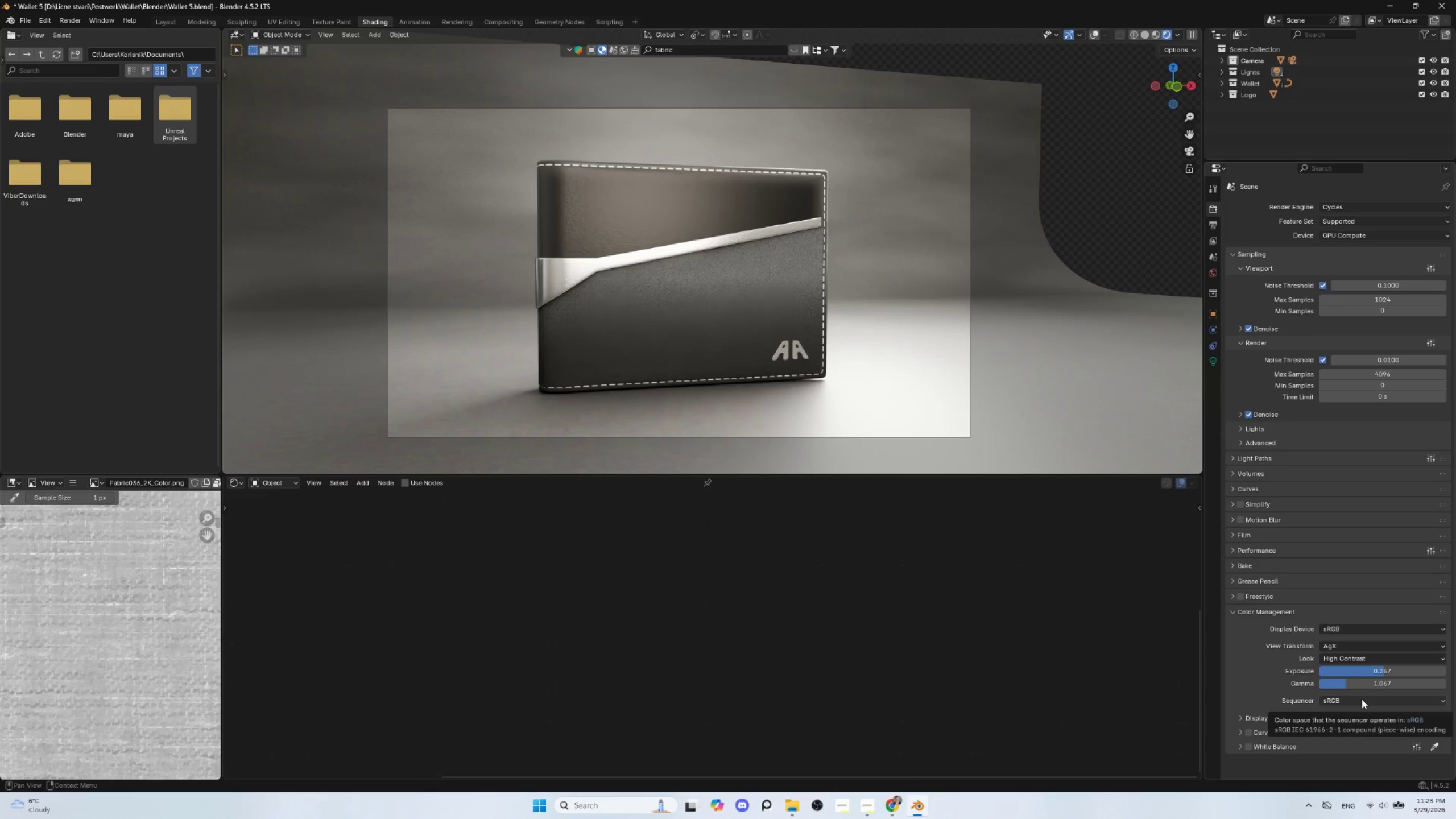 
left_click([1362, 699])
 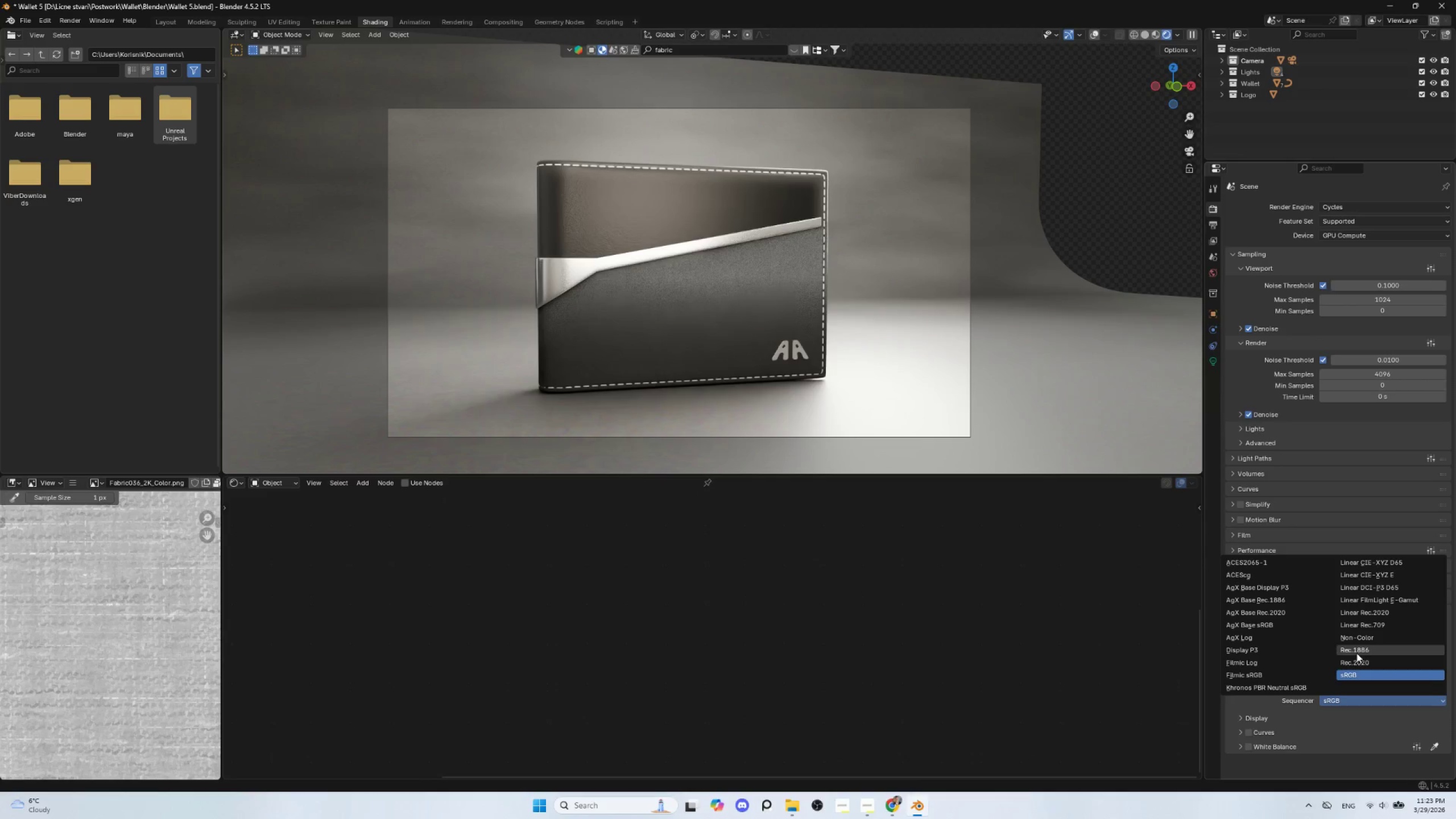 
left_click([1359, 663])
 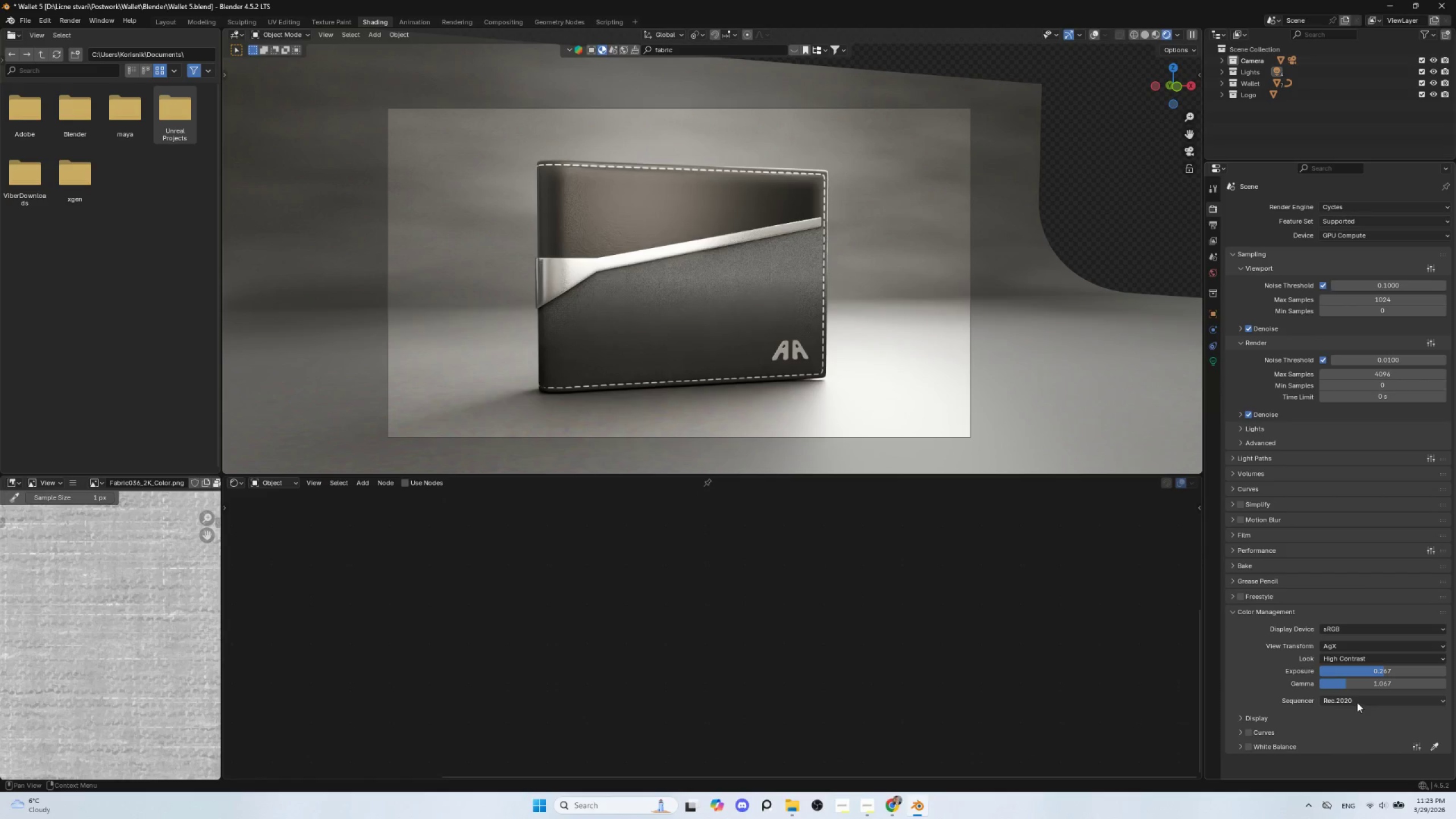 
left_click([1358, 701])
 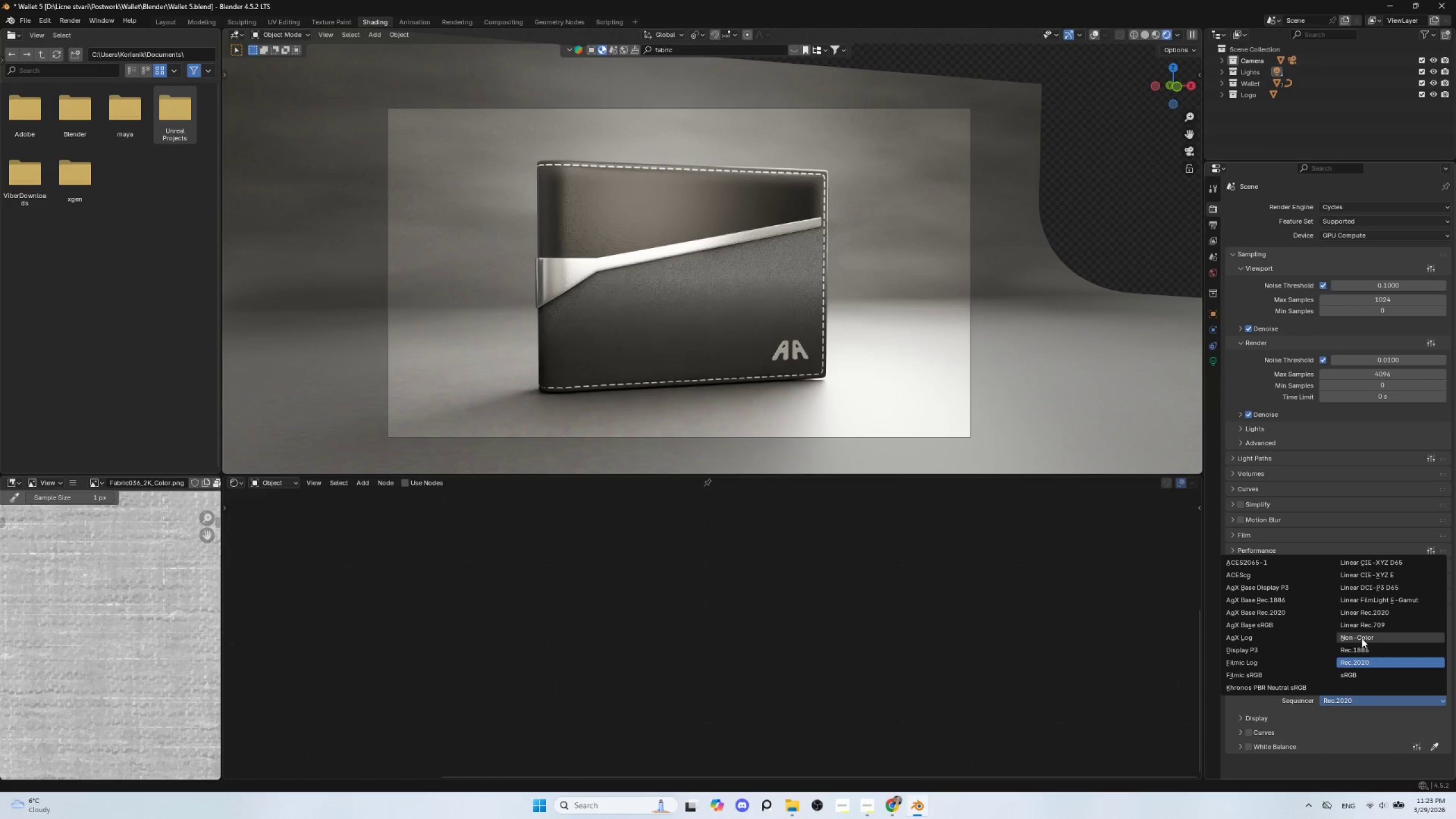 
left_click([1362, 638])
 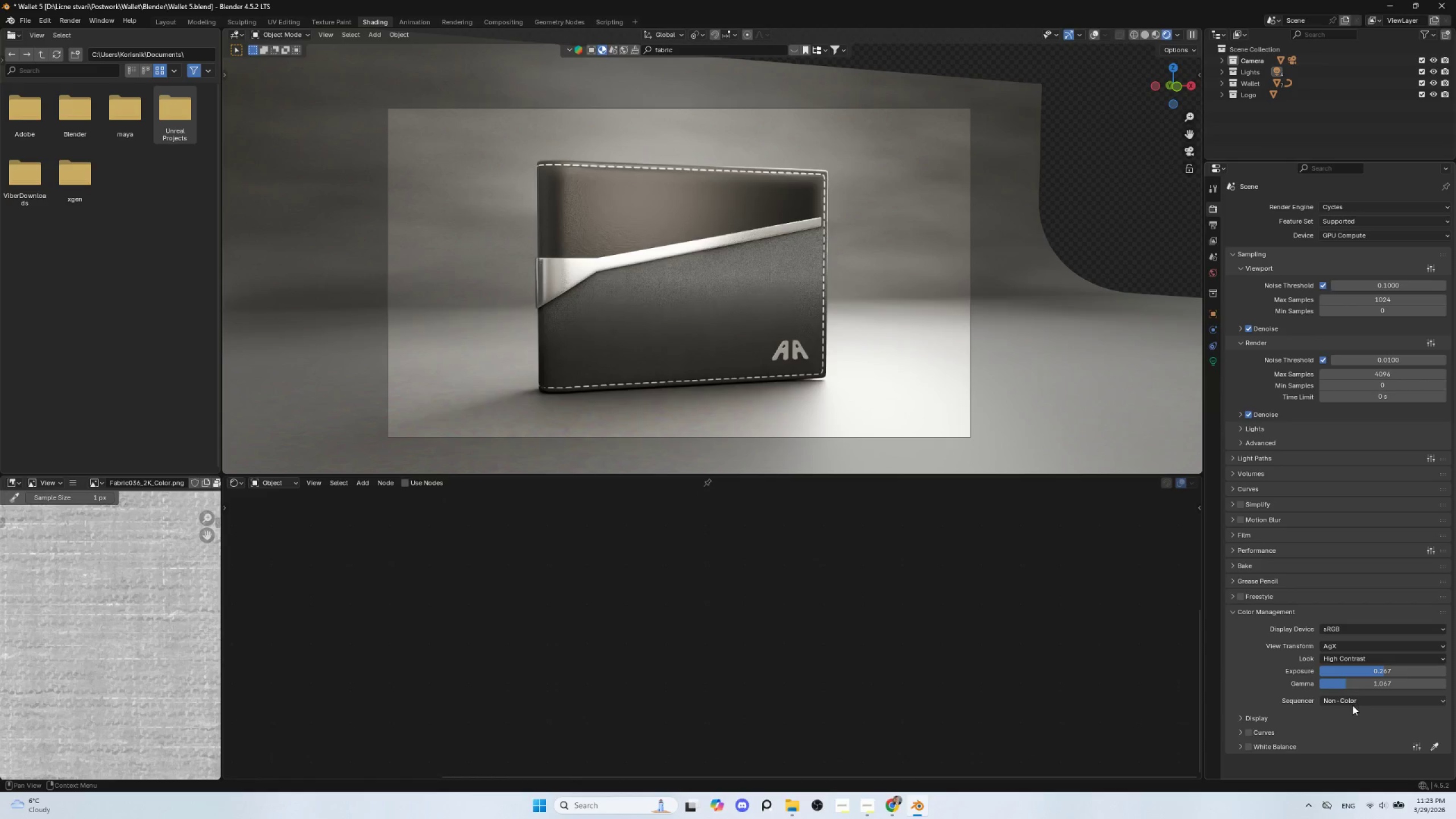 
left_click([1352, 701])
 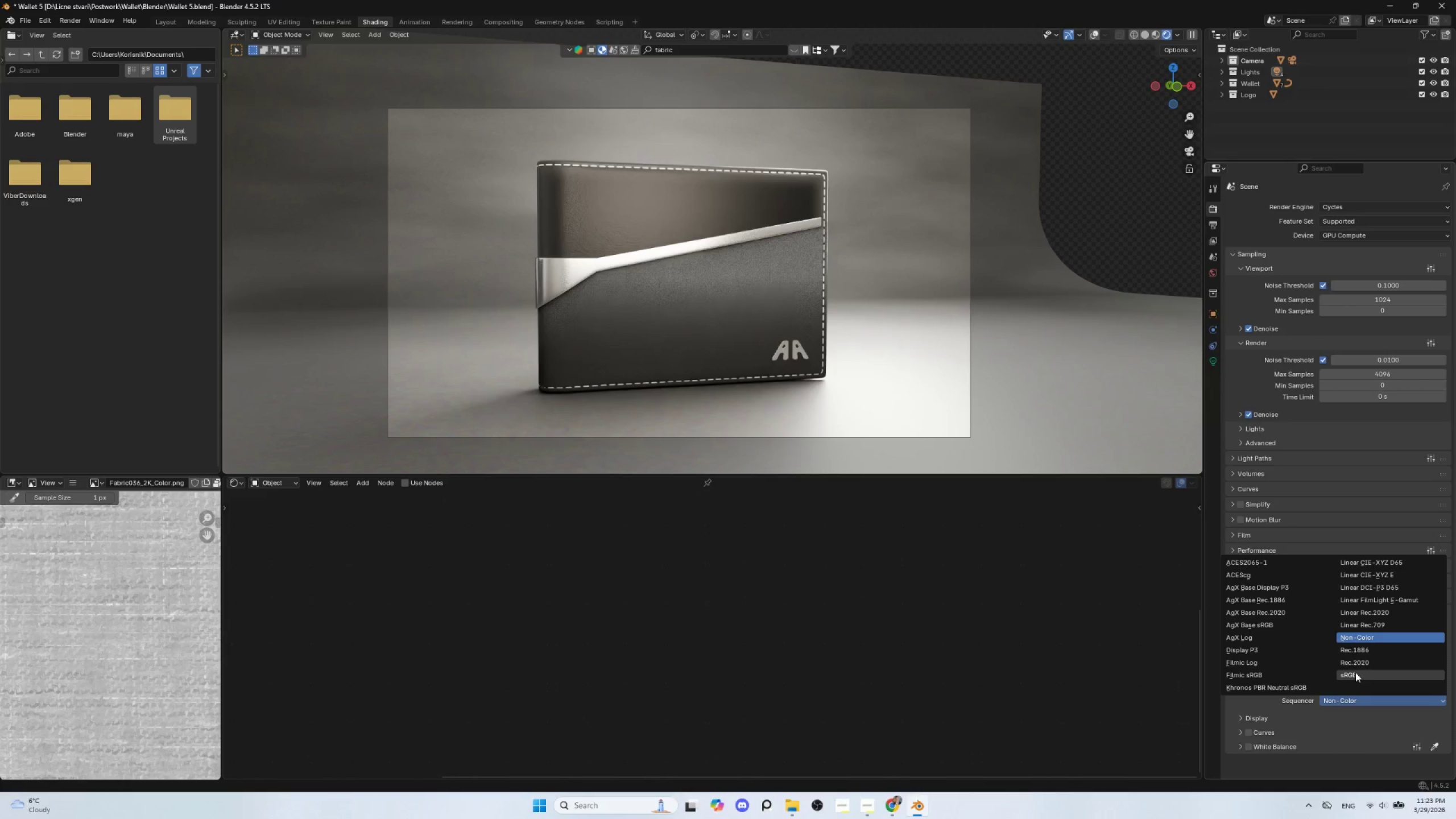 
left_click([1355, 672])
 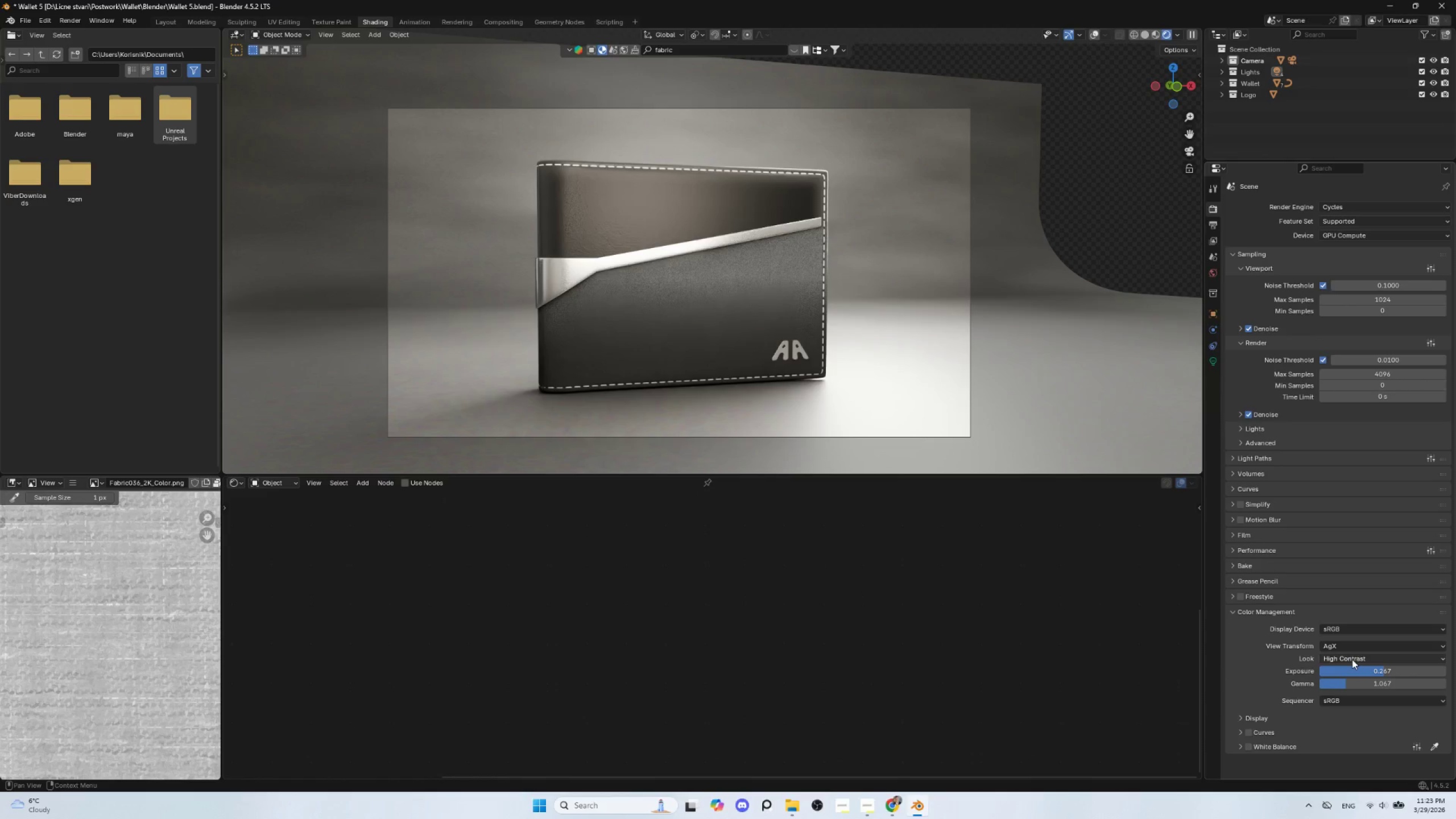 
left_click([1352, 659])
 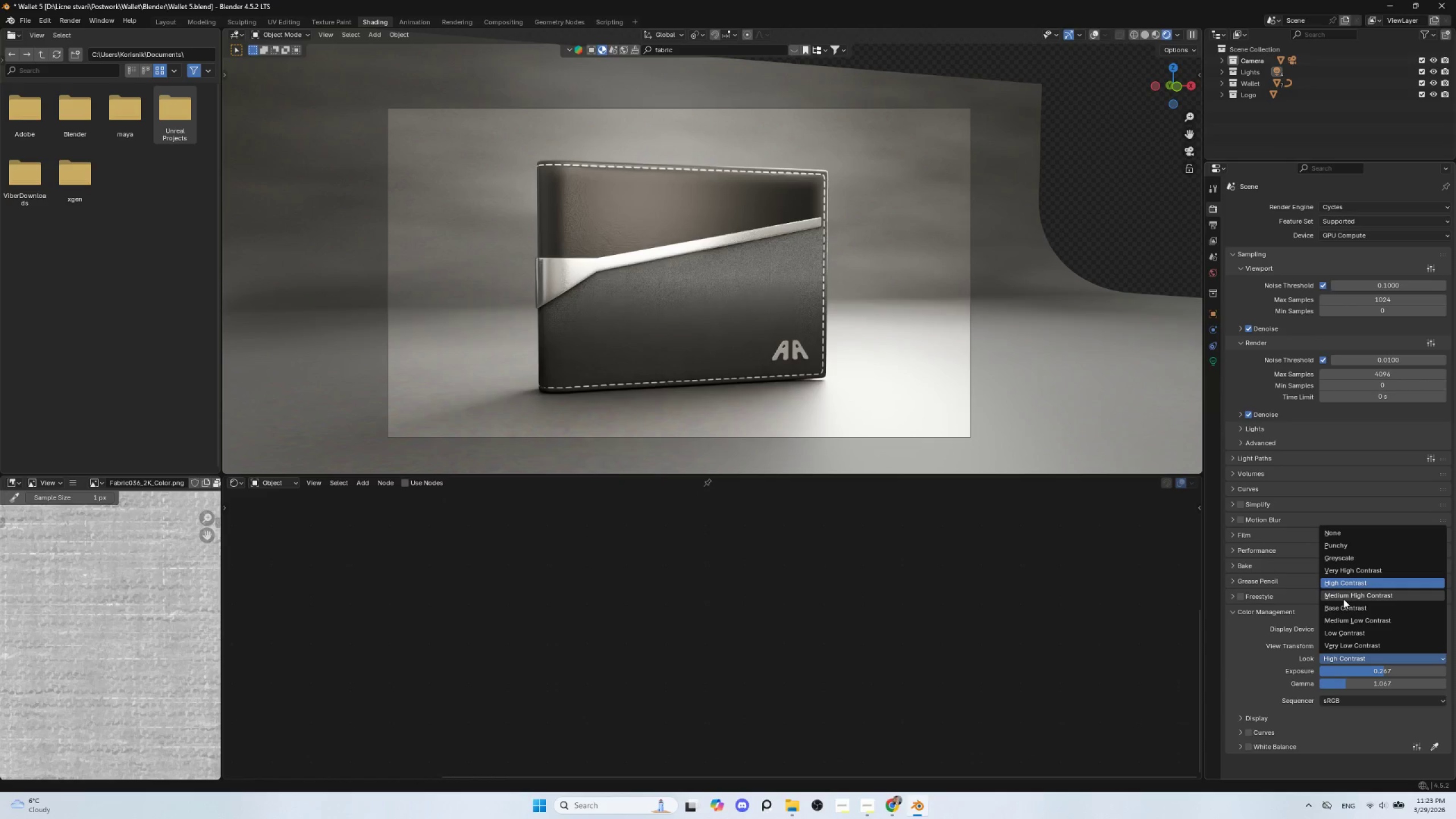 
left_click([1343, 599])
 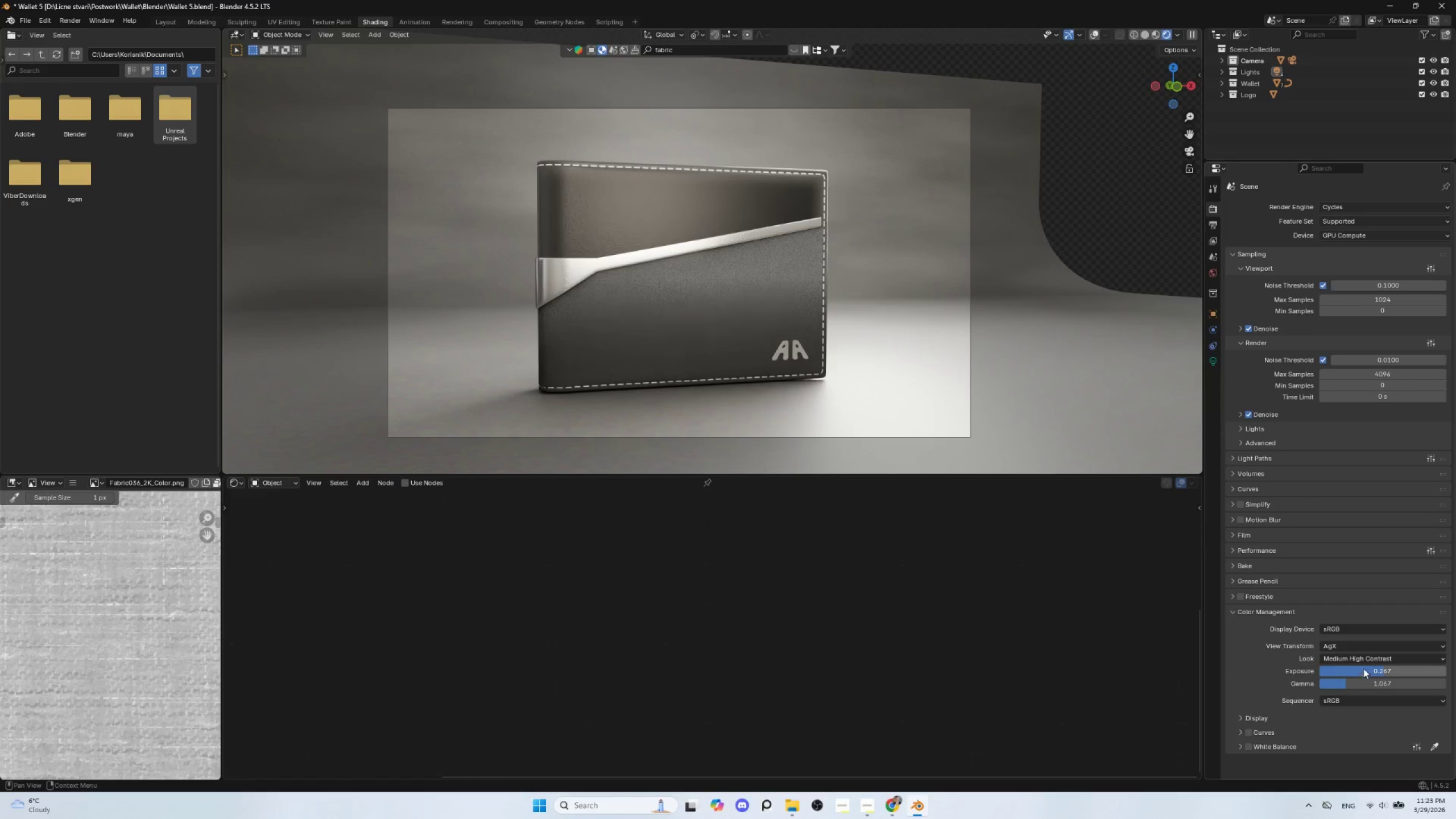 
left_click([1361, 657])
 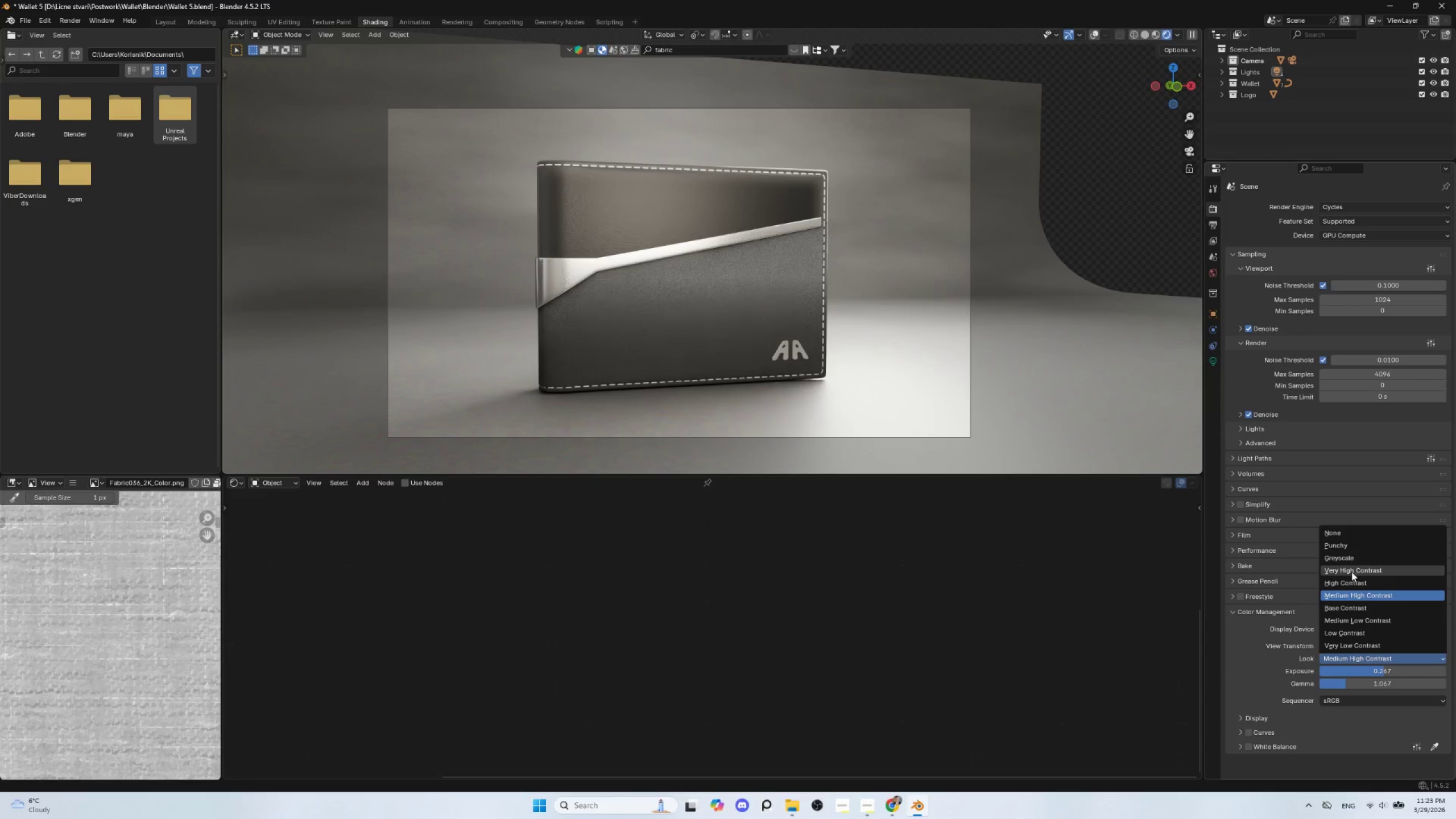 
left_click([1351, 571])
 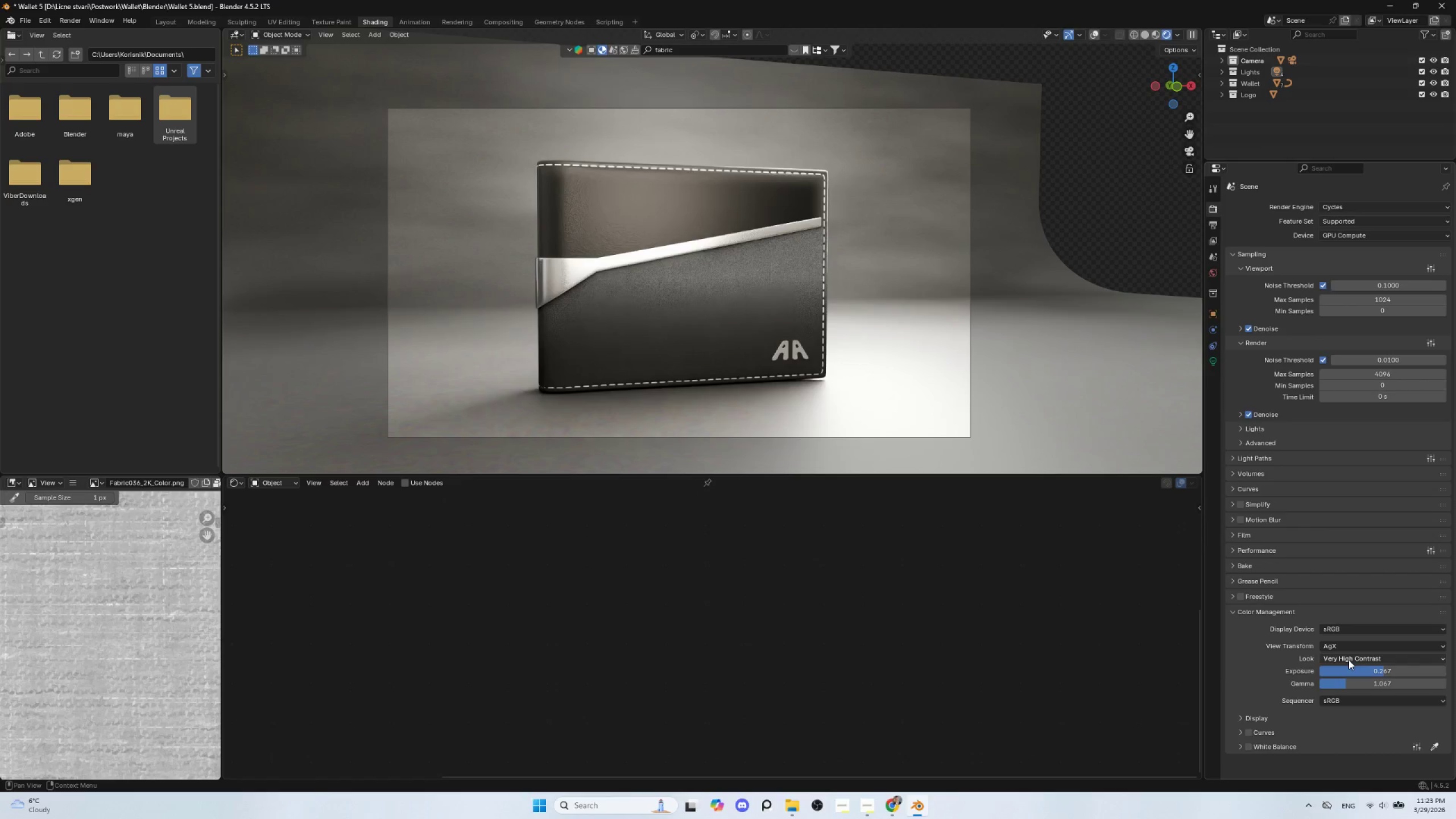 
left_click([1349, 659])
 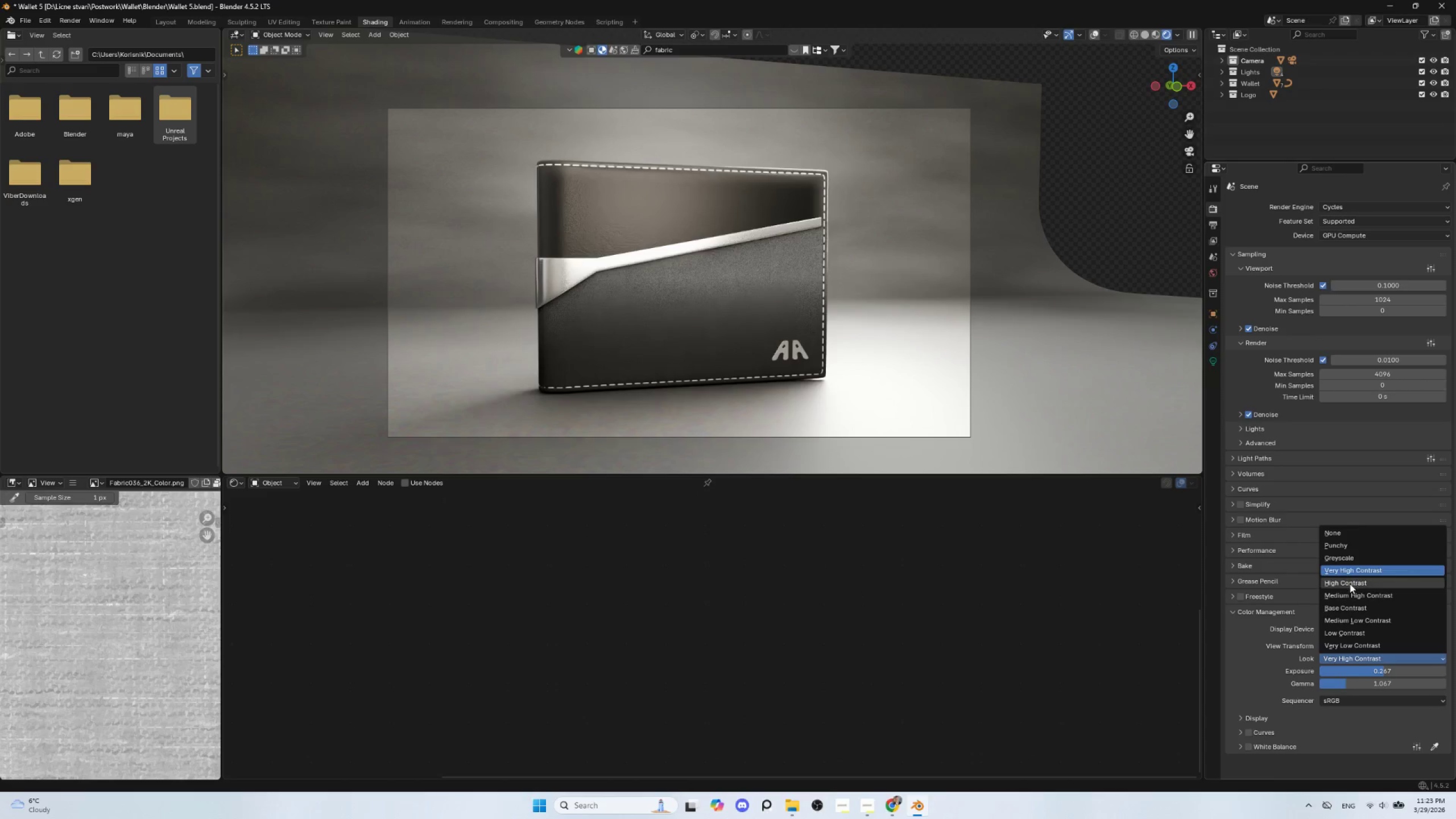 
left_click([1350, 584])
 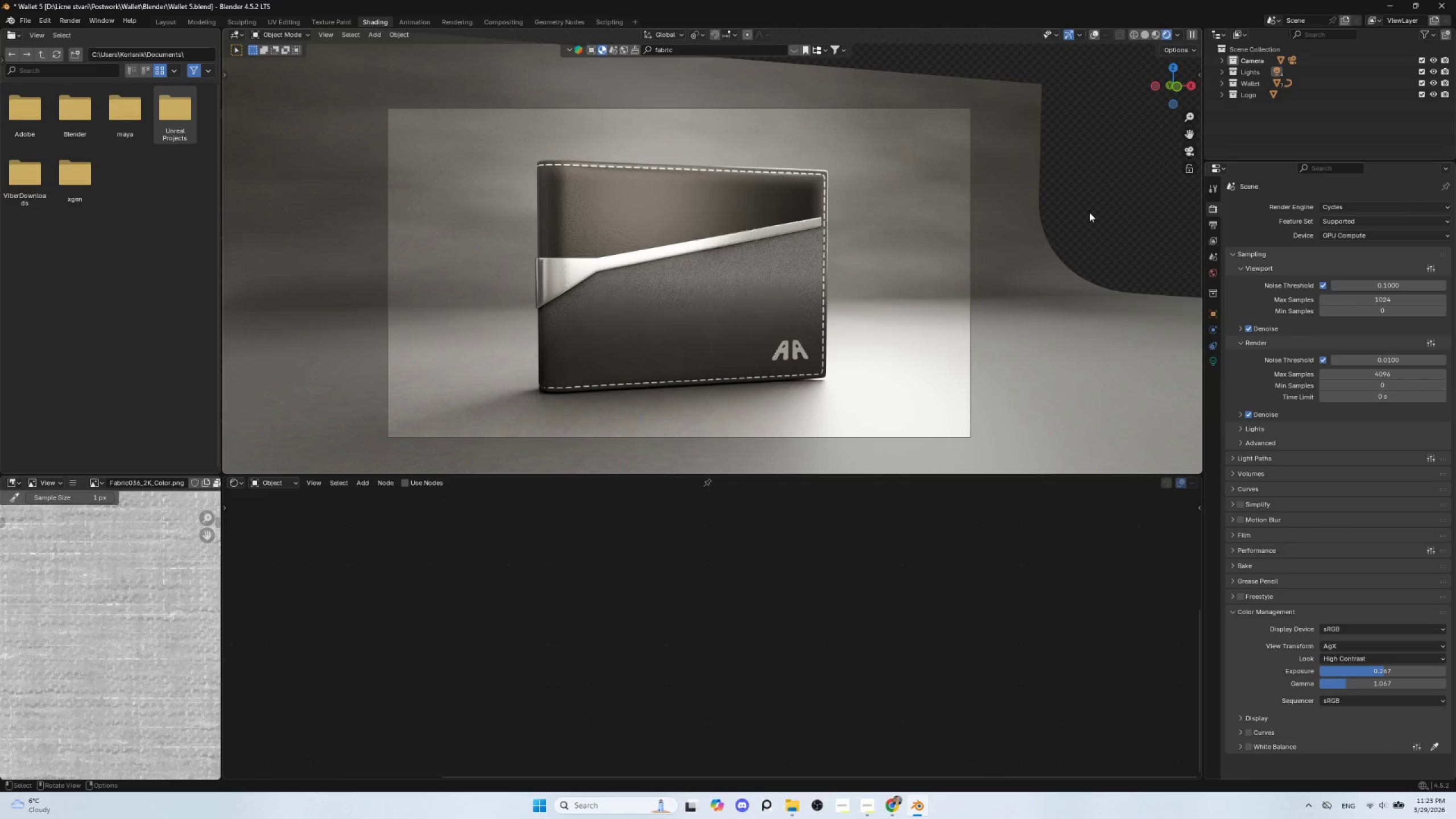 
wait(6.41)
 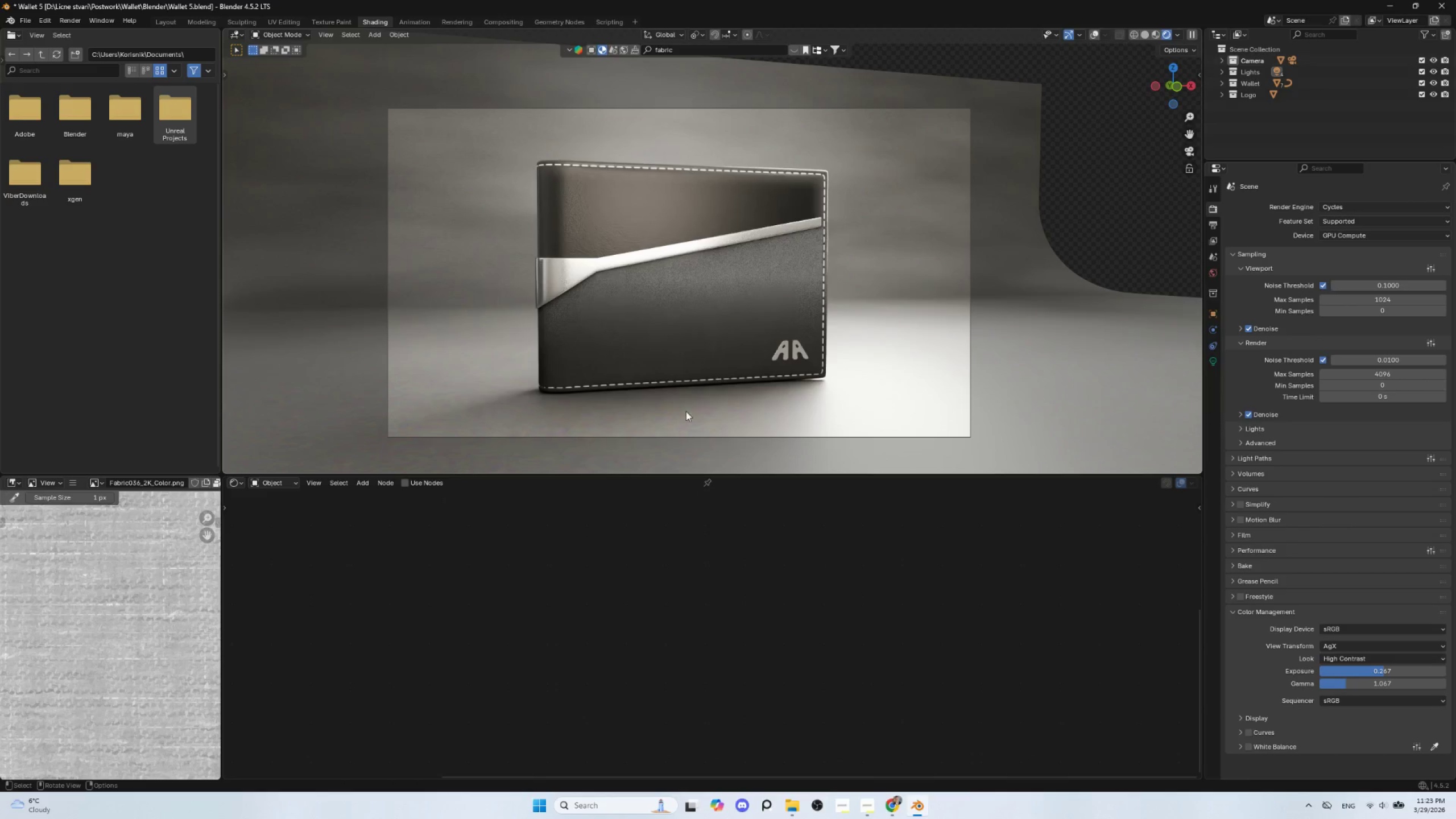 
left_click([1224, 56])
 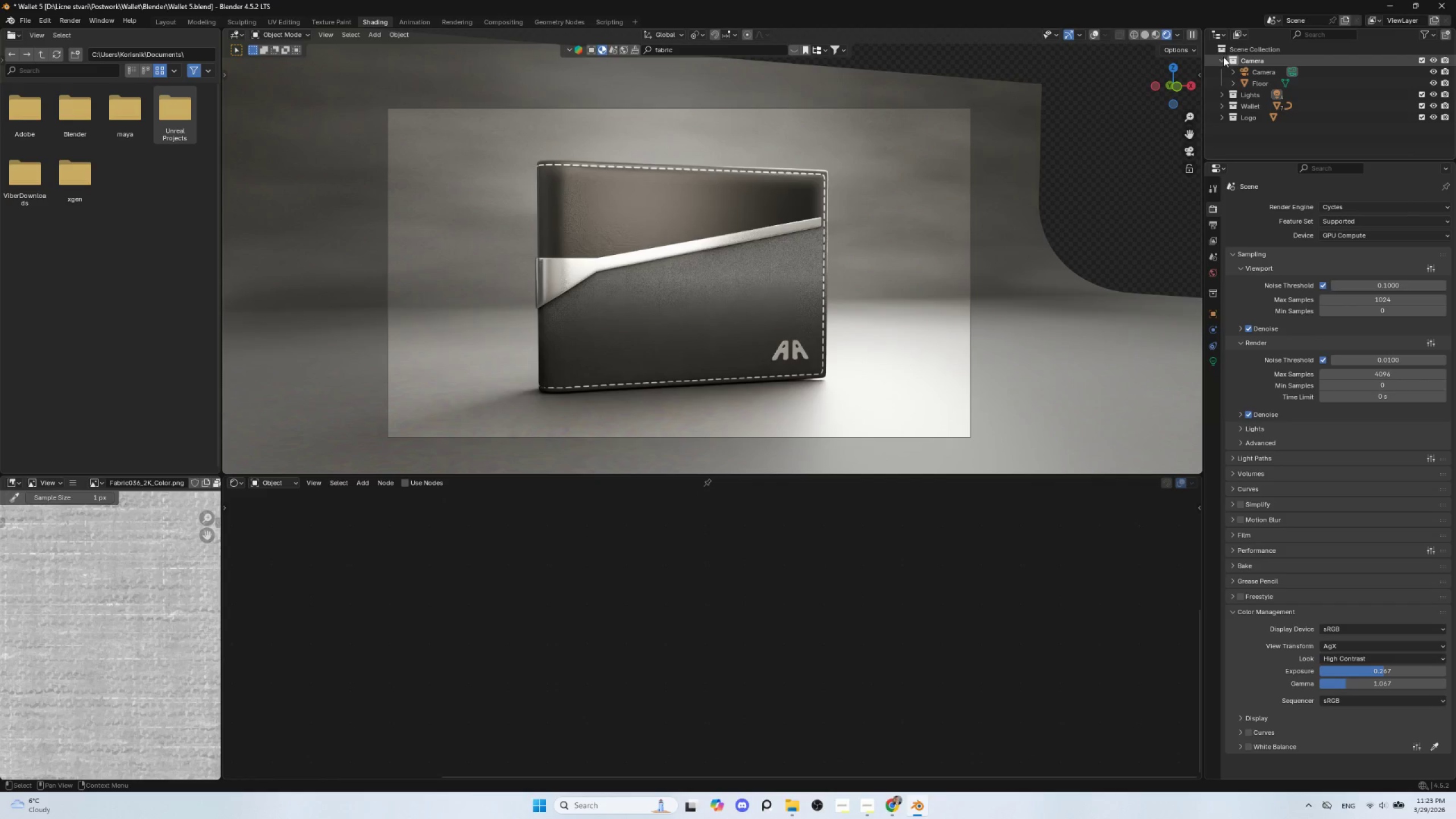 
left_click([1221, 57])
 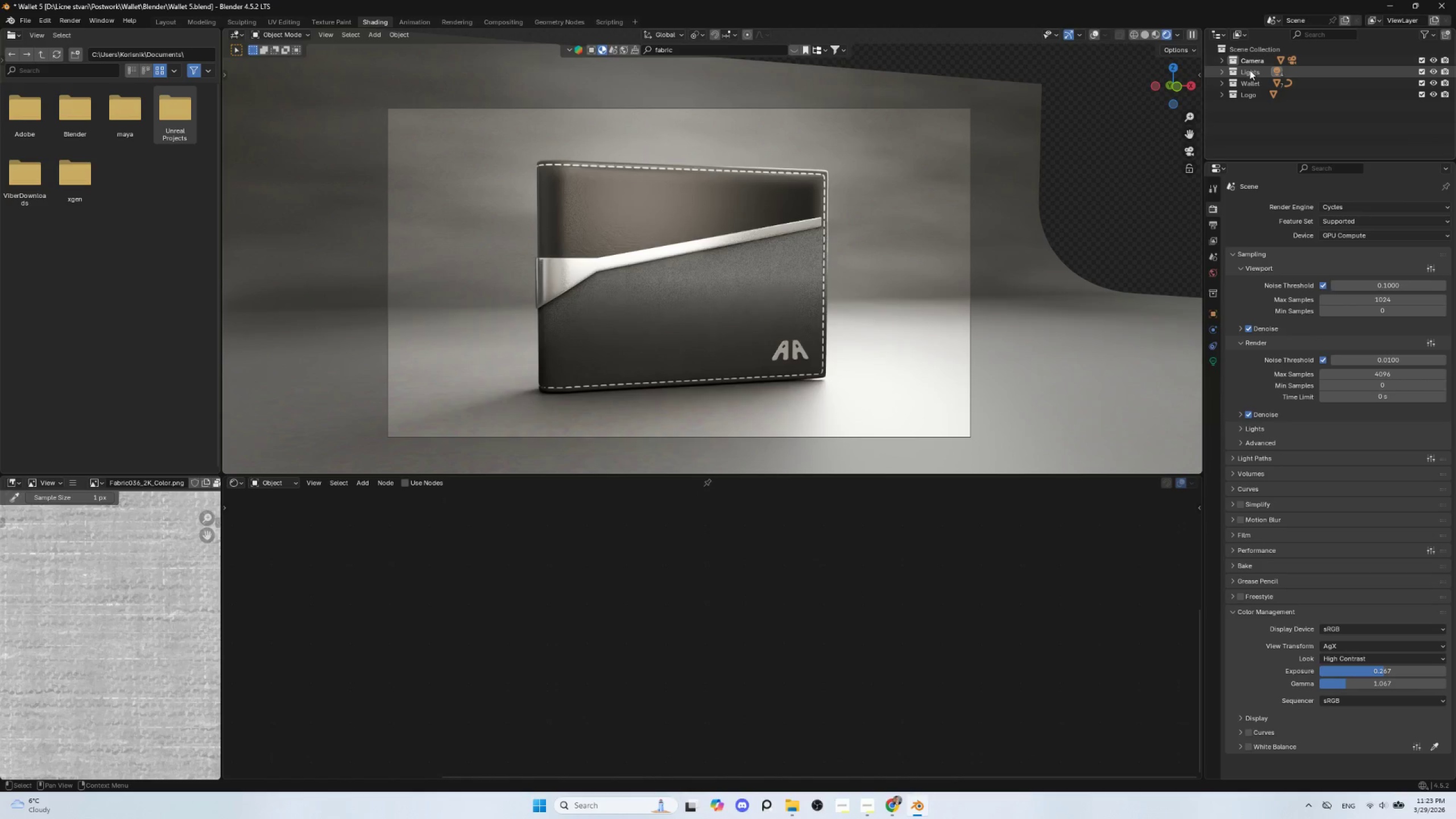 
left_click([1250, 70])
 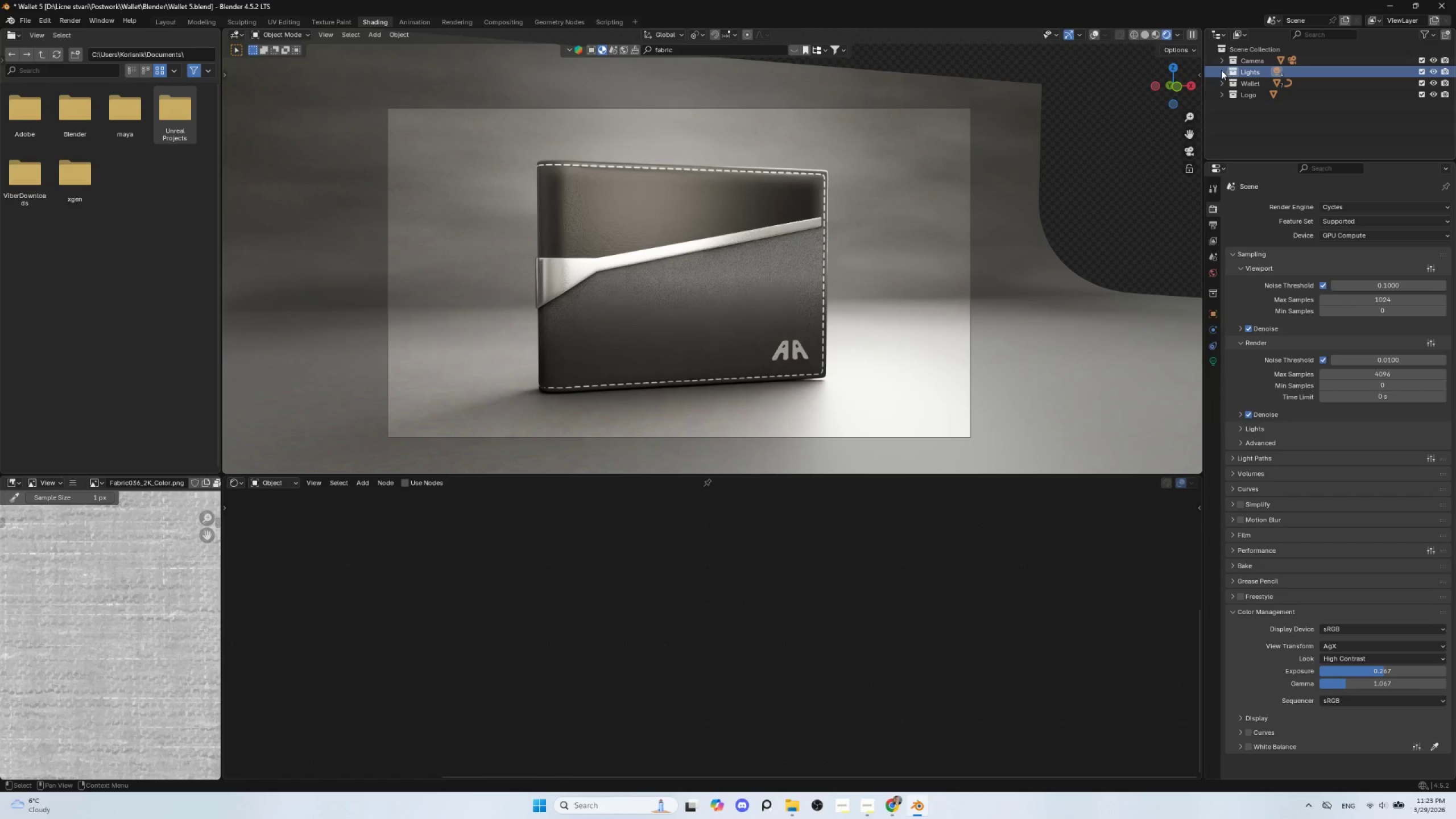 
left_click([1221, 70])
 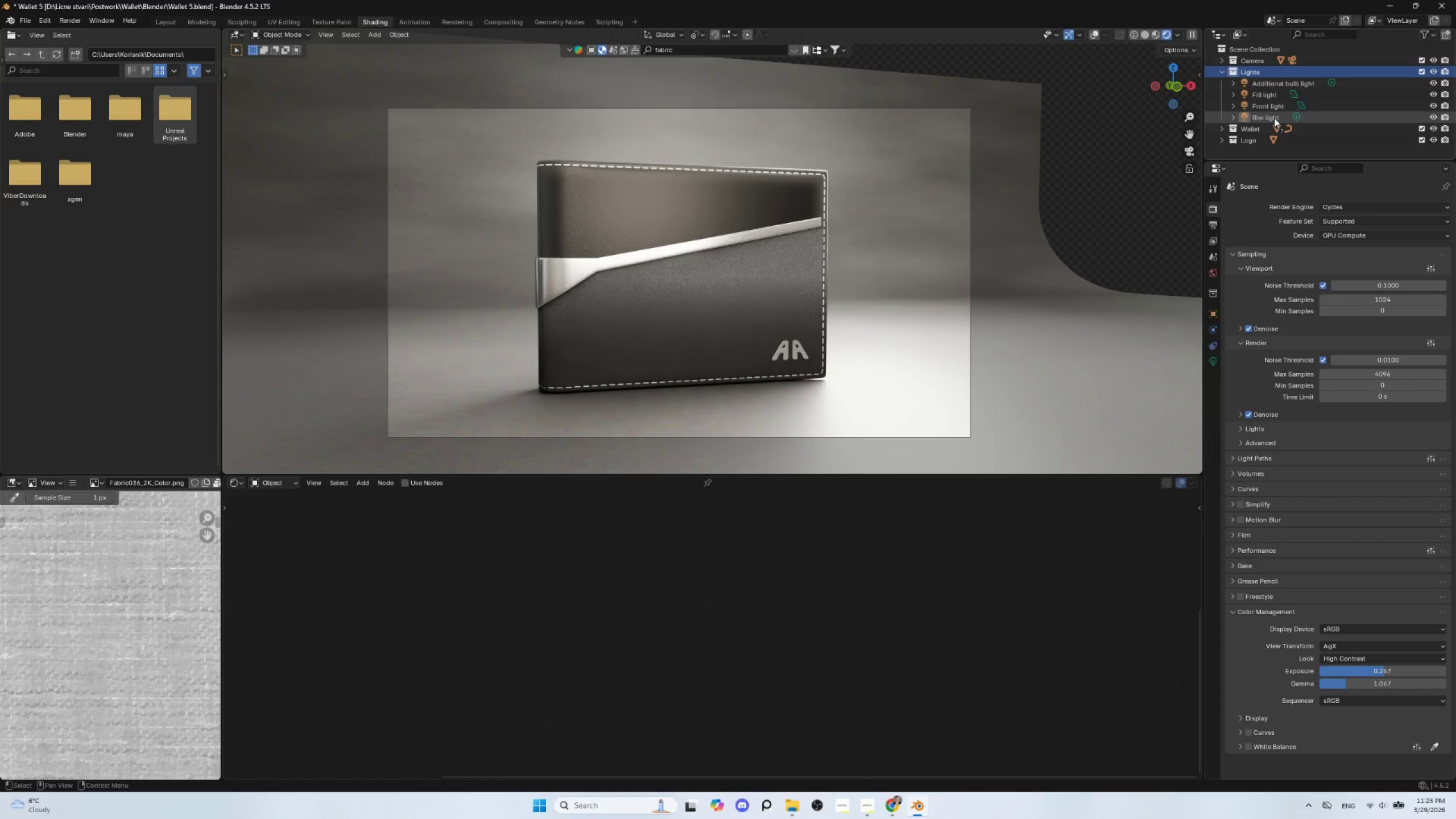 
left_click([1273, 118])
 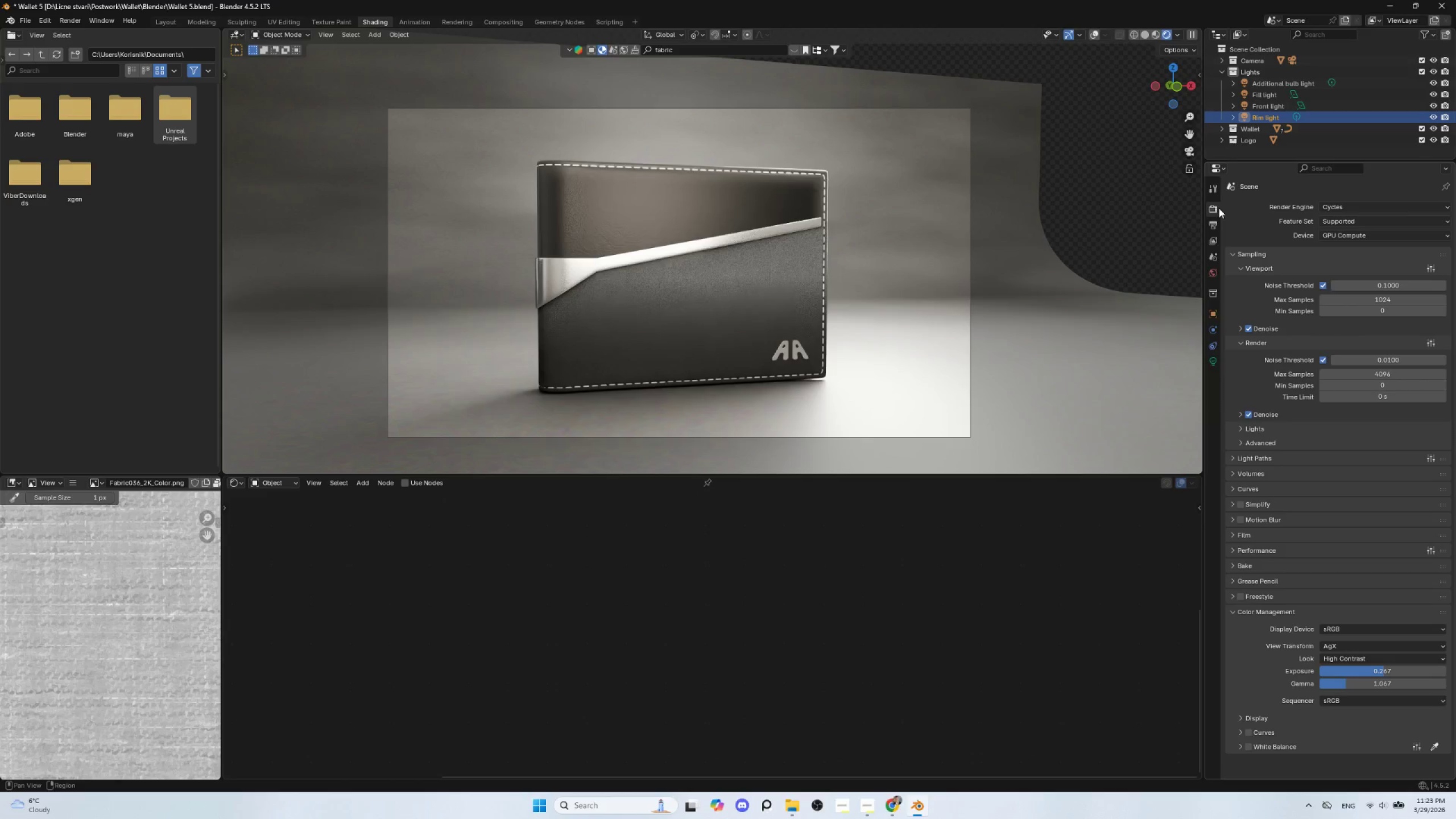 
left_click([1211, 364])
 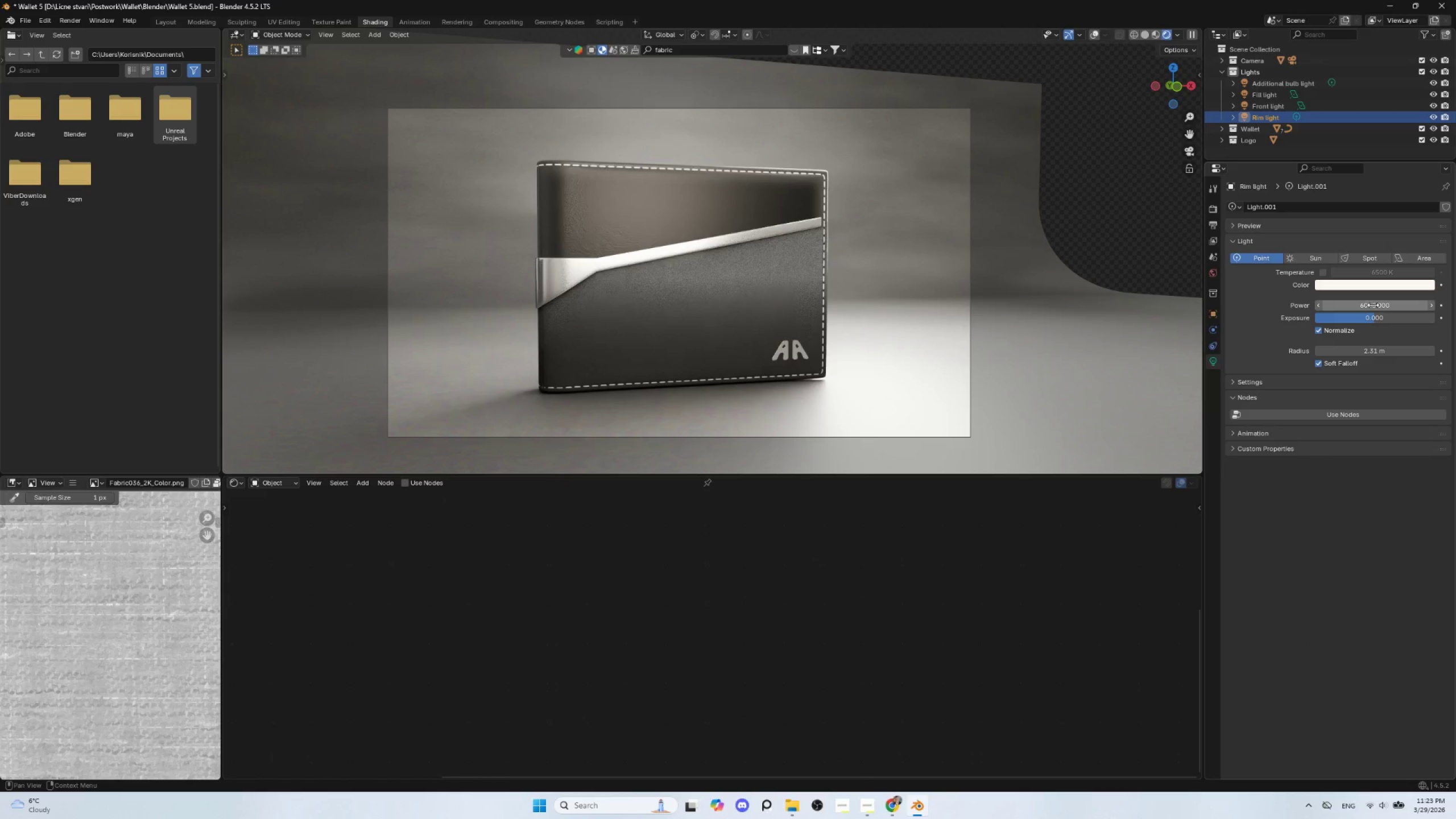 
left_click([1372, 305])
 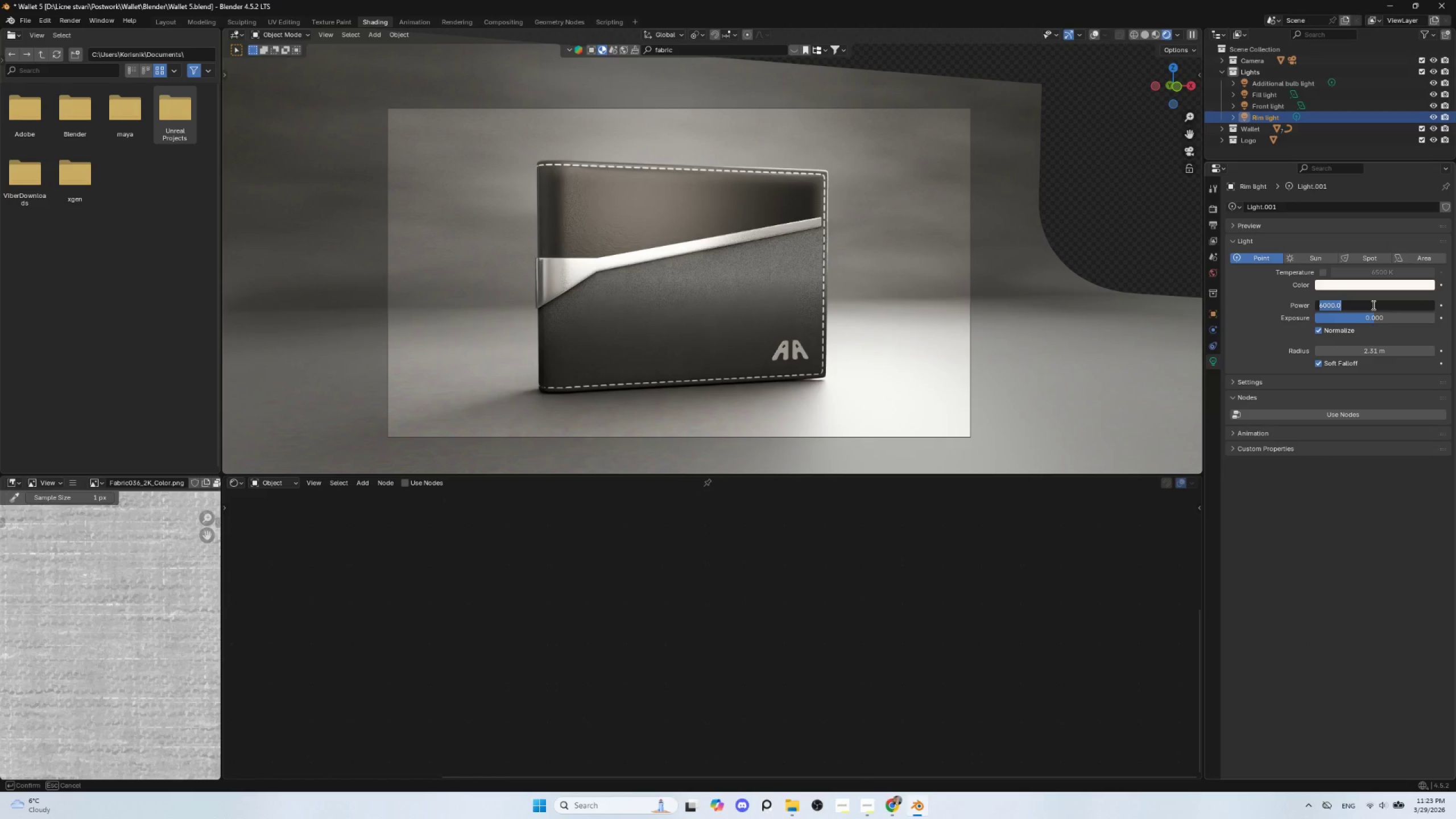 
type(3000)
 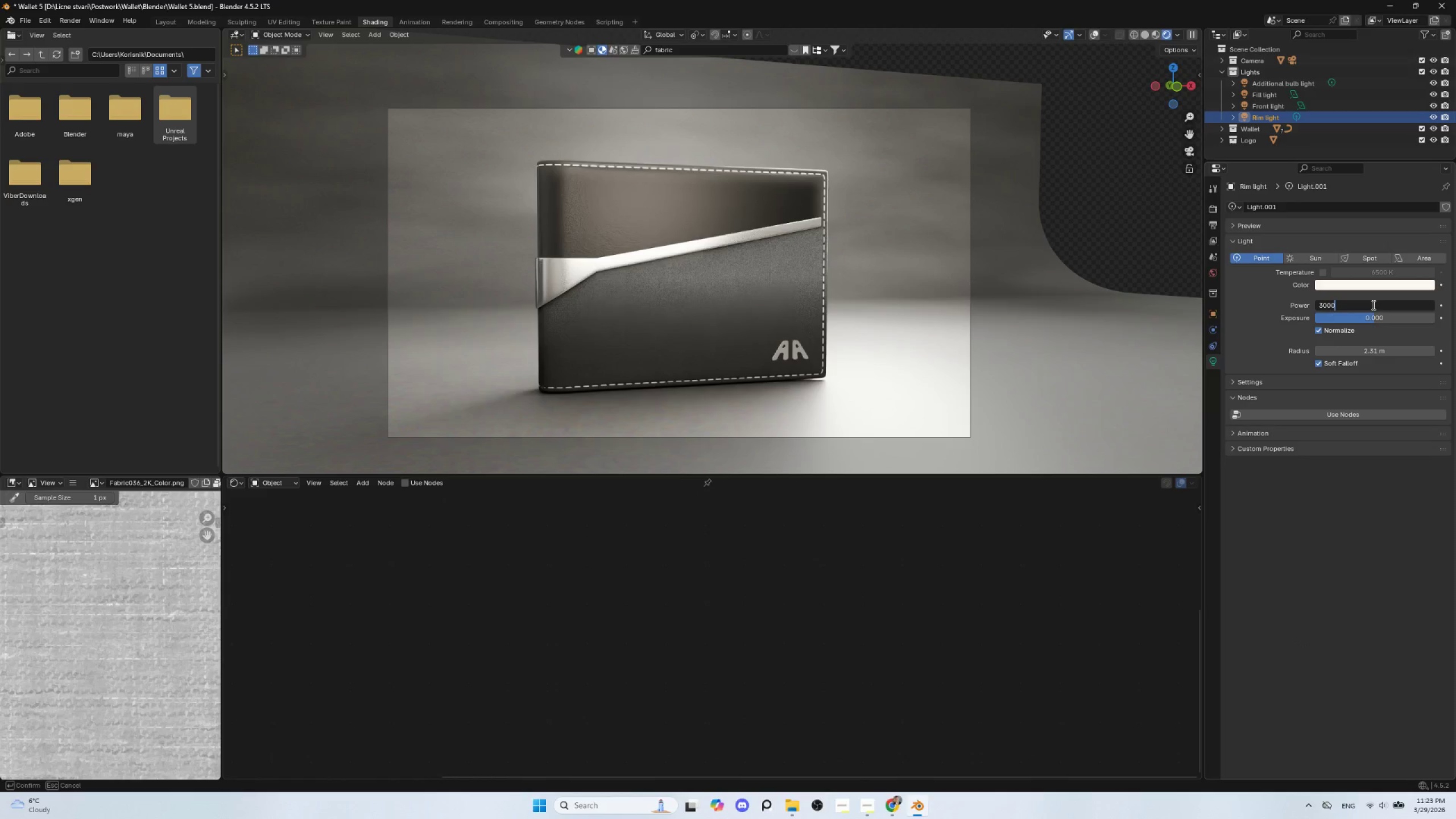 
key(Enter)
 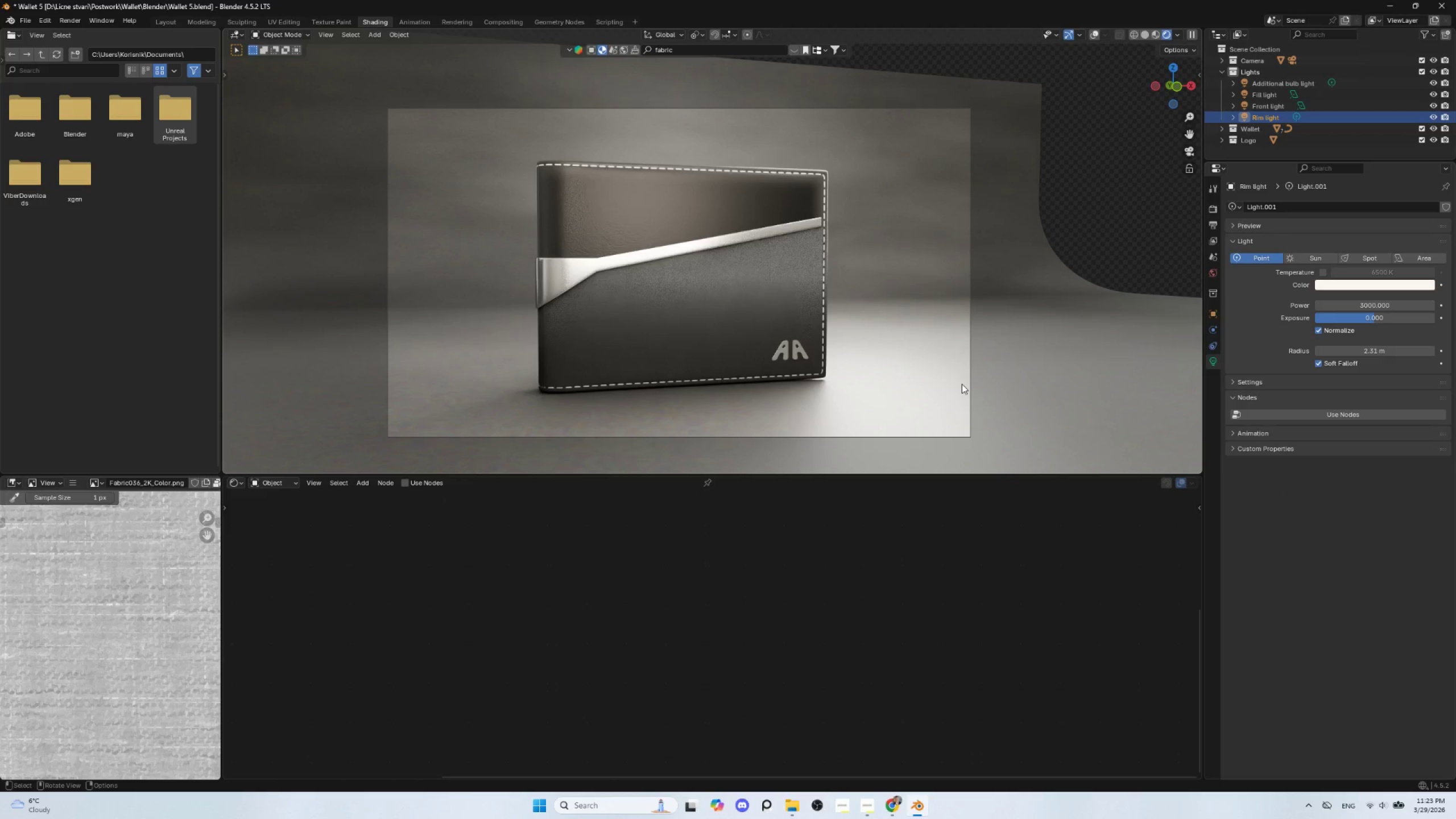 
wait(7.34)
 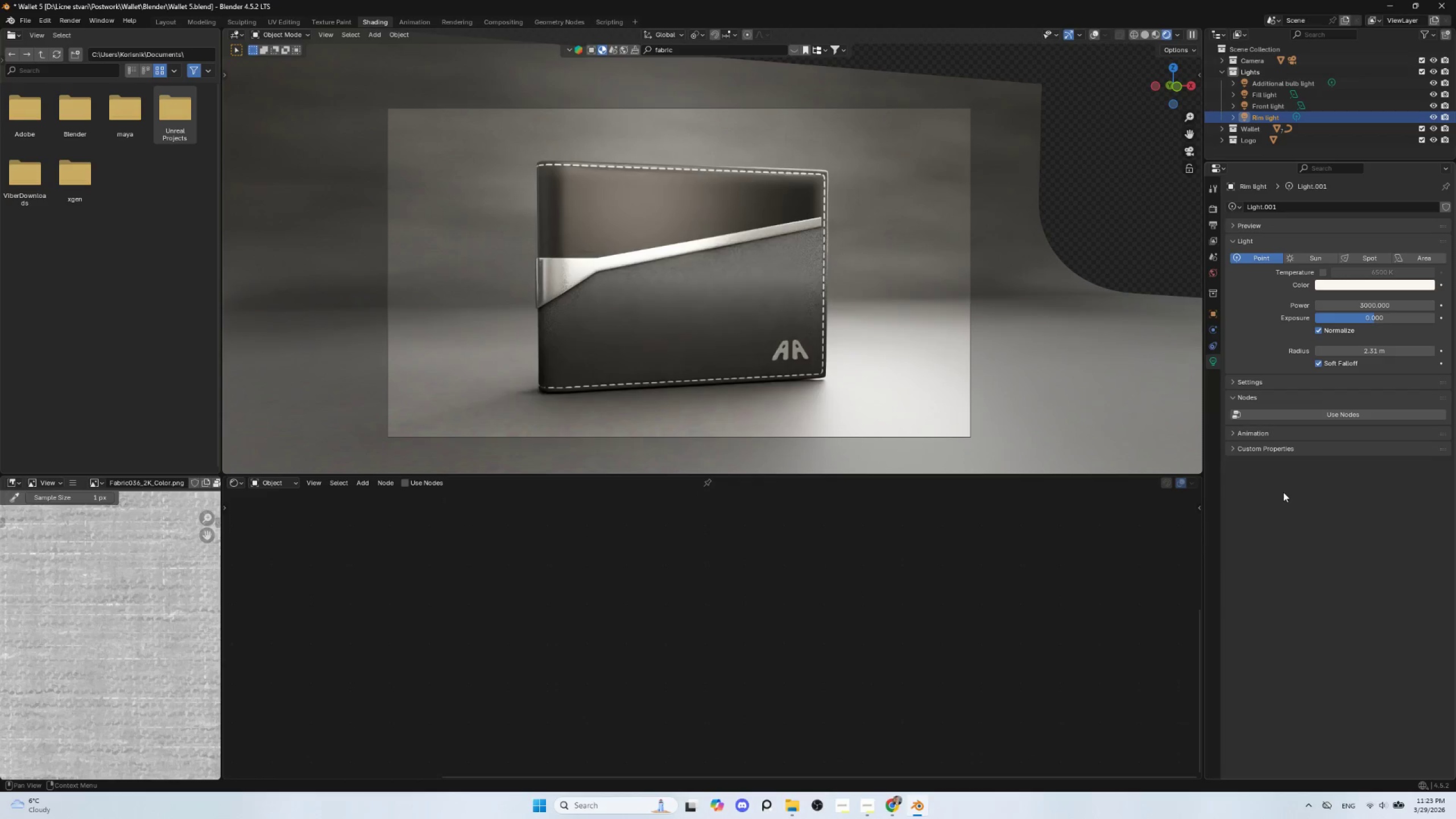 
left_click([24, 16])
 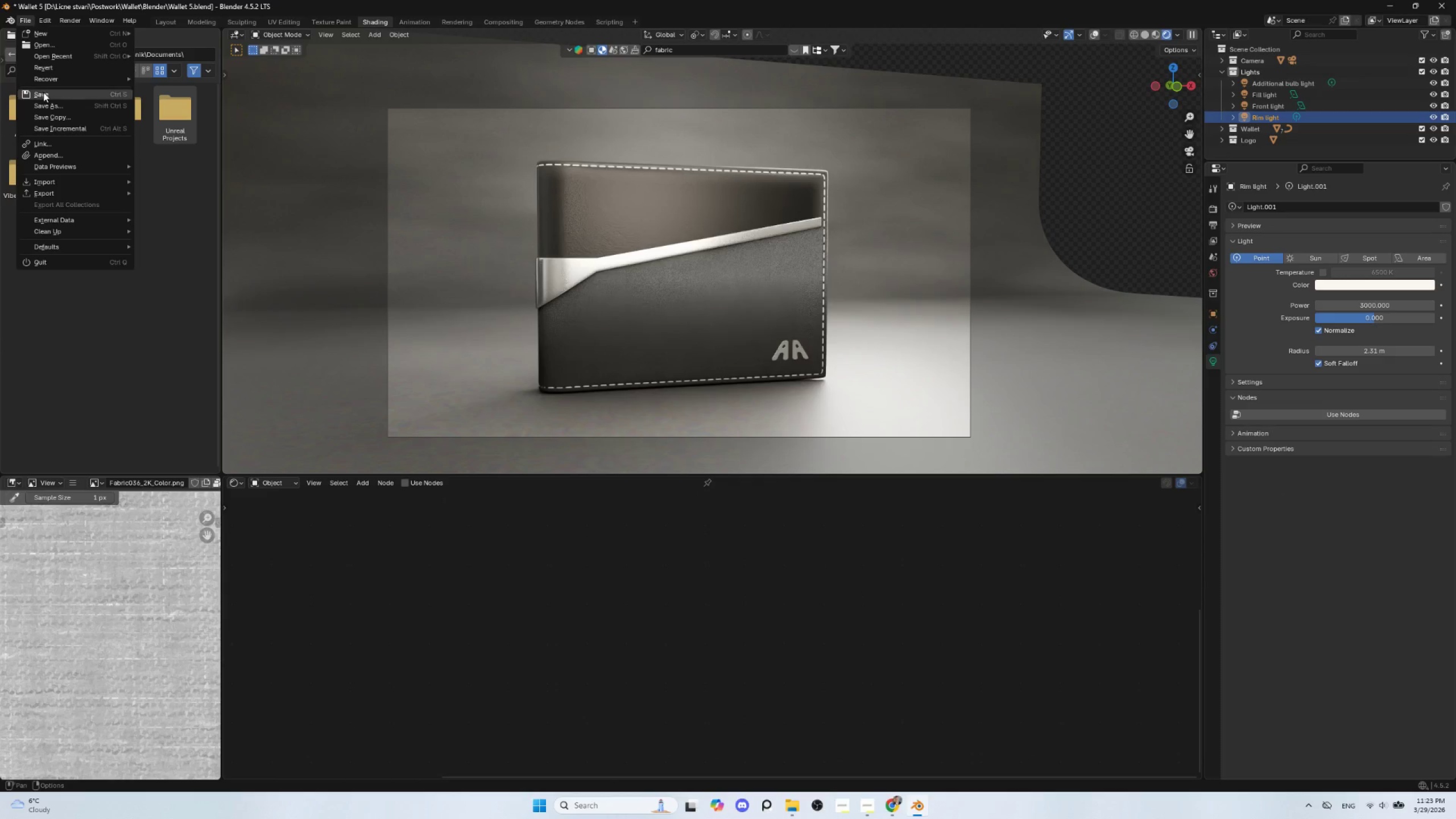 
left_click([43, 92])
 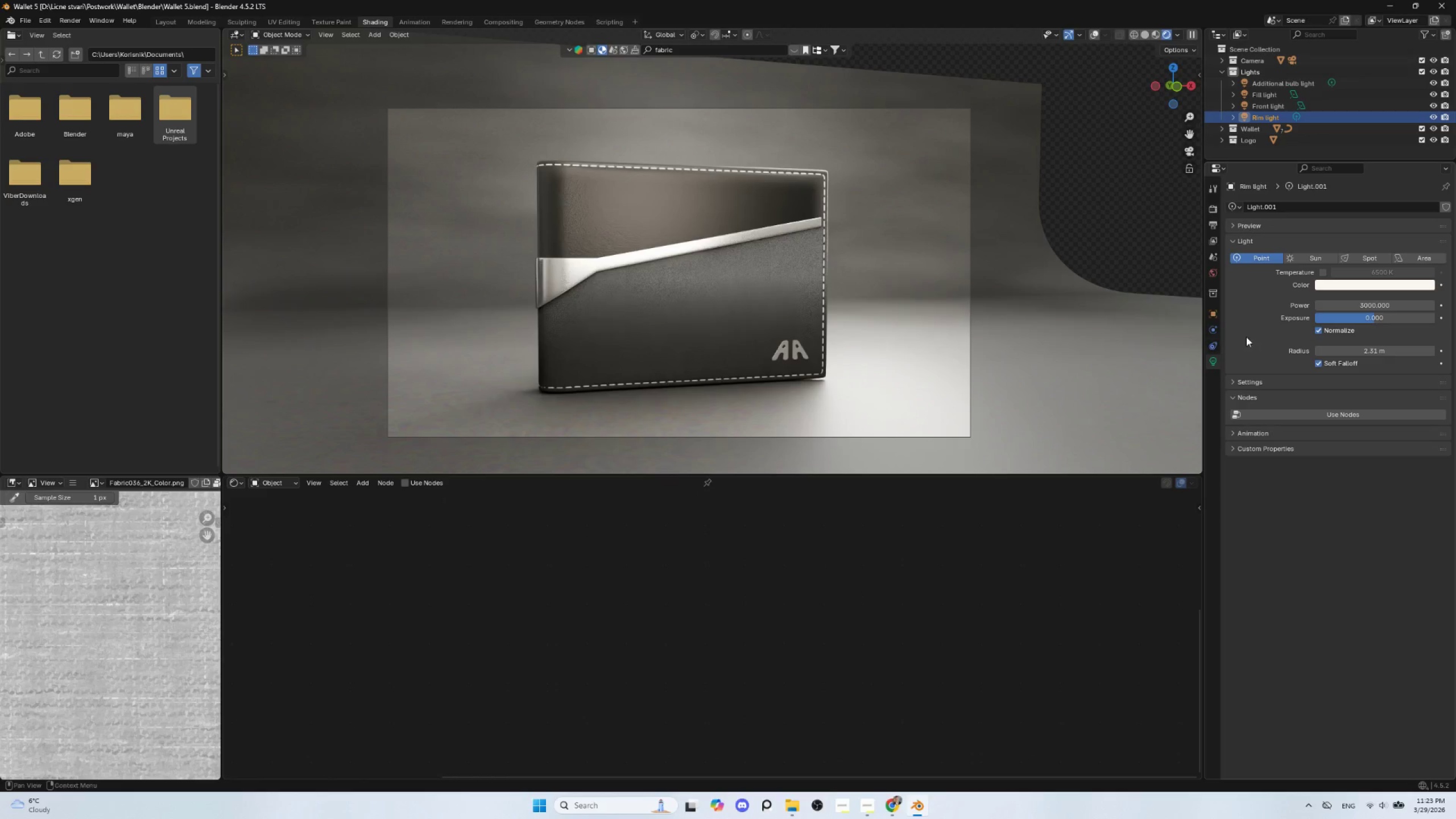 
wait(7.77)
 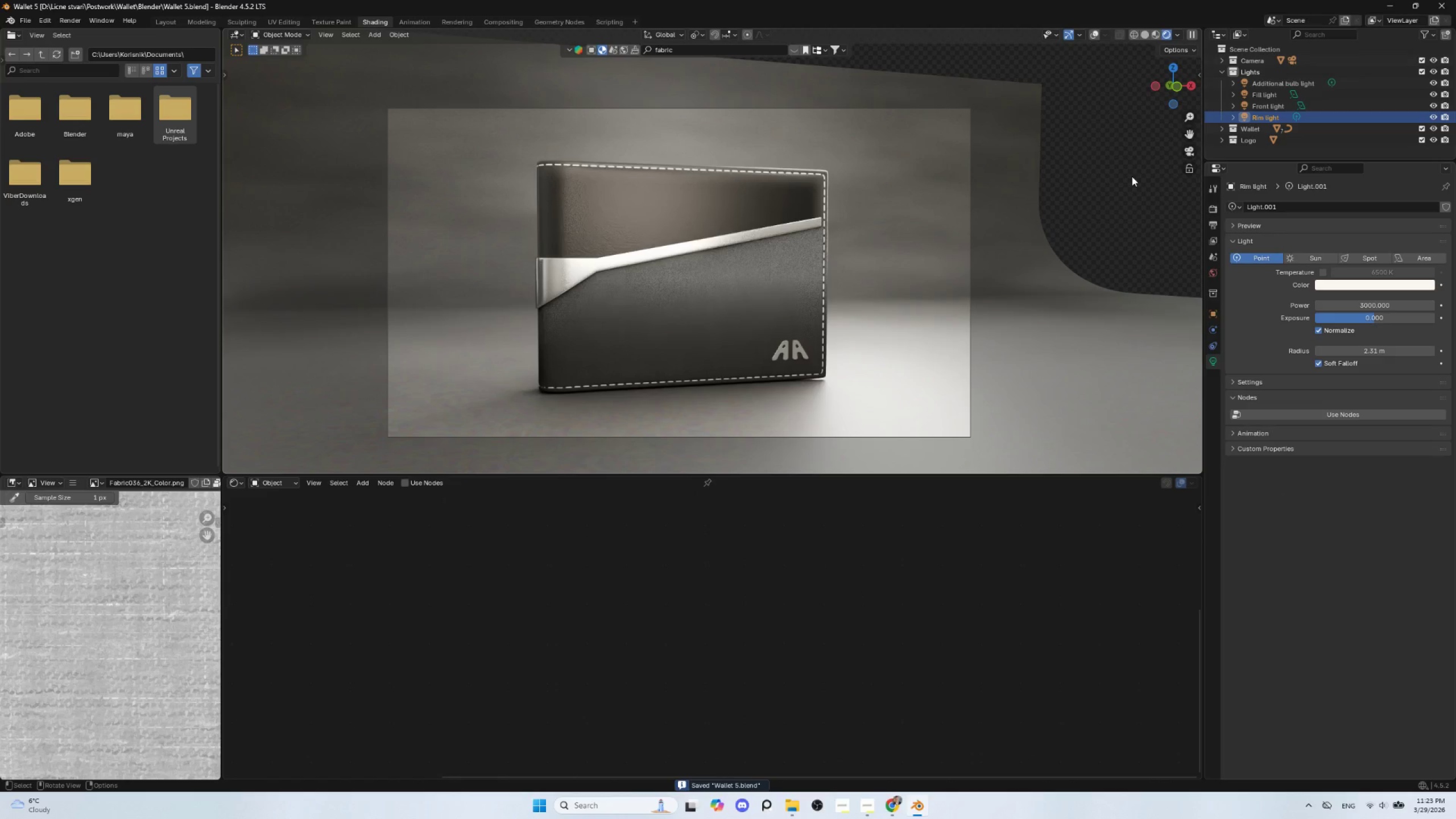 
left_click([486, 427])
 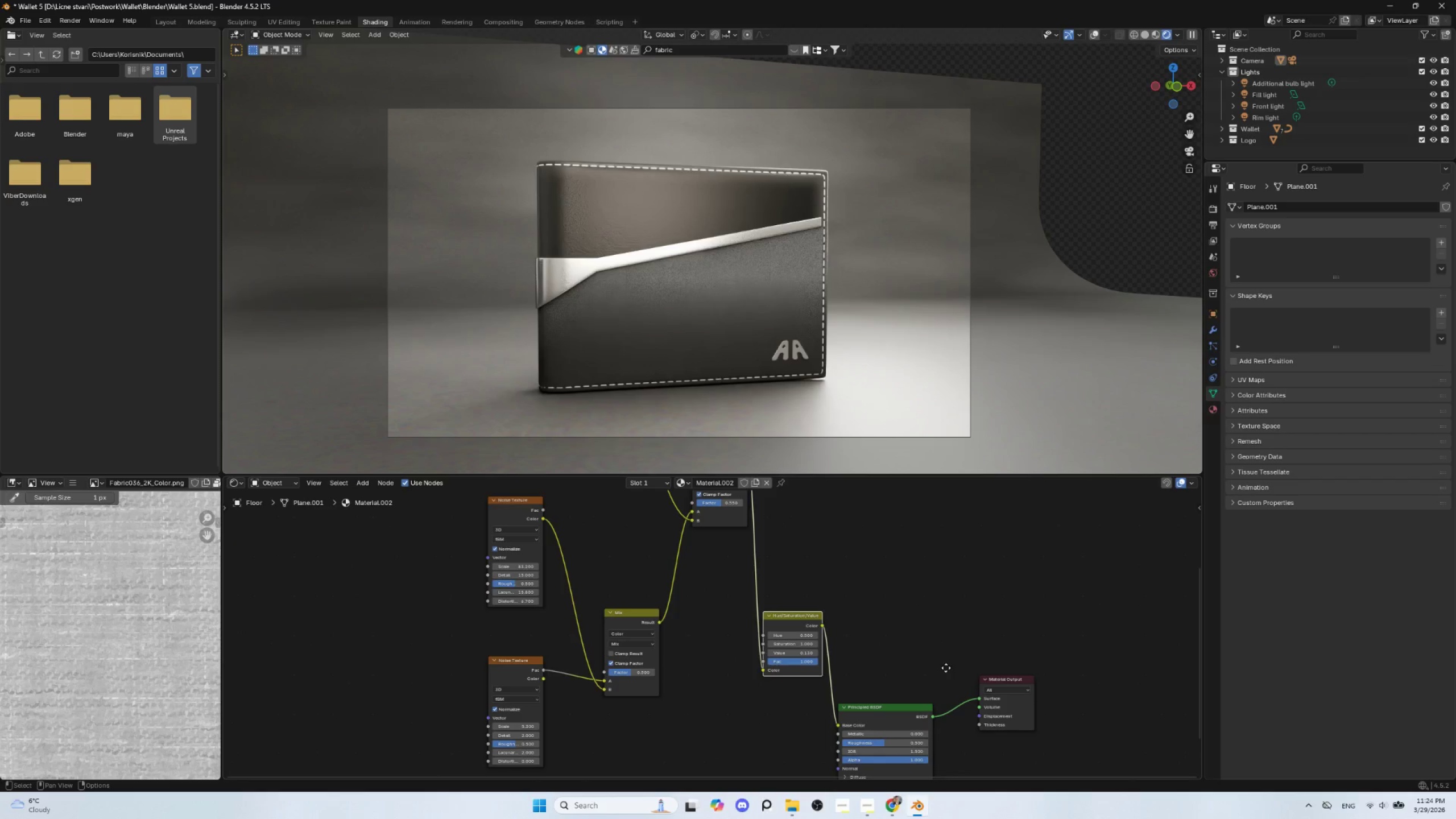 
scroll: coordinate [746, 611], scroll_direction: up, amount: 3.0
 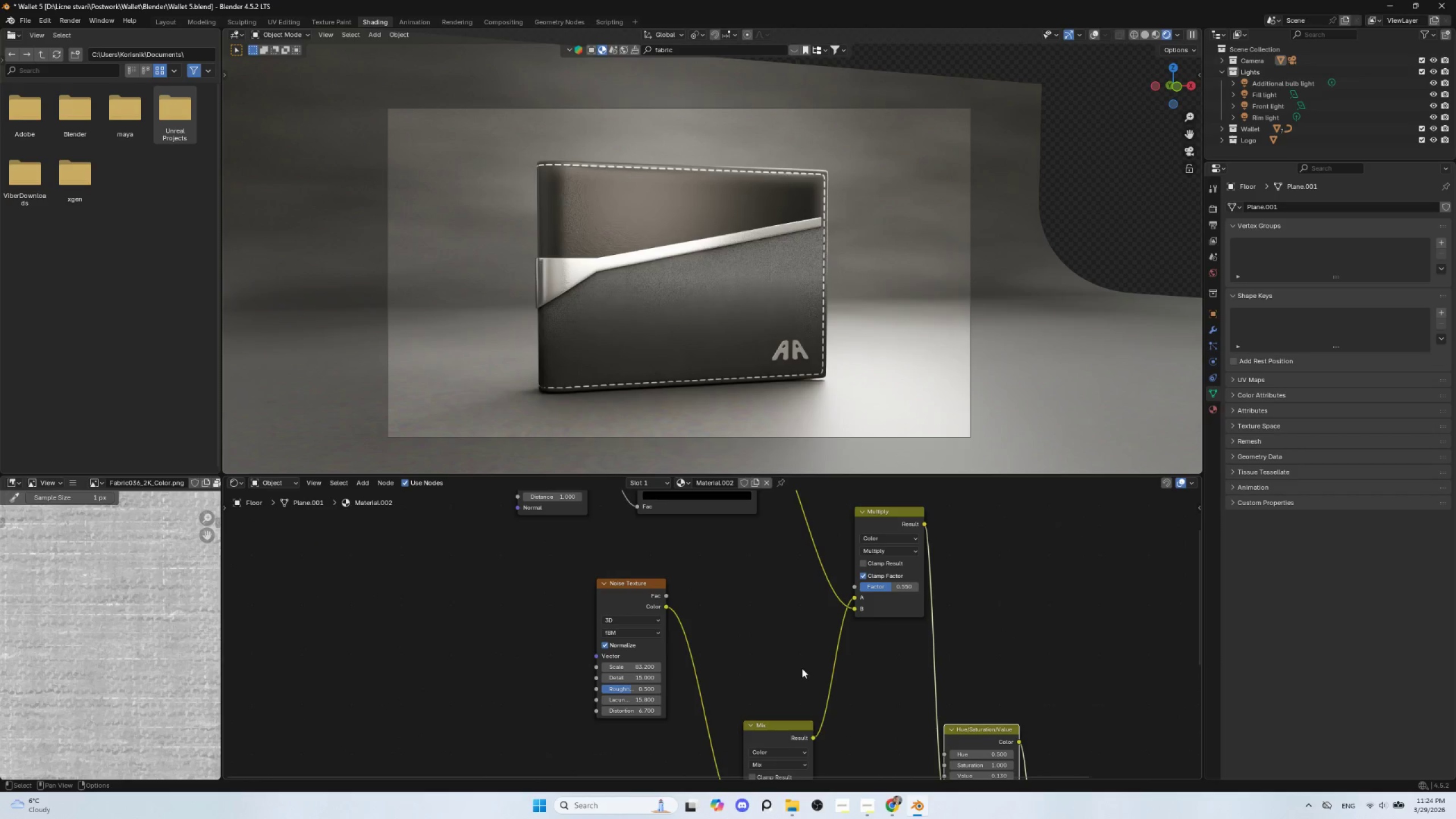 
scroll: coordinate [765, 642], scroll_direction: down, amount: 4.0
 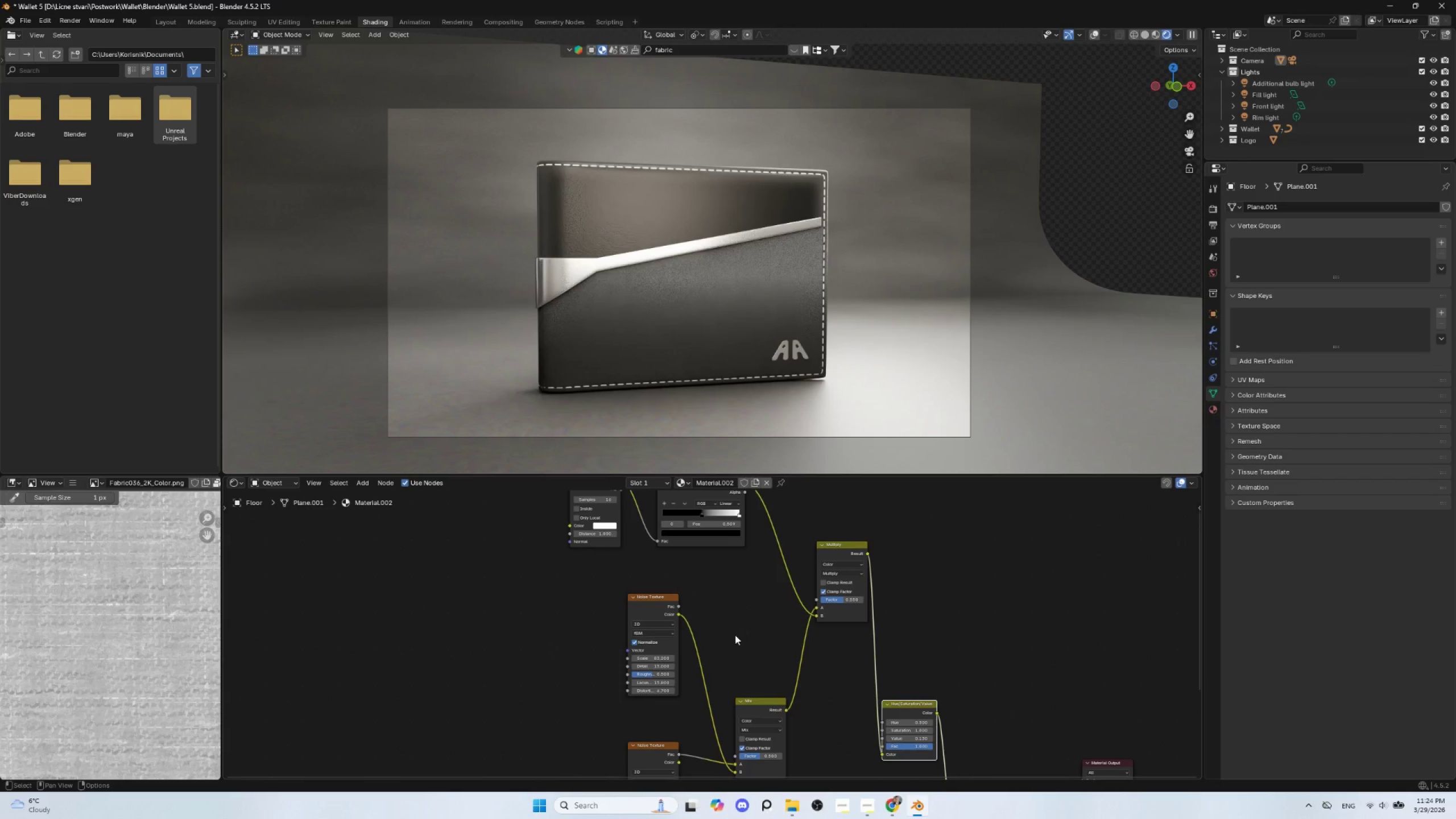 
scroll: coordinate [735, 635], scroll_direction: up, amount: 3.0
 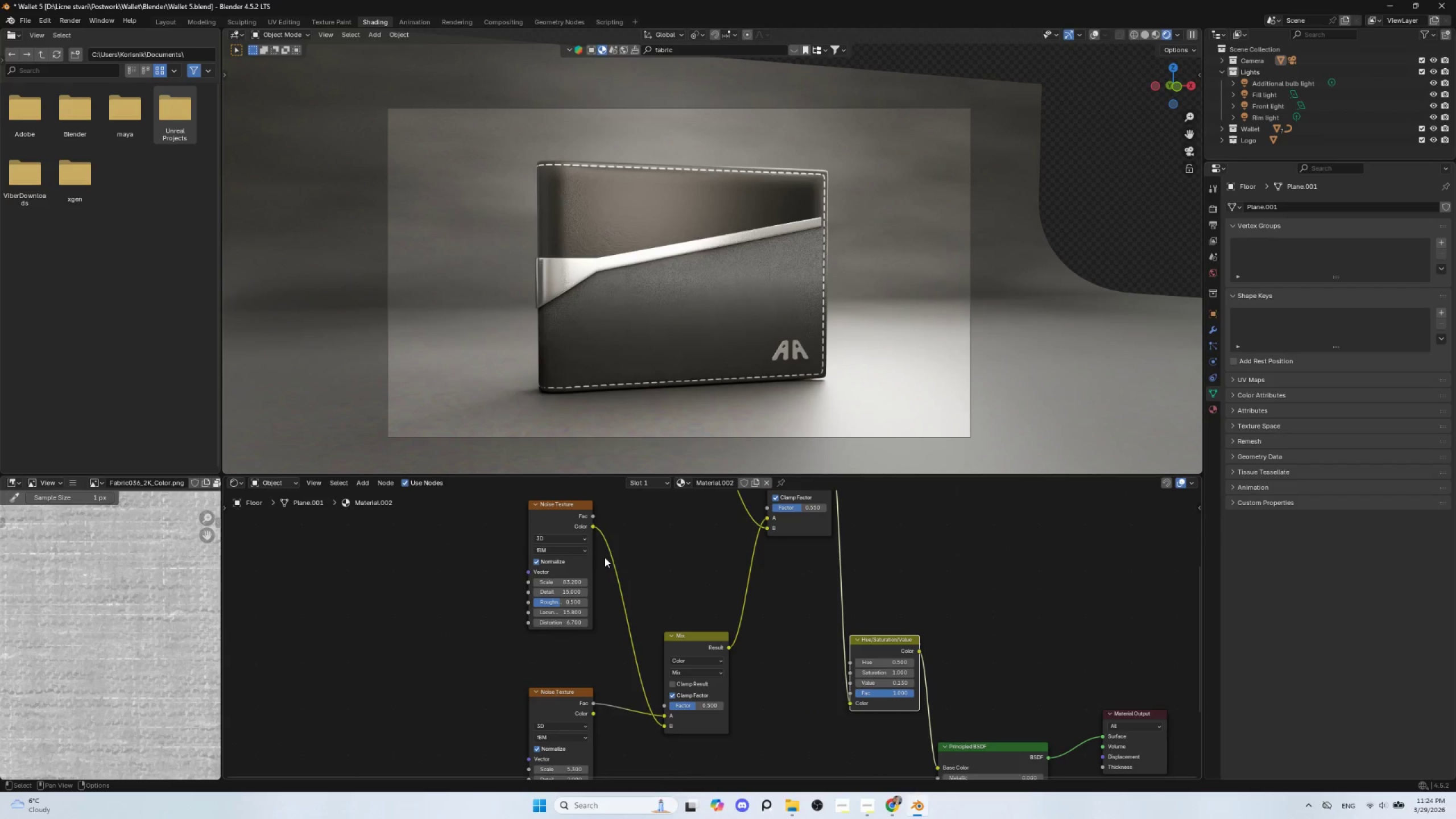 
wait(8.29)
 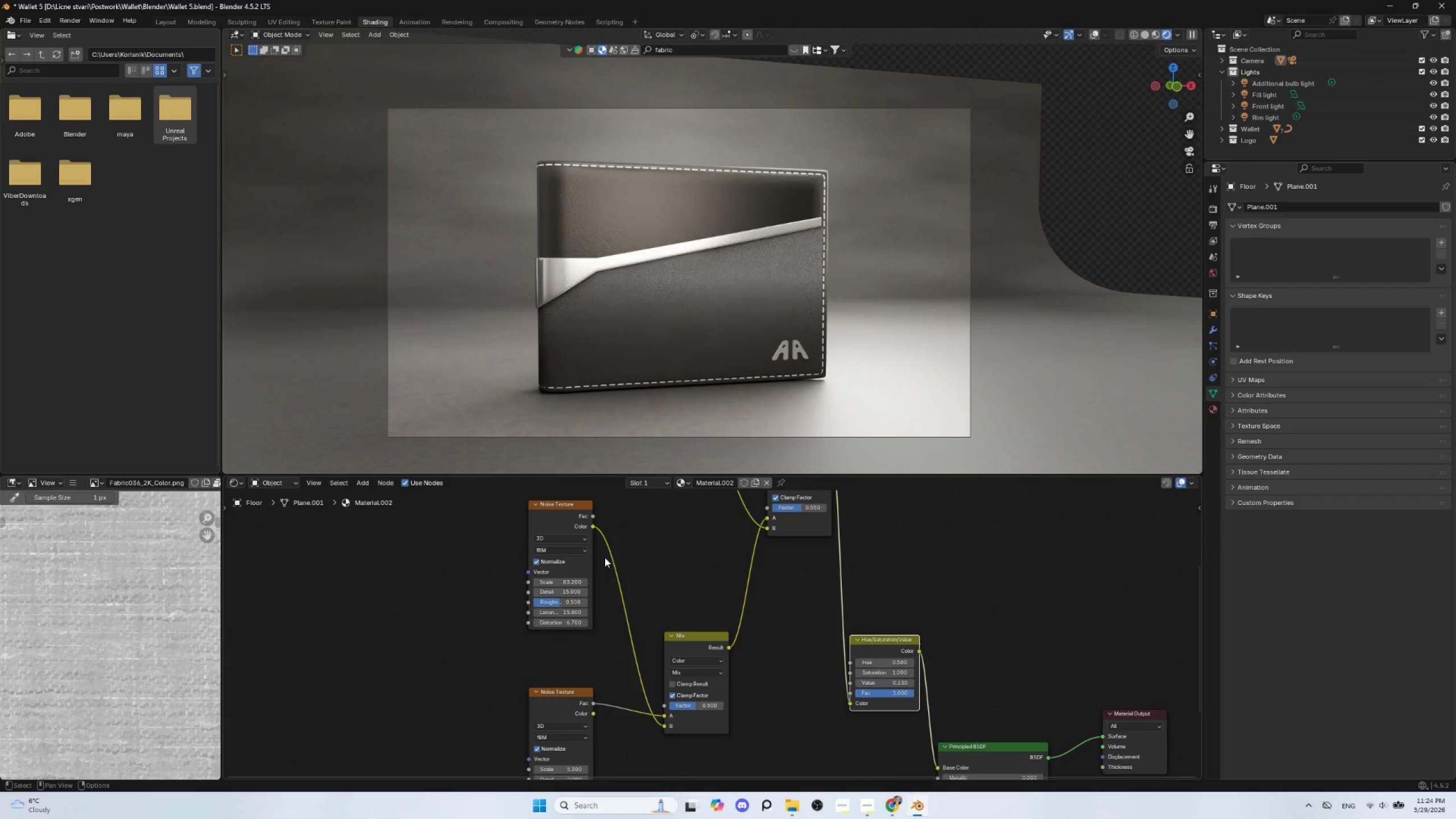 
left_click([574, 551])
 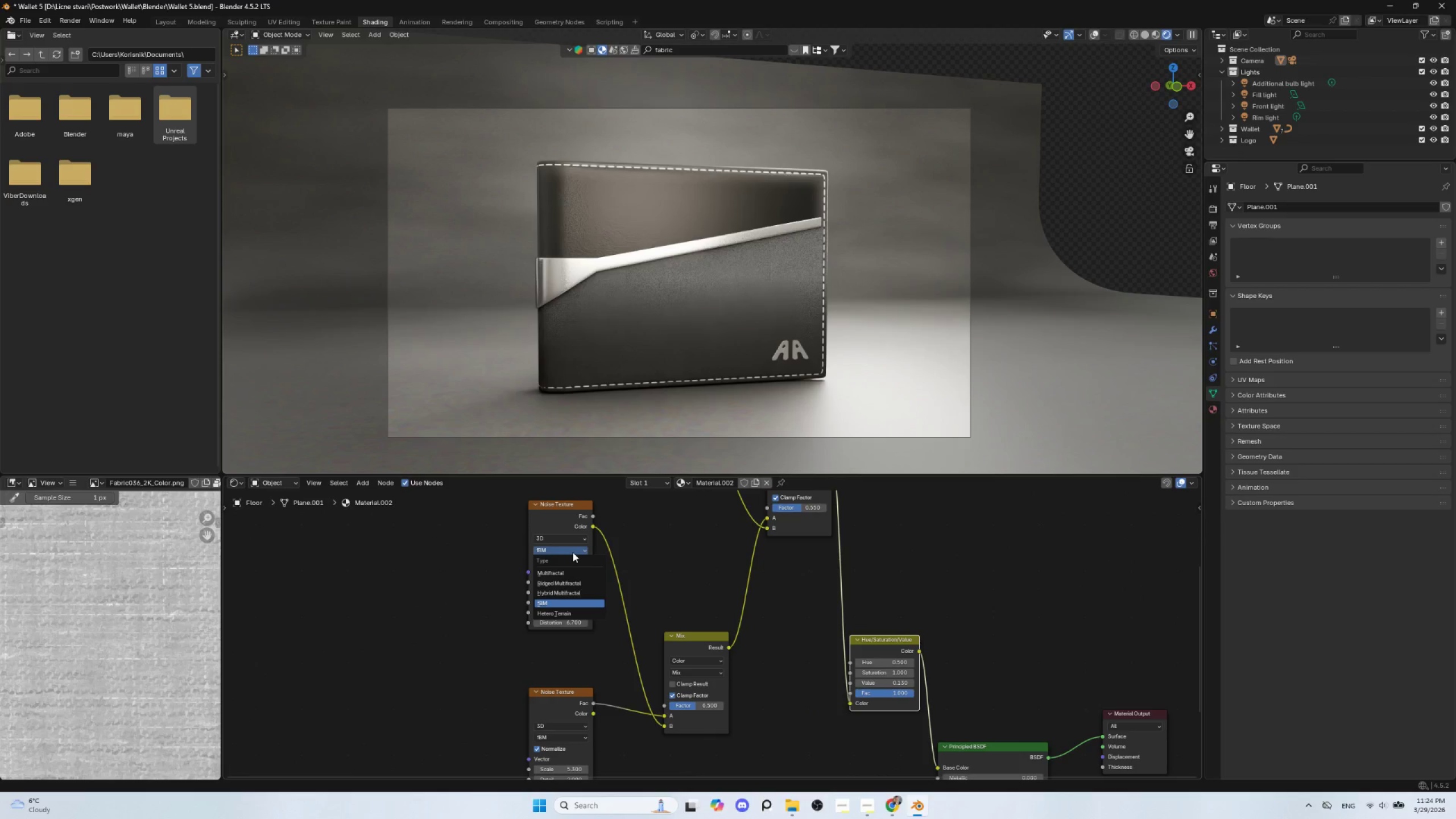 
left_click([573, 552])
 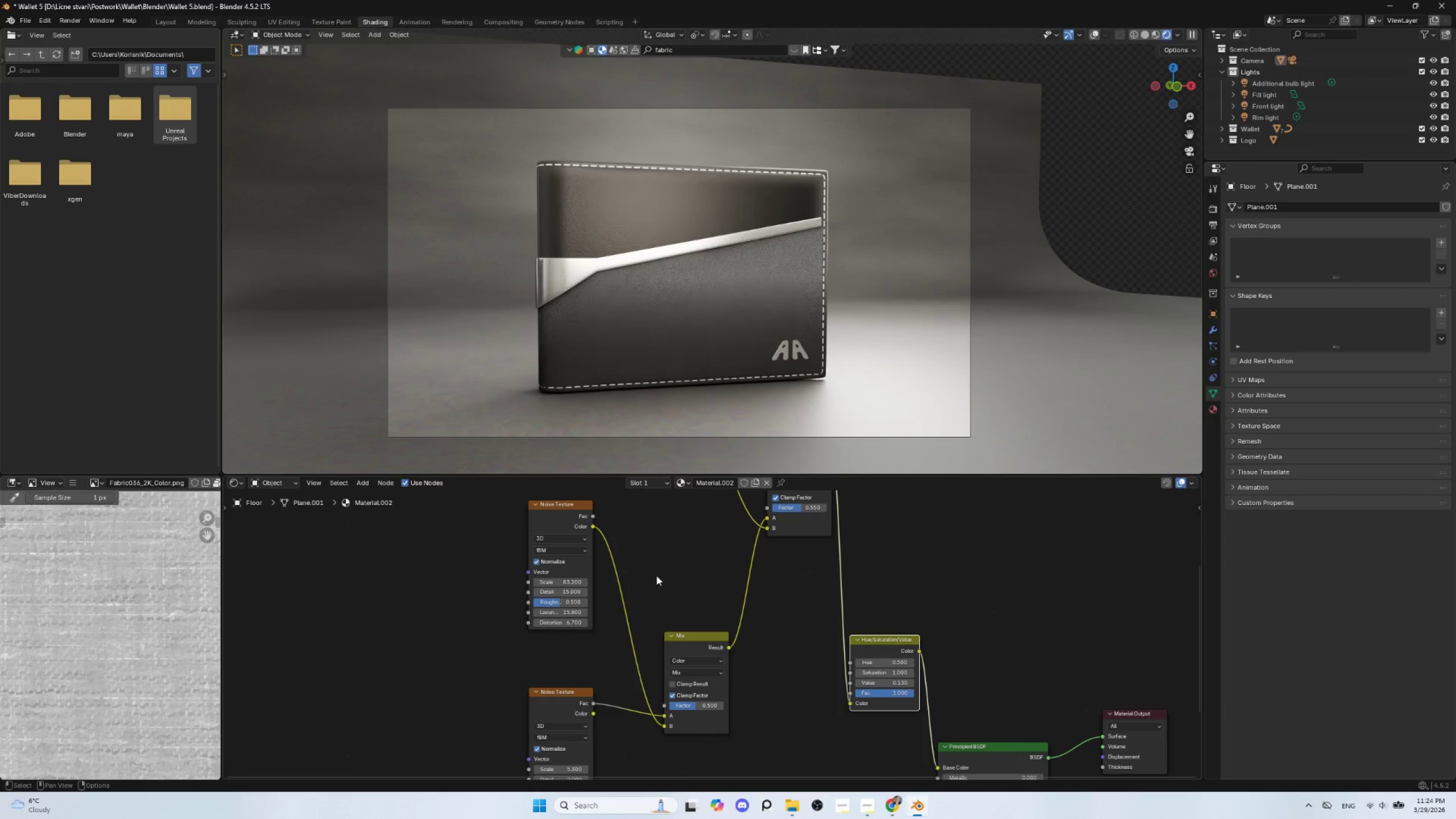 
scroll: coordinate [660, 598], scroll_direction: down, amount: 3.0
 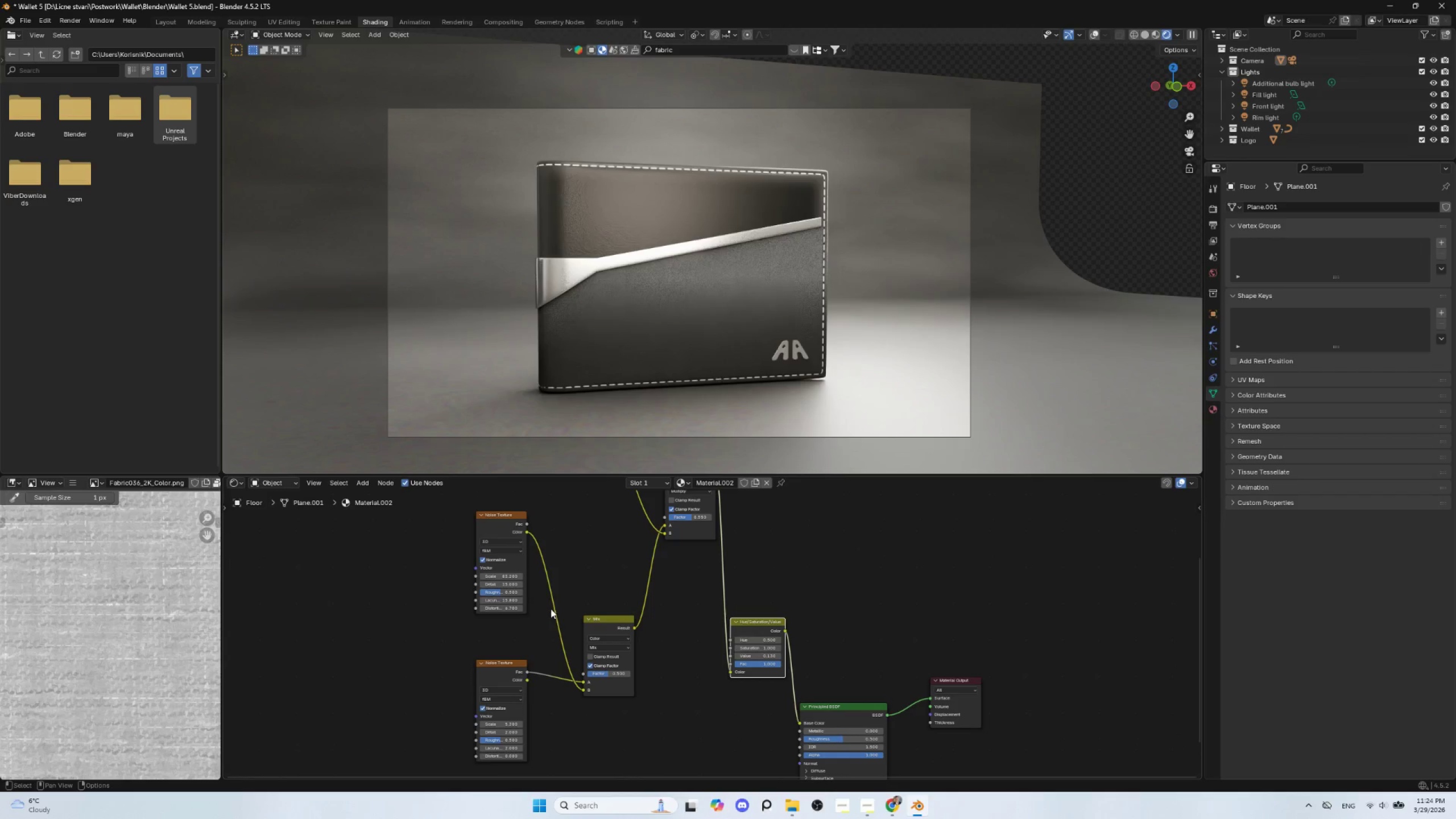 
left_click_drag(start_coordinate=[528, 522], to_coordinate=[587, 689])
 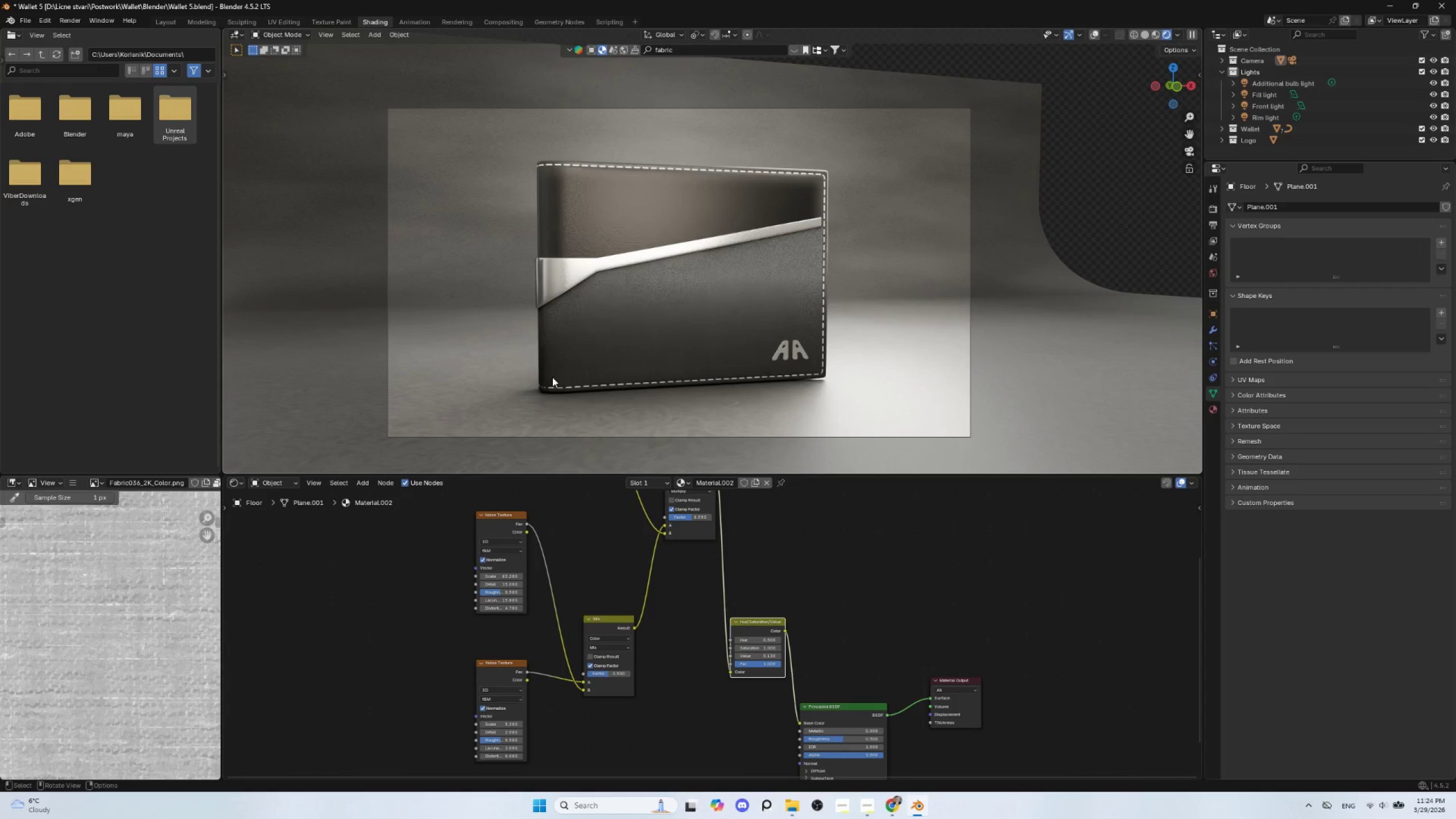 
wait(15.02)
 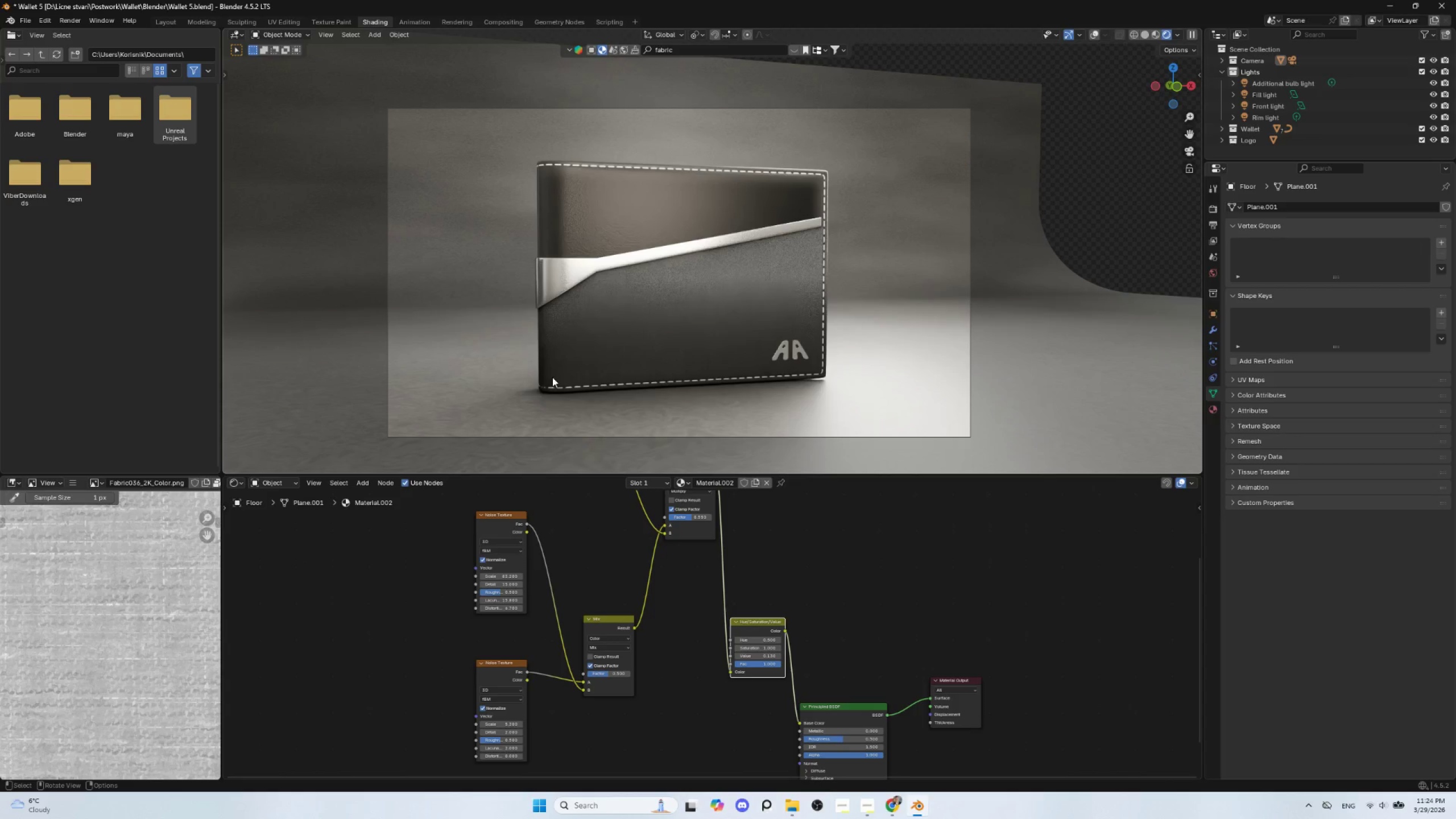 
left_click([502, 661])
 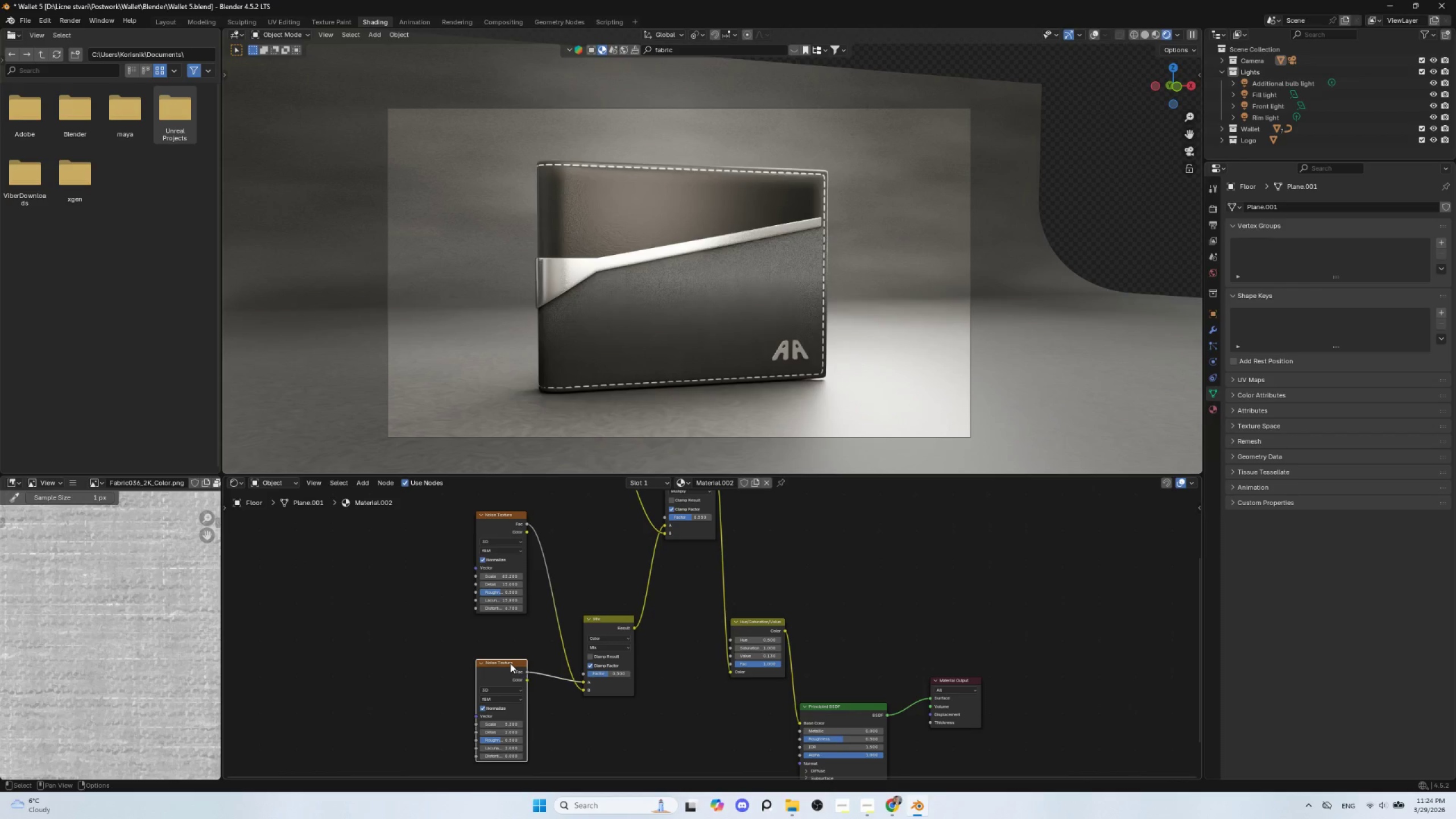 
hold_key(key=ShiftLeft, duration=3.38)
hold_key(key=ControlLeft, duration=1.5)
left_click([510, 663])
 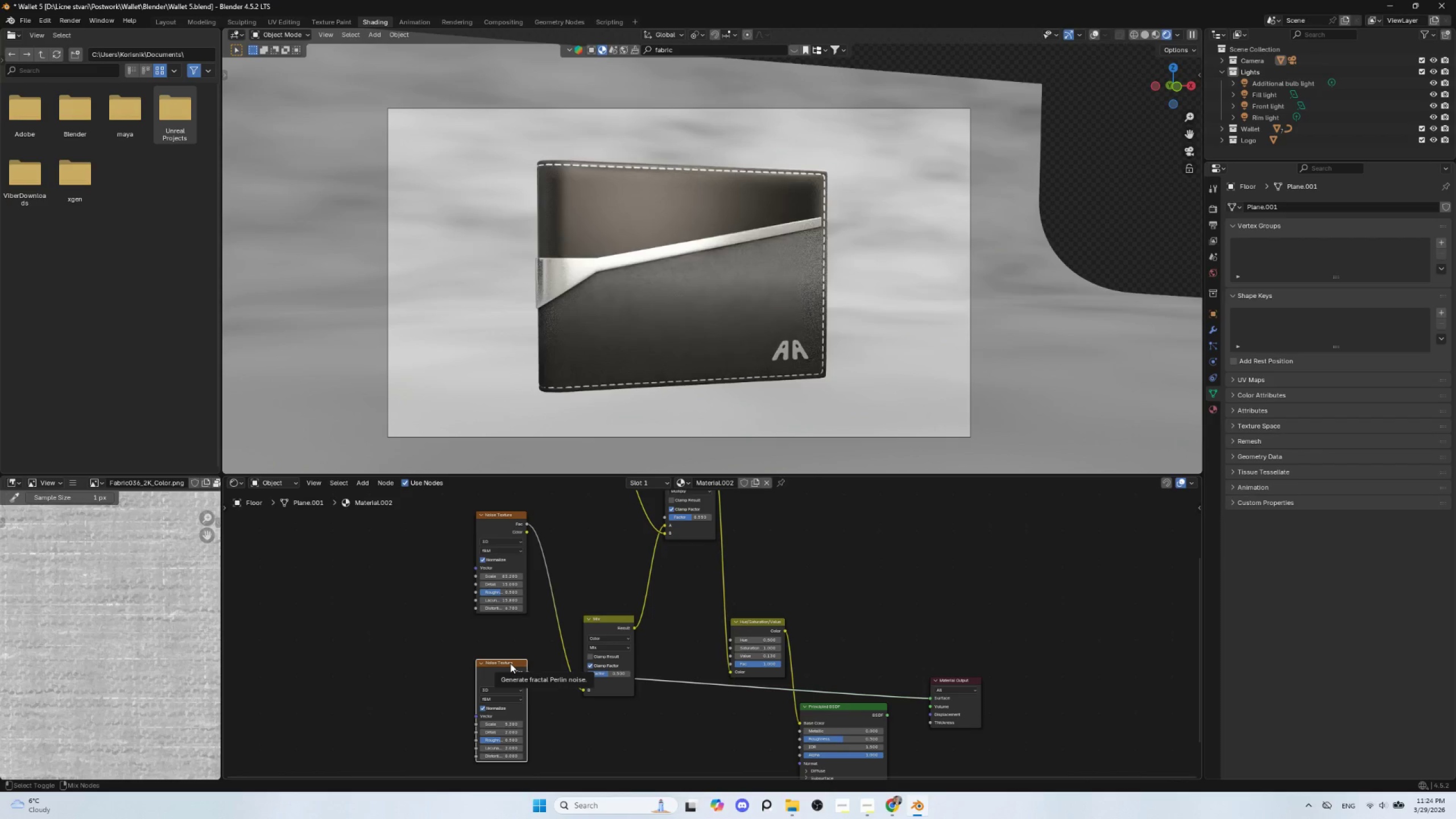 
hold_key(key=ControlLeft, duration=1.51)
left_click([507, 516])
 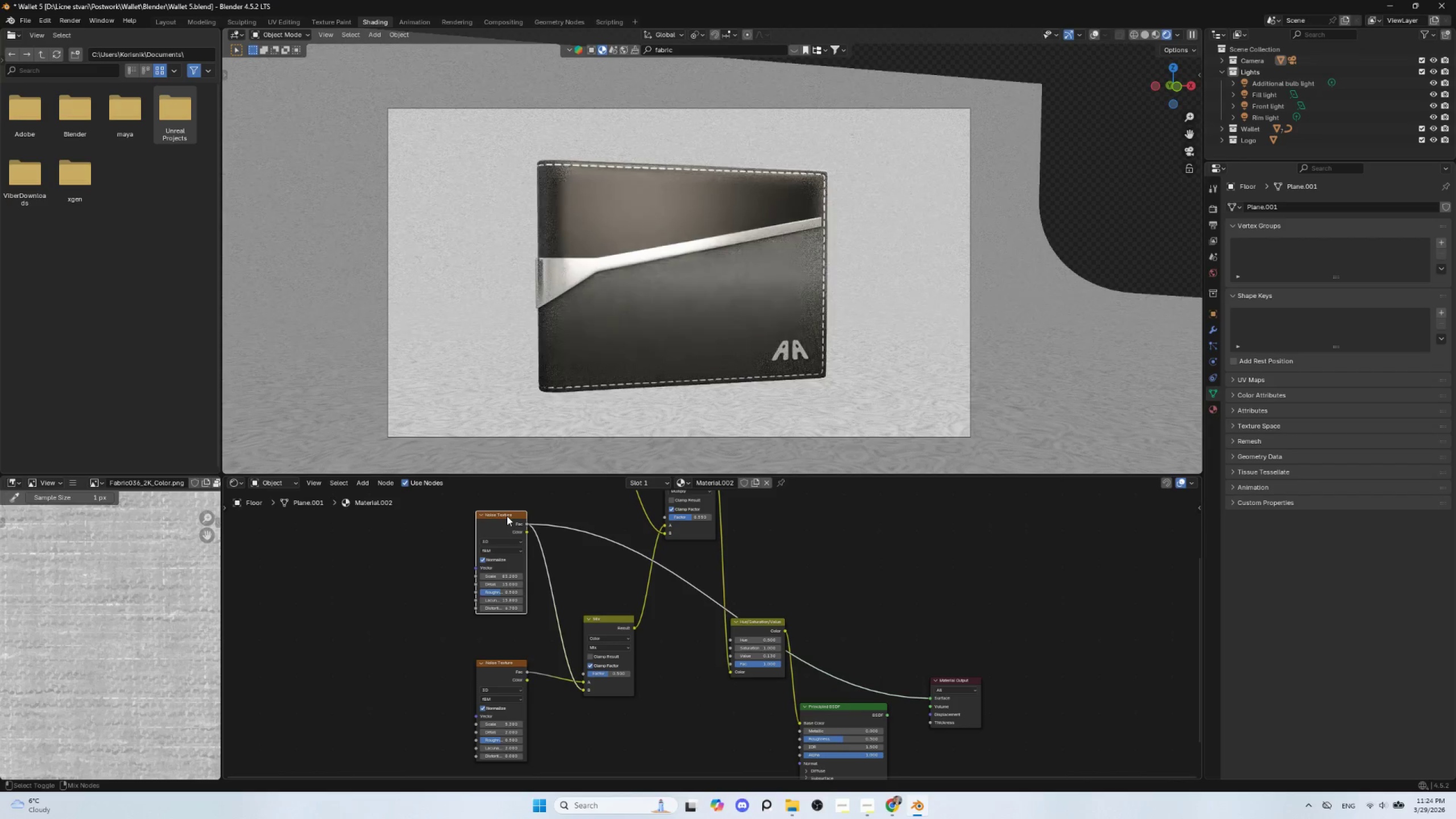 
key(Control+Shift+ControlLeft)
 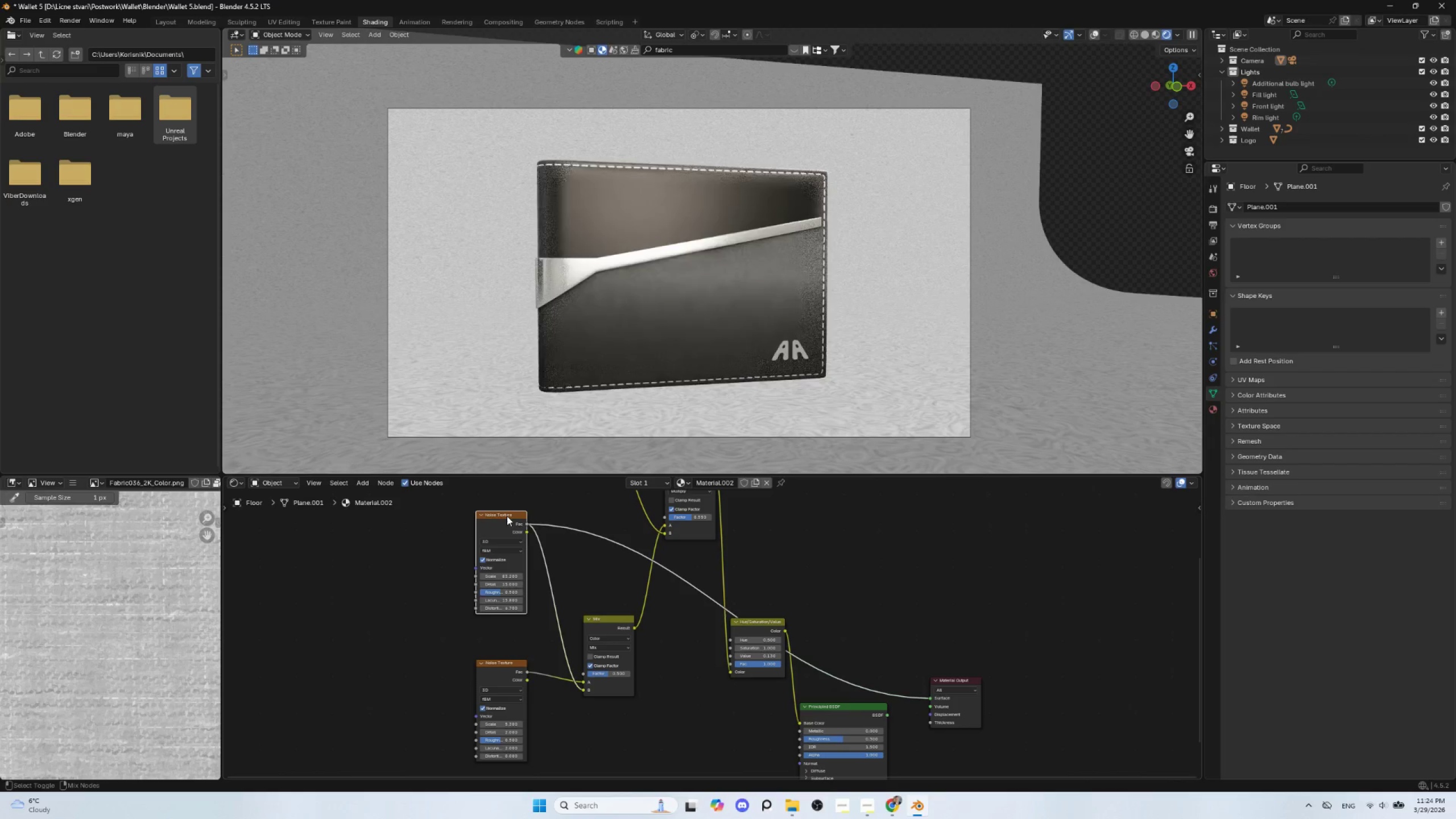 
key(Control+Shift+ControlLeft)
 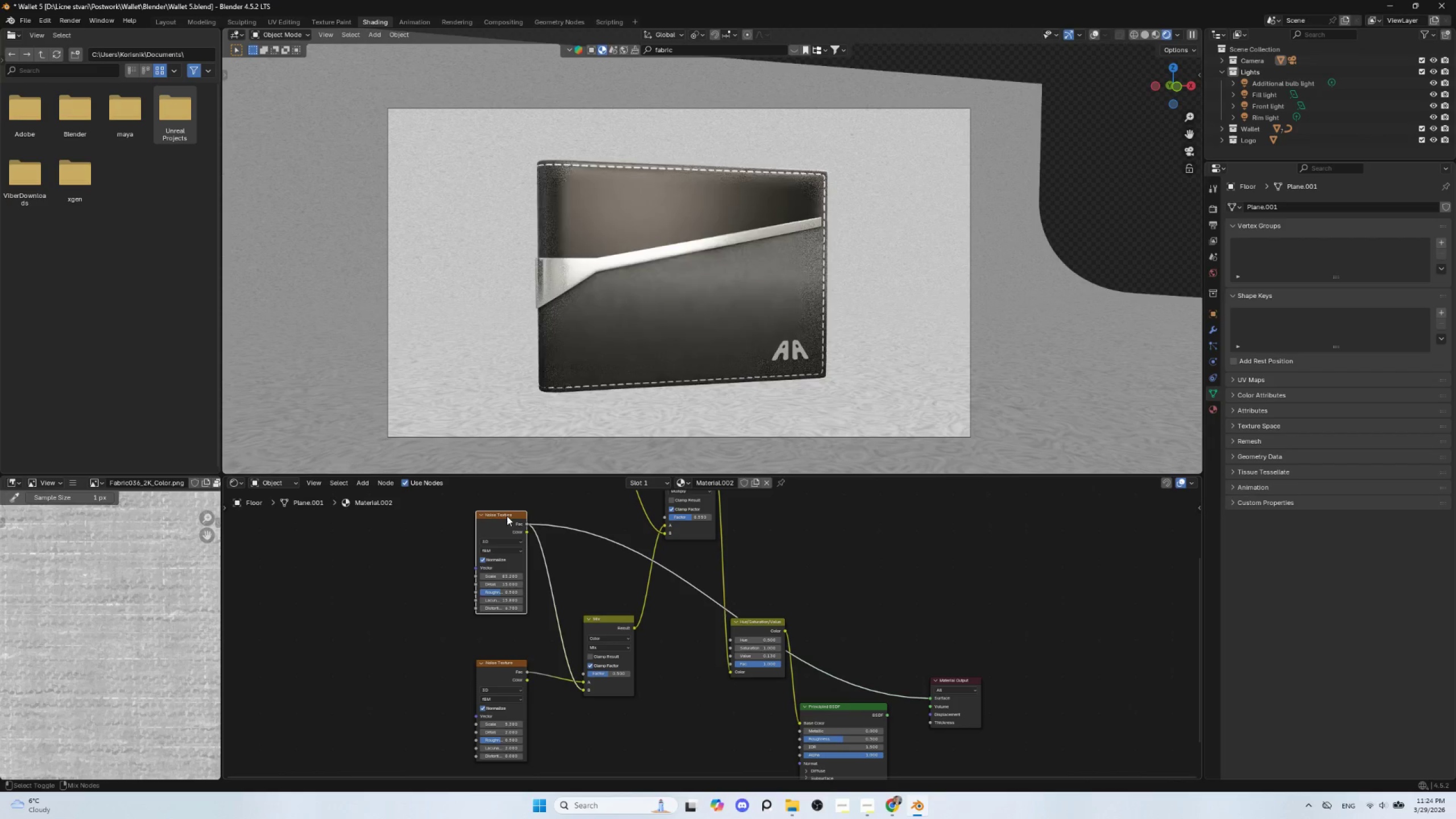 
key(Control+Shift+ControlLeft)
 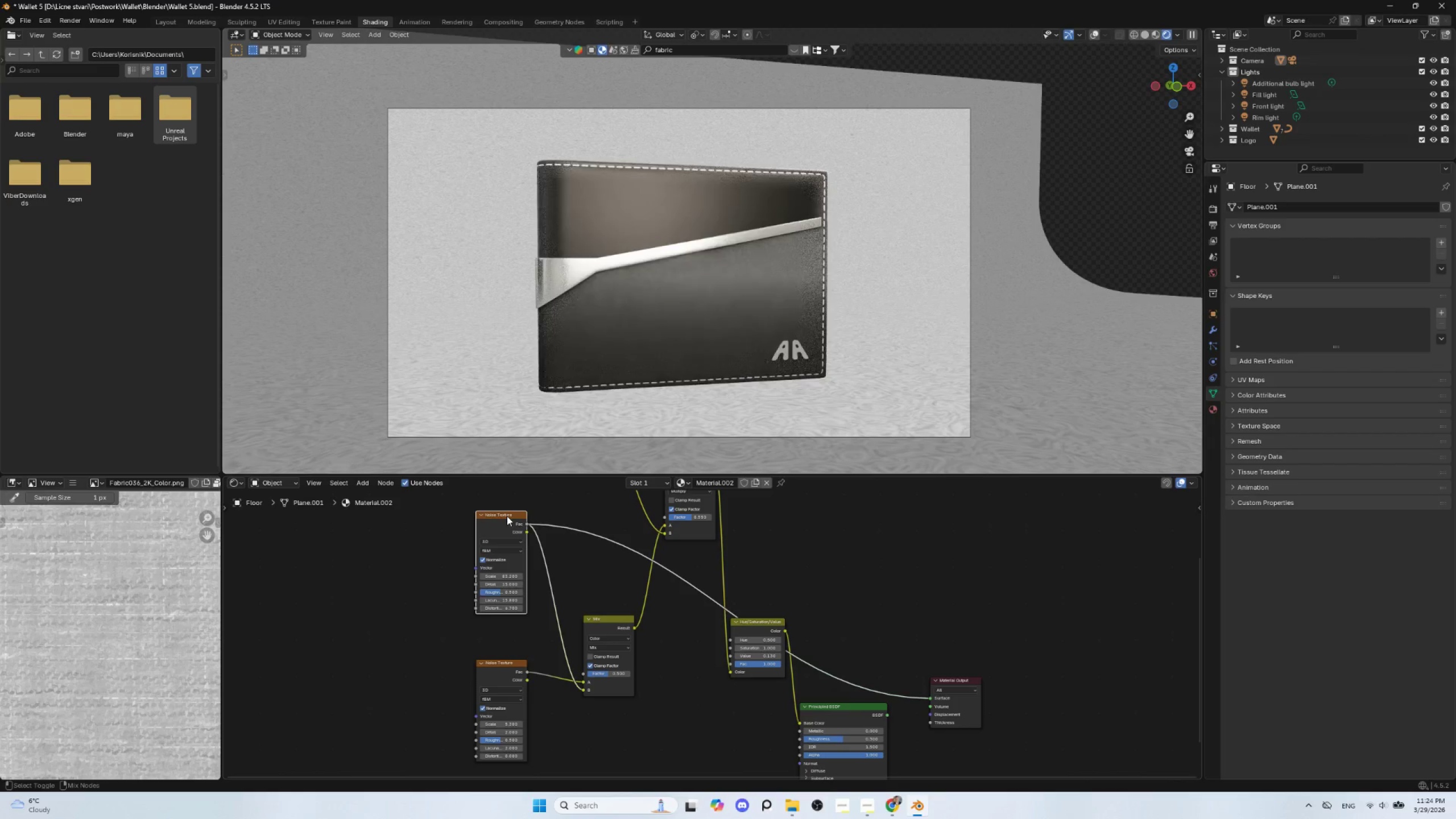 
key(Control+Shift+ControlLeft)
 